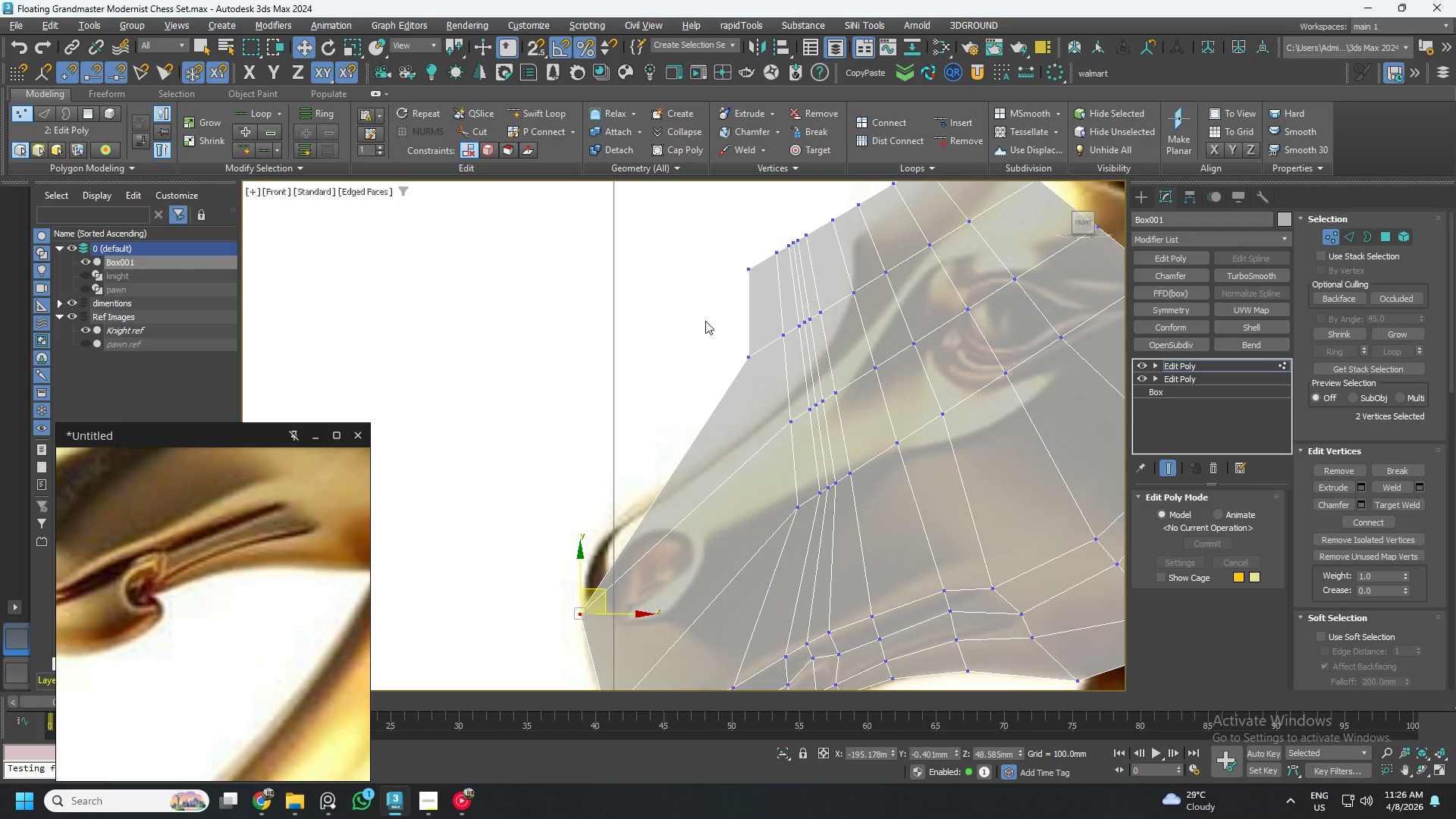 
key(Alt+AltLeft)
 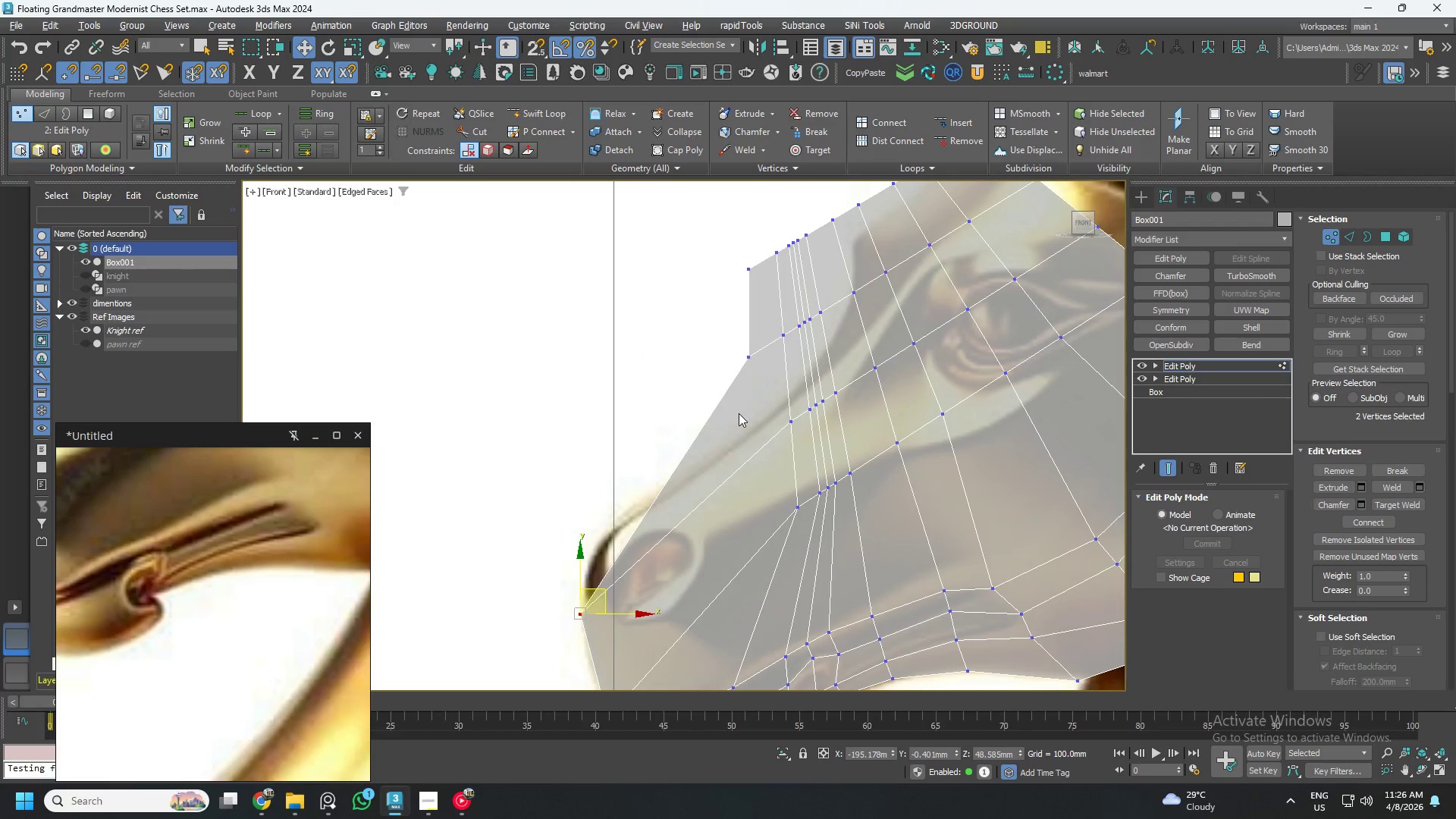 
key(Alt+1)
 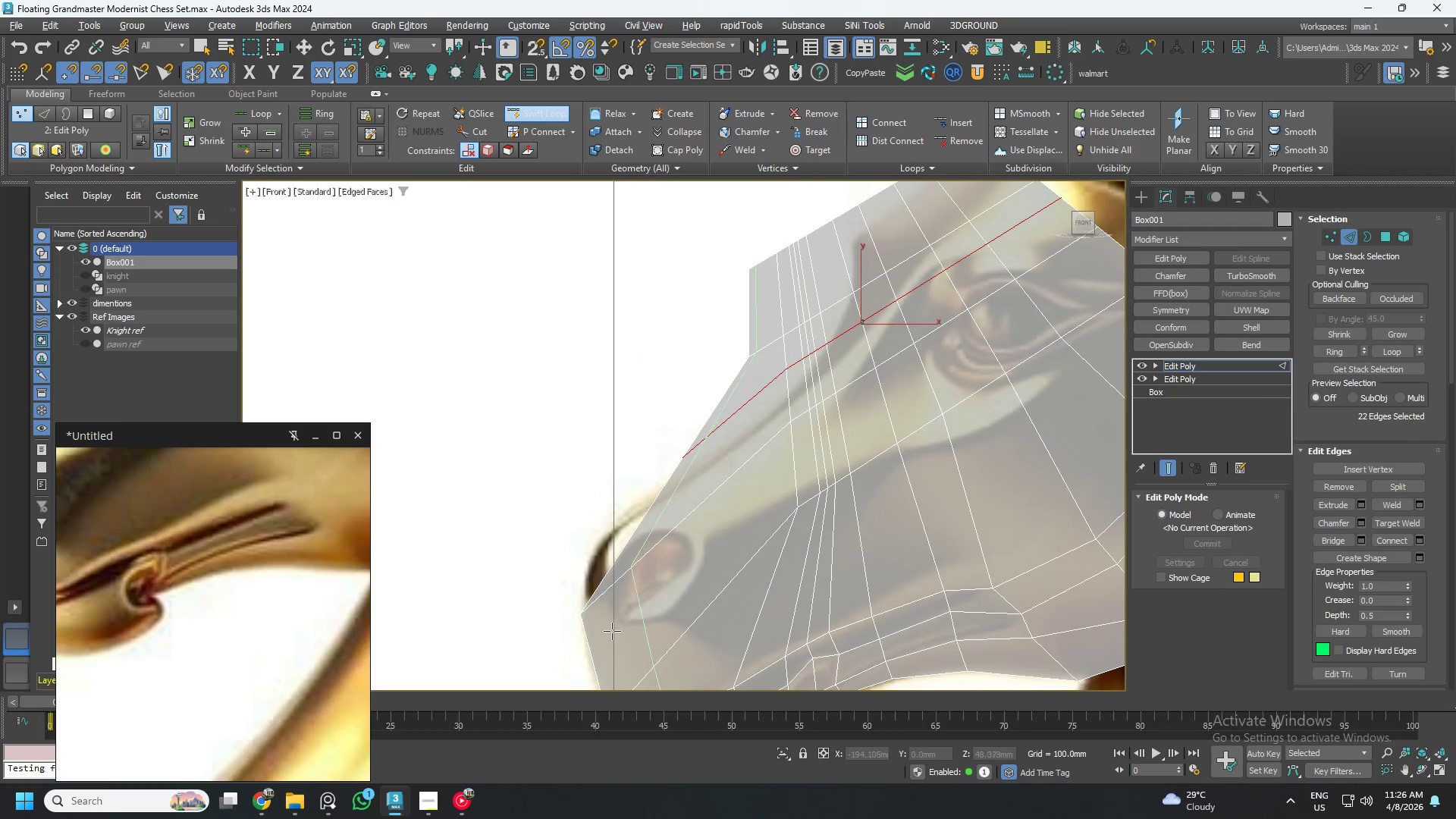 
left_click([598, 659])
 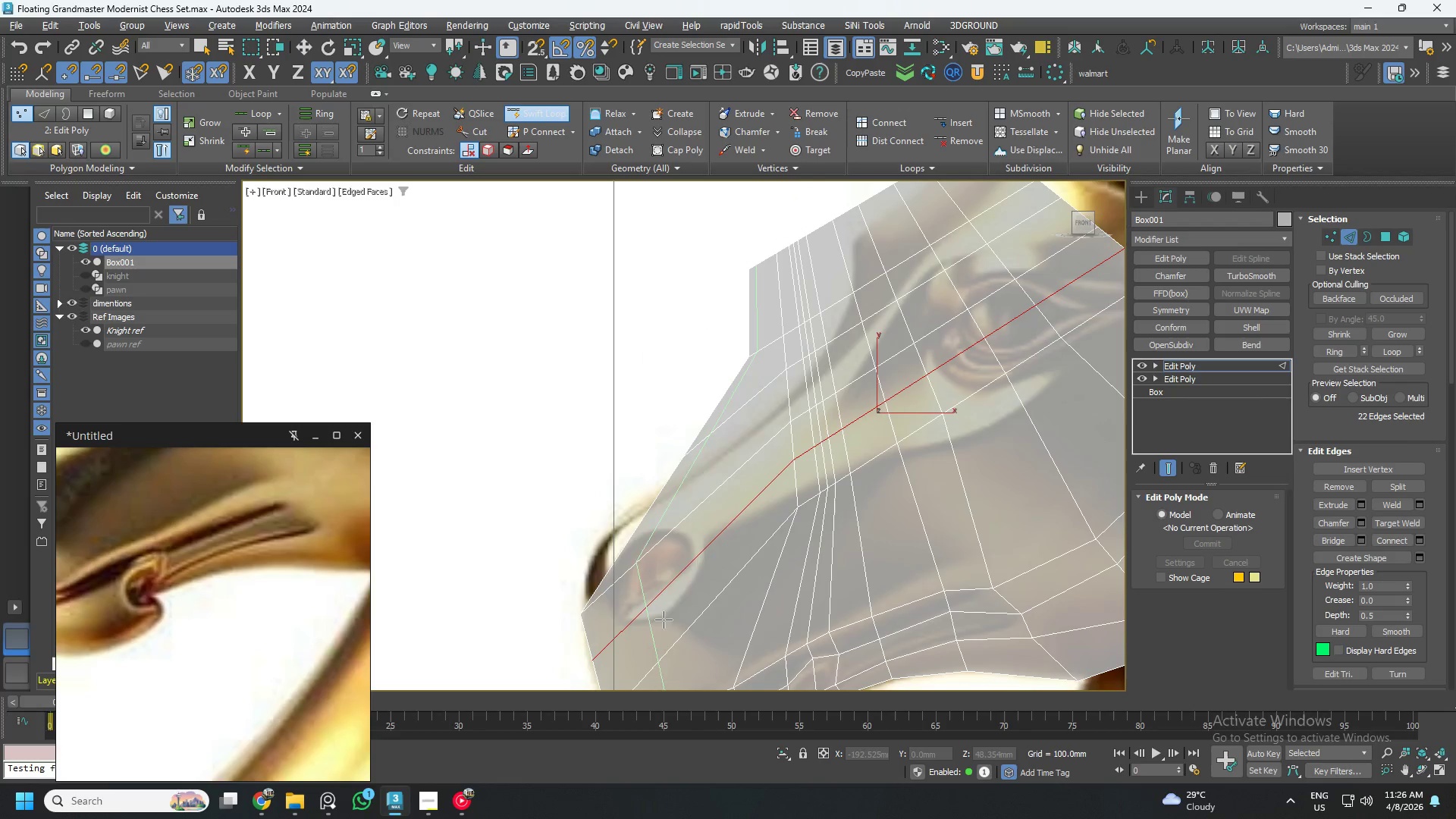 
key(Alt+AltLeft)
 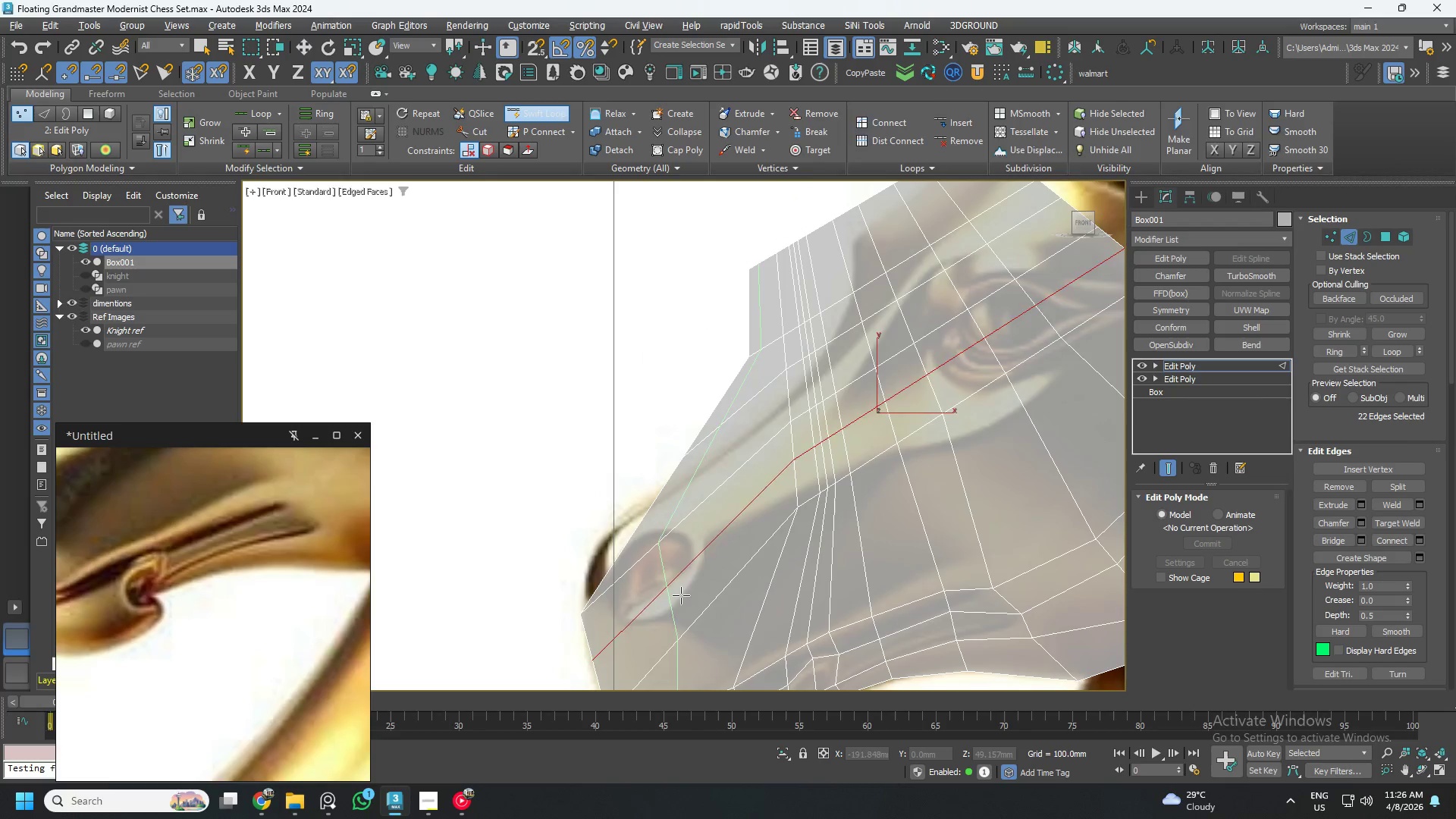 
key(Alt+1)
 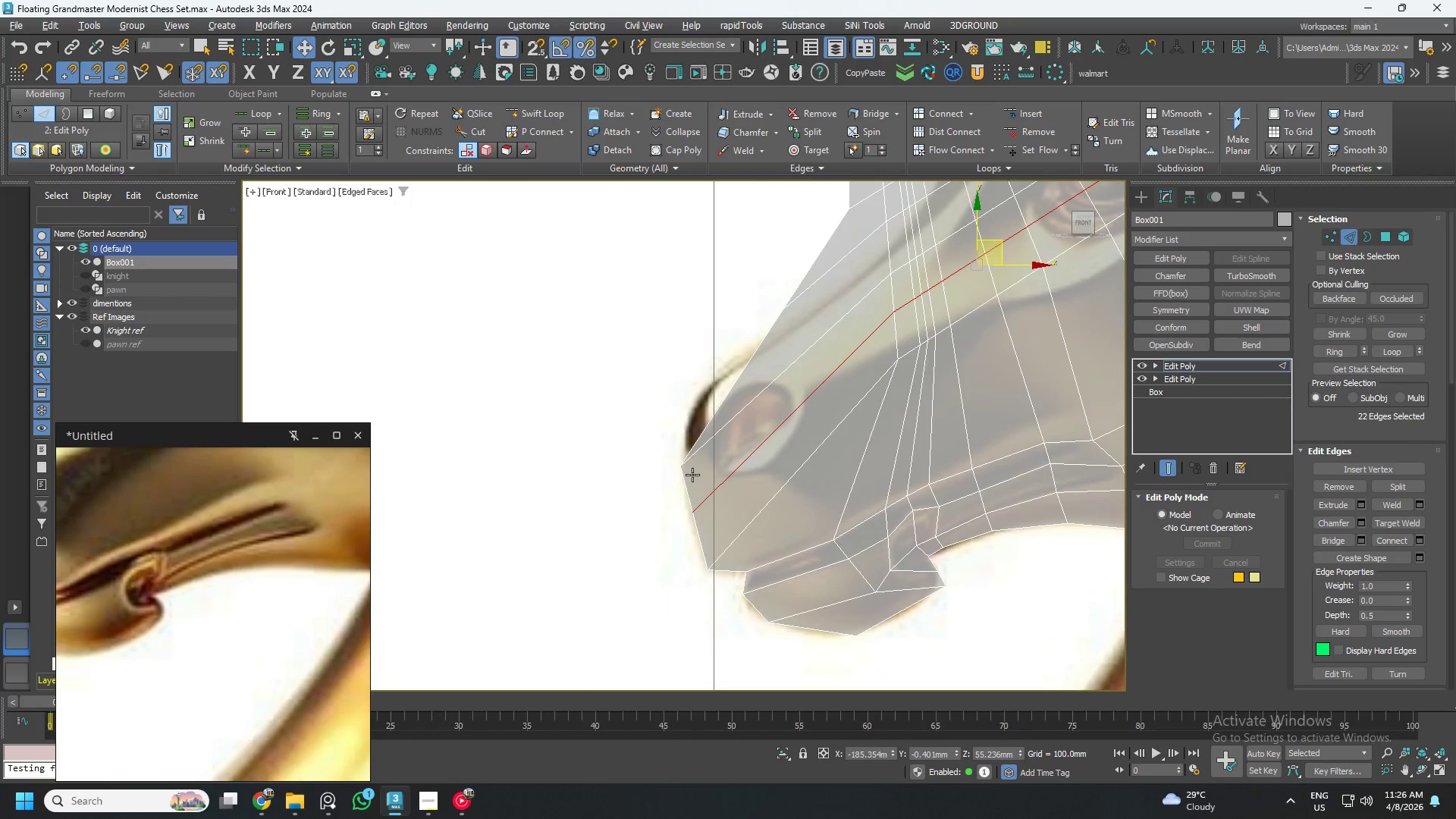 
key(1)
 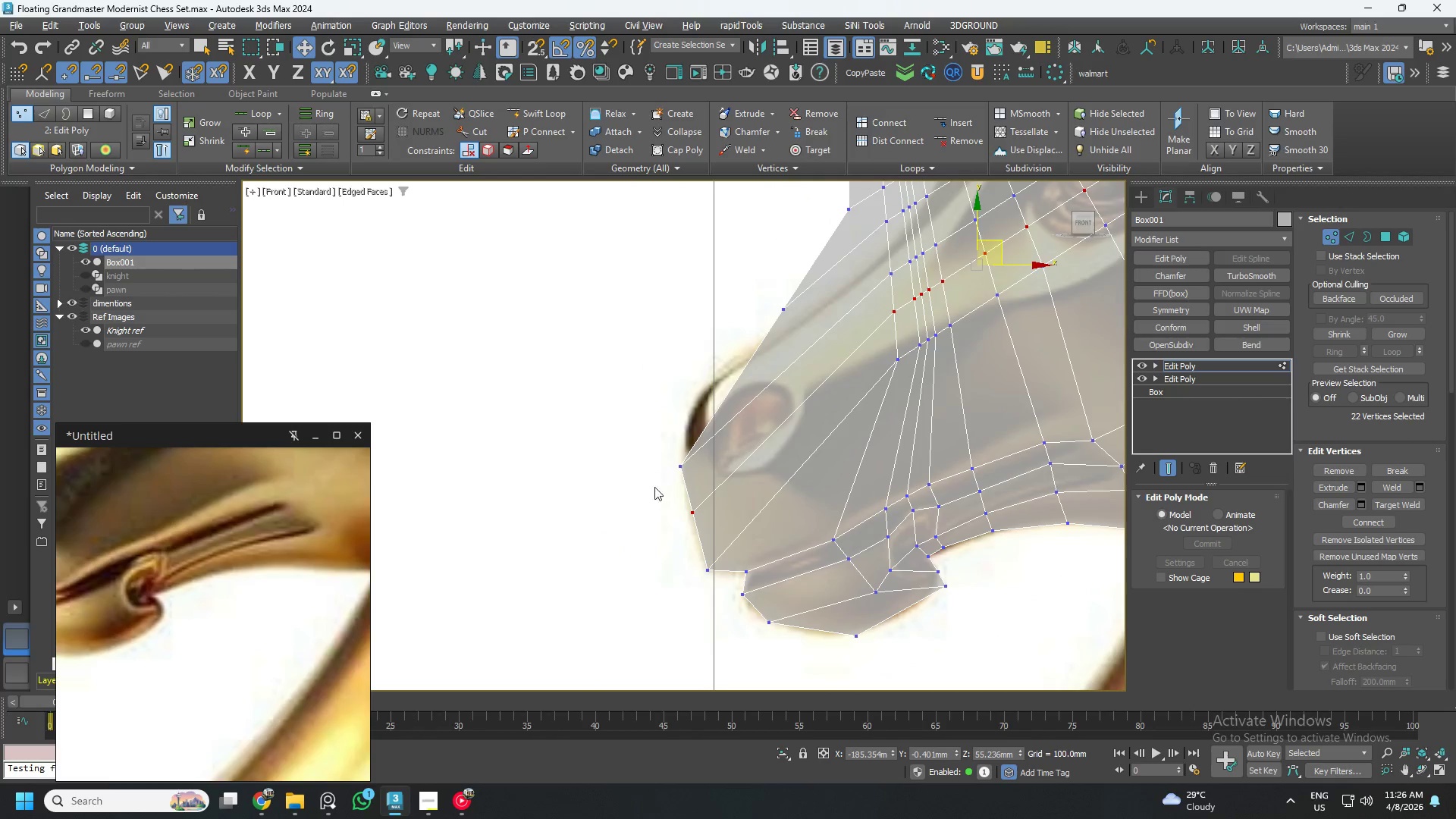 
left_click_drag(start_coordinate=[634, 422], to_coordinate=[699, 473])
 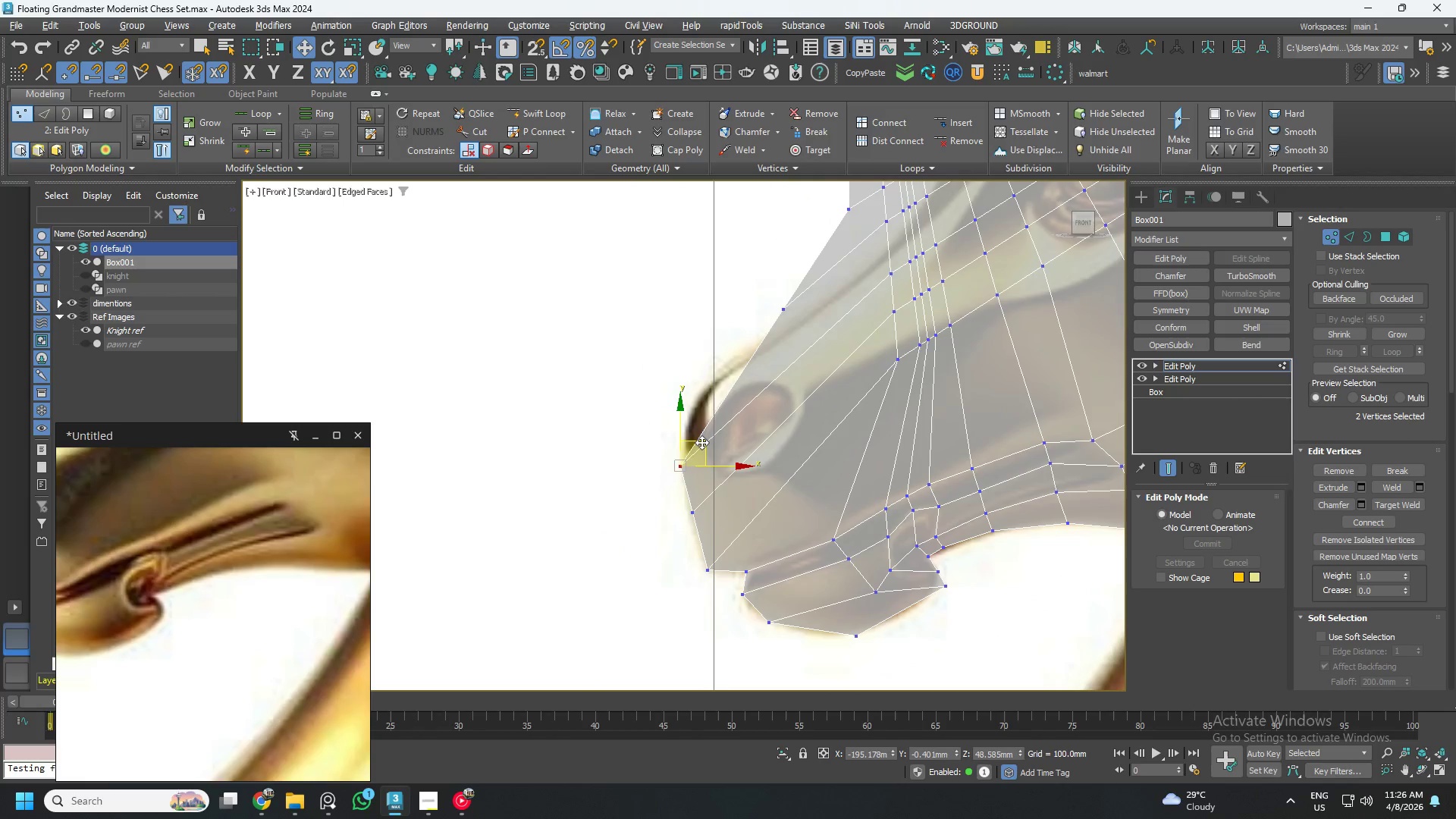 
left_click_drag(start_coordinate=[701, 442], to_coordinate=[723, 366])
 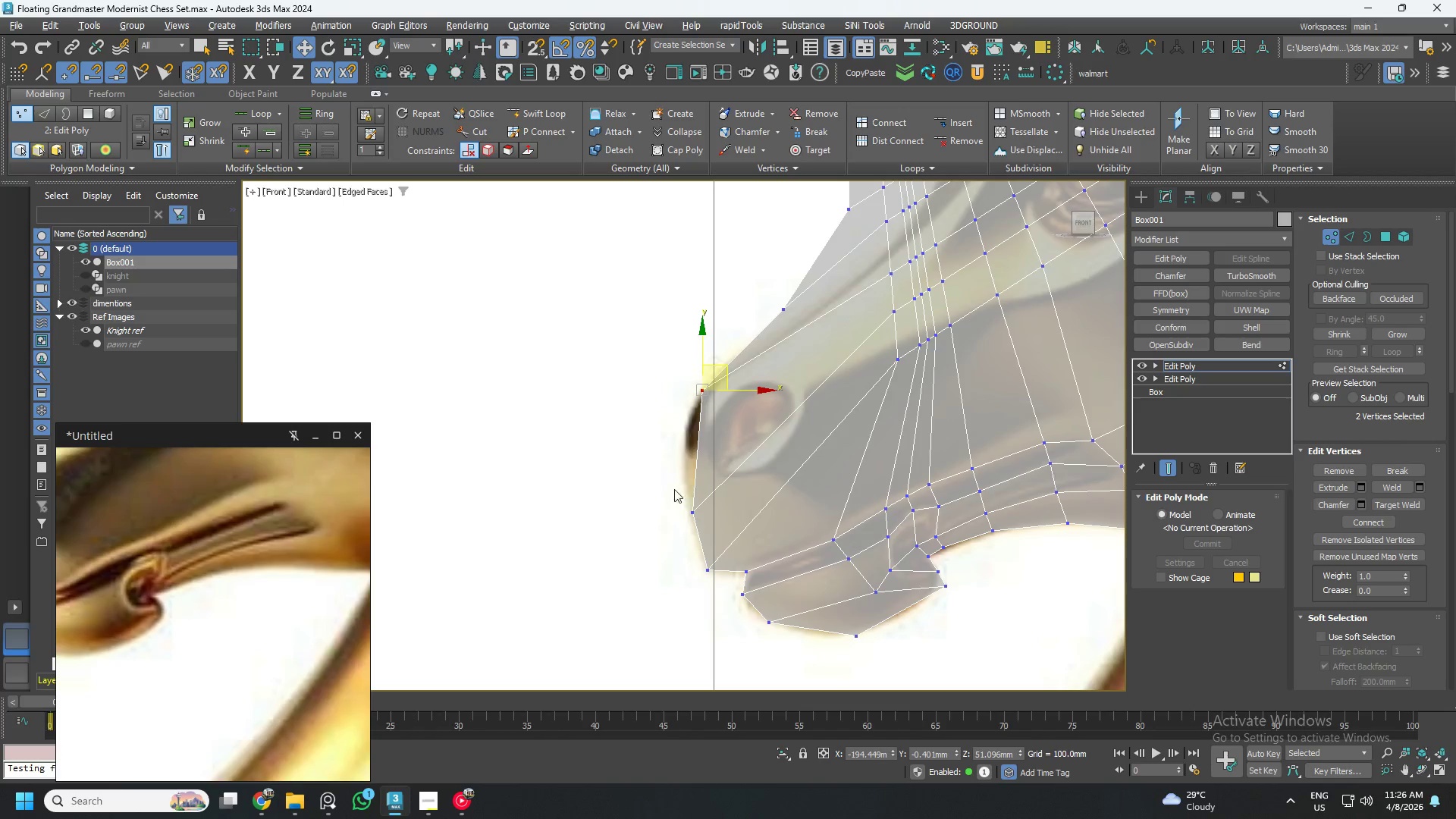 
left_click_drag(start_coordinate=[657, 488], to_coordinate=[716, 529])
 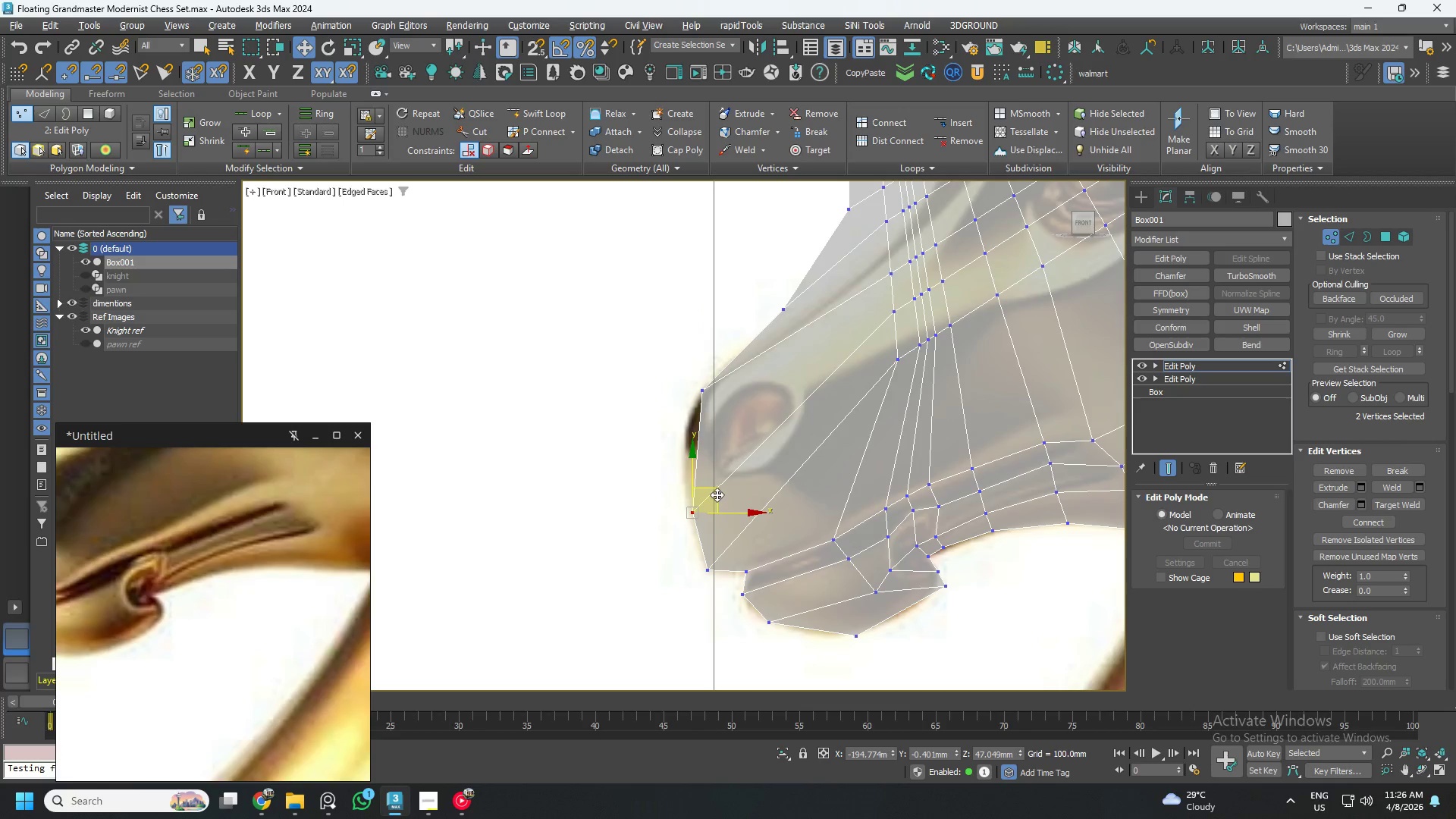 
left_click_drag(start_coordinate=[717, 494], to_coordinate=[704, 457])
 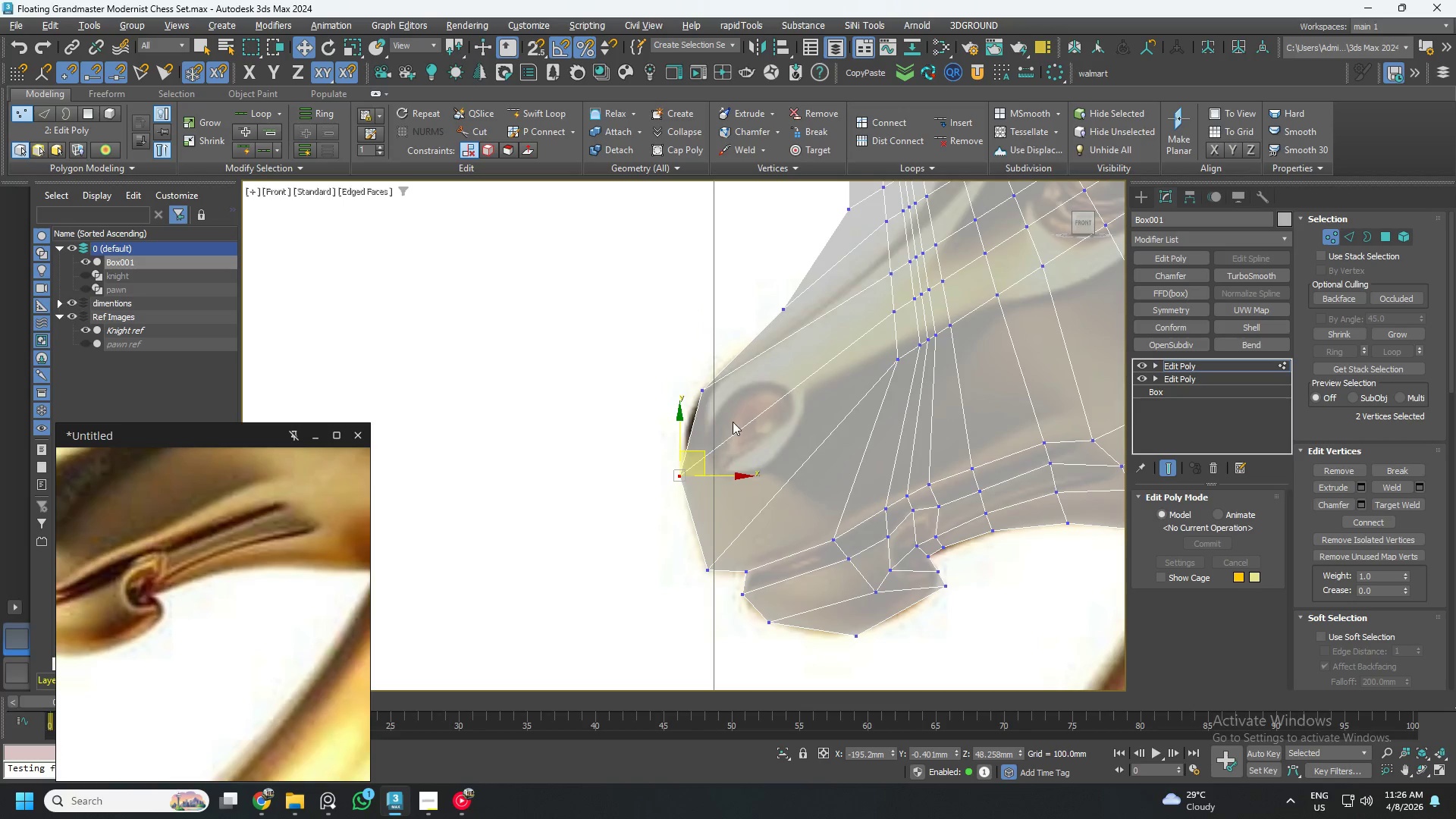 
scroll: coordinate [734, 420], scroll_direction: down, amount: 1.0
 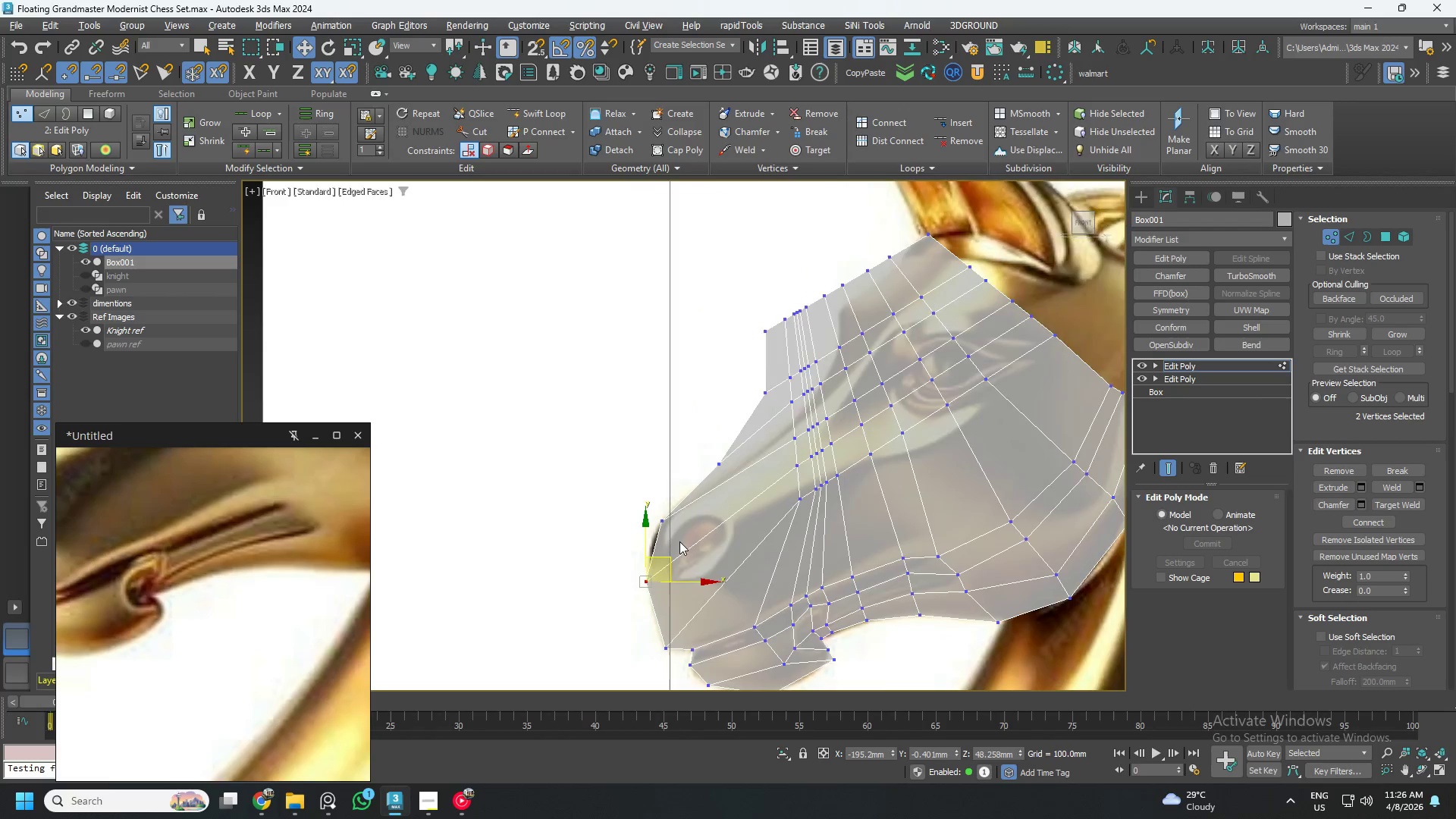 
left_click_drag(start_coordinate=[623, 486], to_coordinate=[694, 537])
 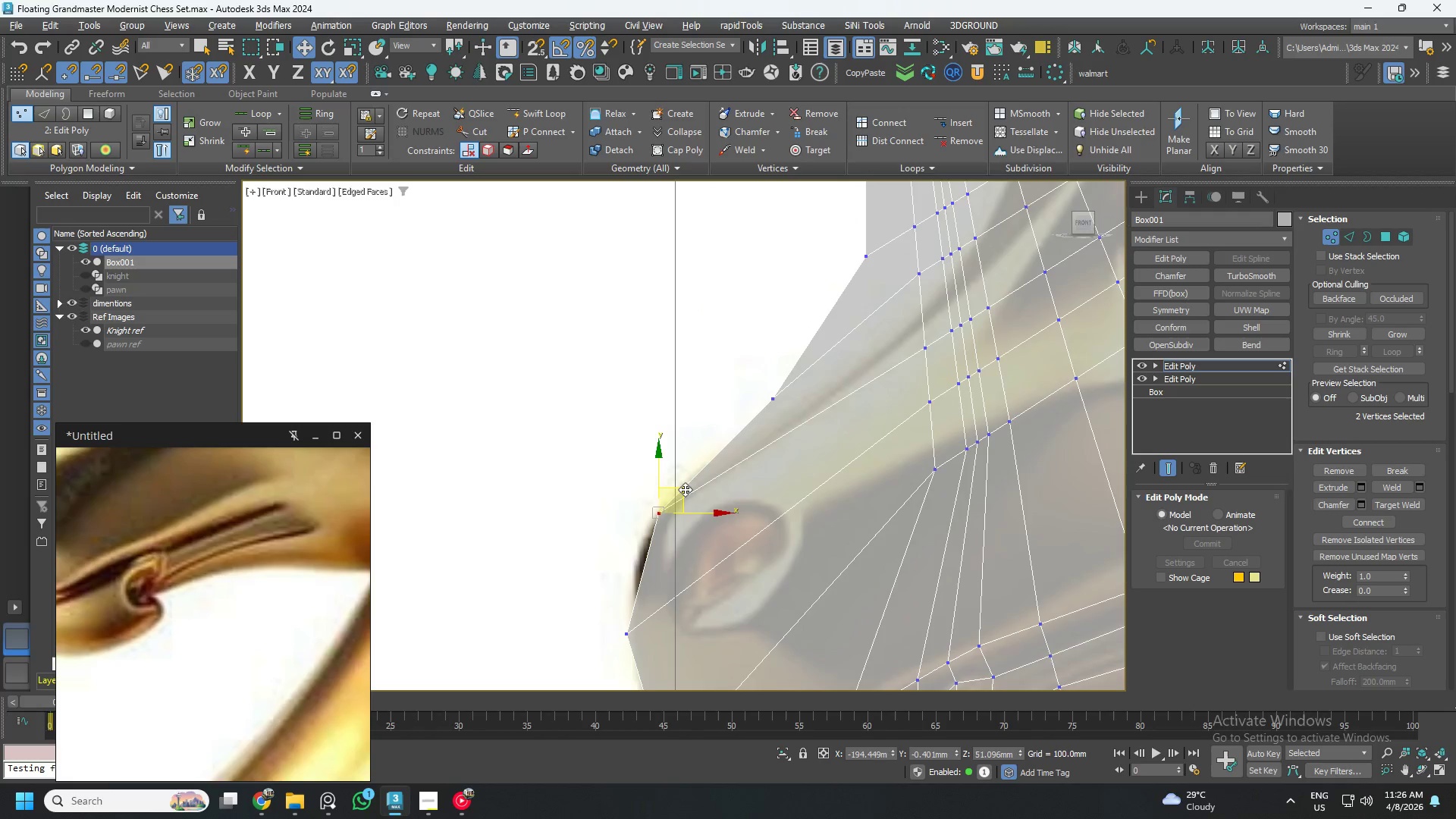 
scroll: coordinate [656, 520], scroll_direction: up, amount: 2.0
 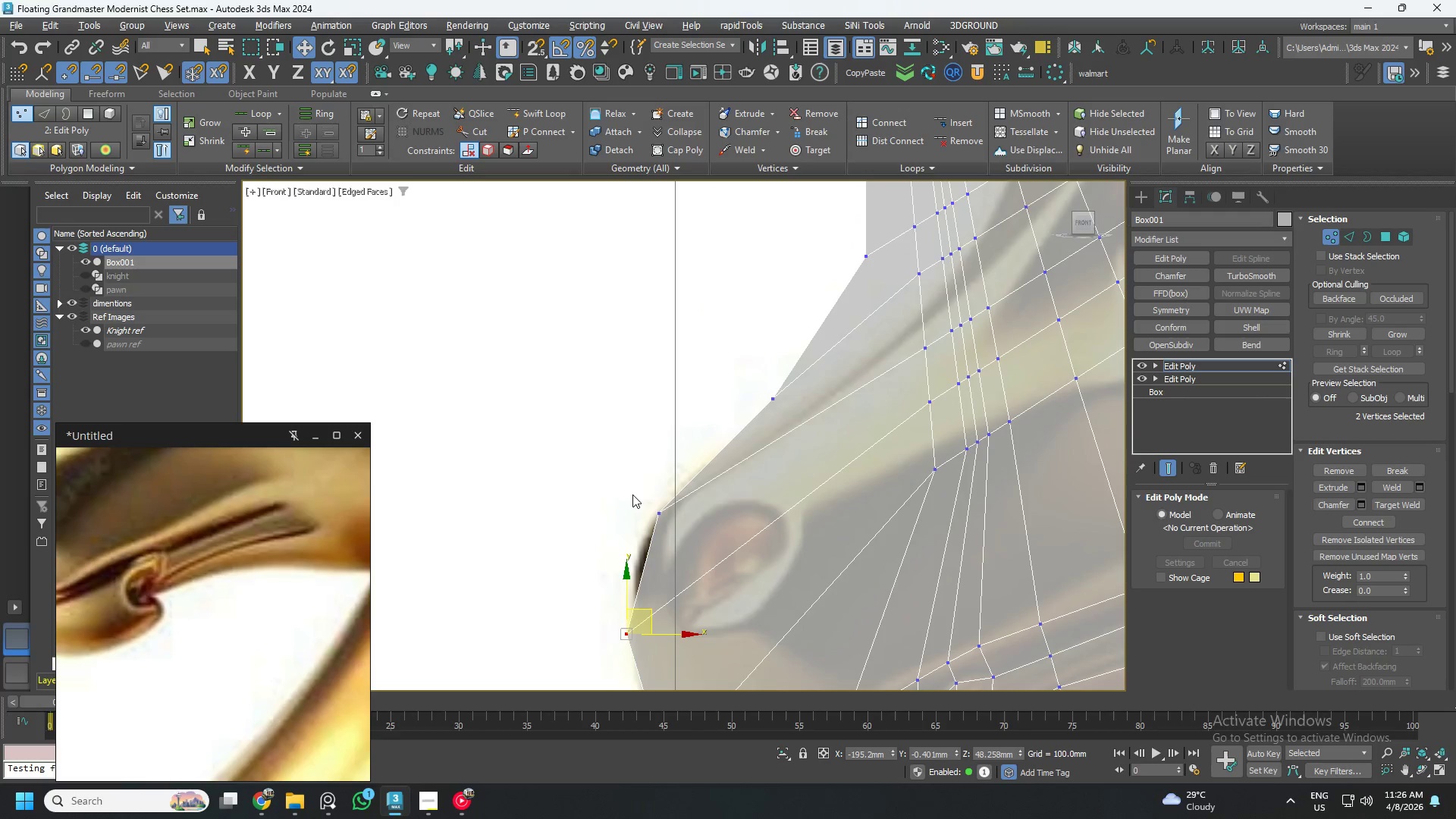 
left_click_drag(start_coordinate=[683, 489], to_coordinate=[675, 485])
 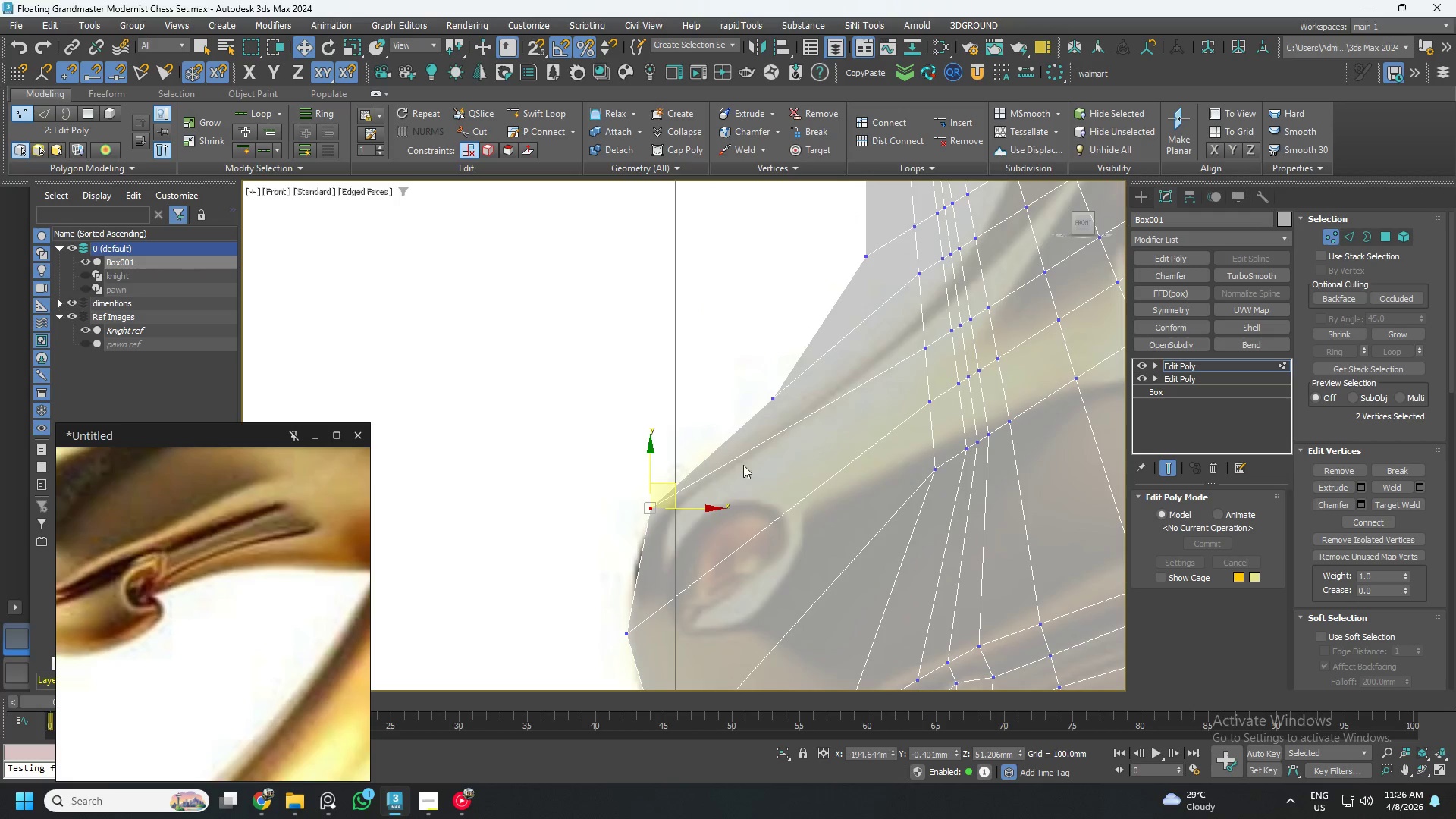 
scroll: coordinate [744, 465], scroll_direction: down, amount: 1.0
 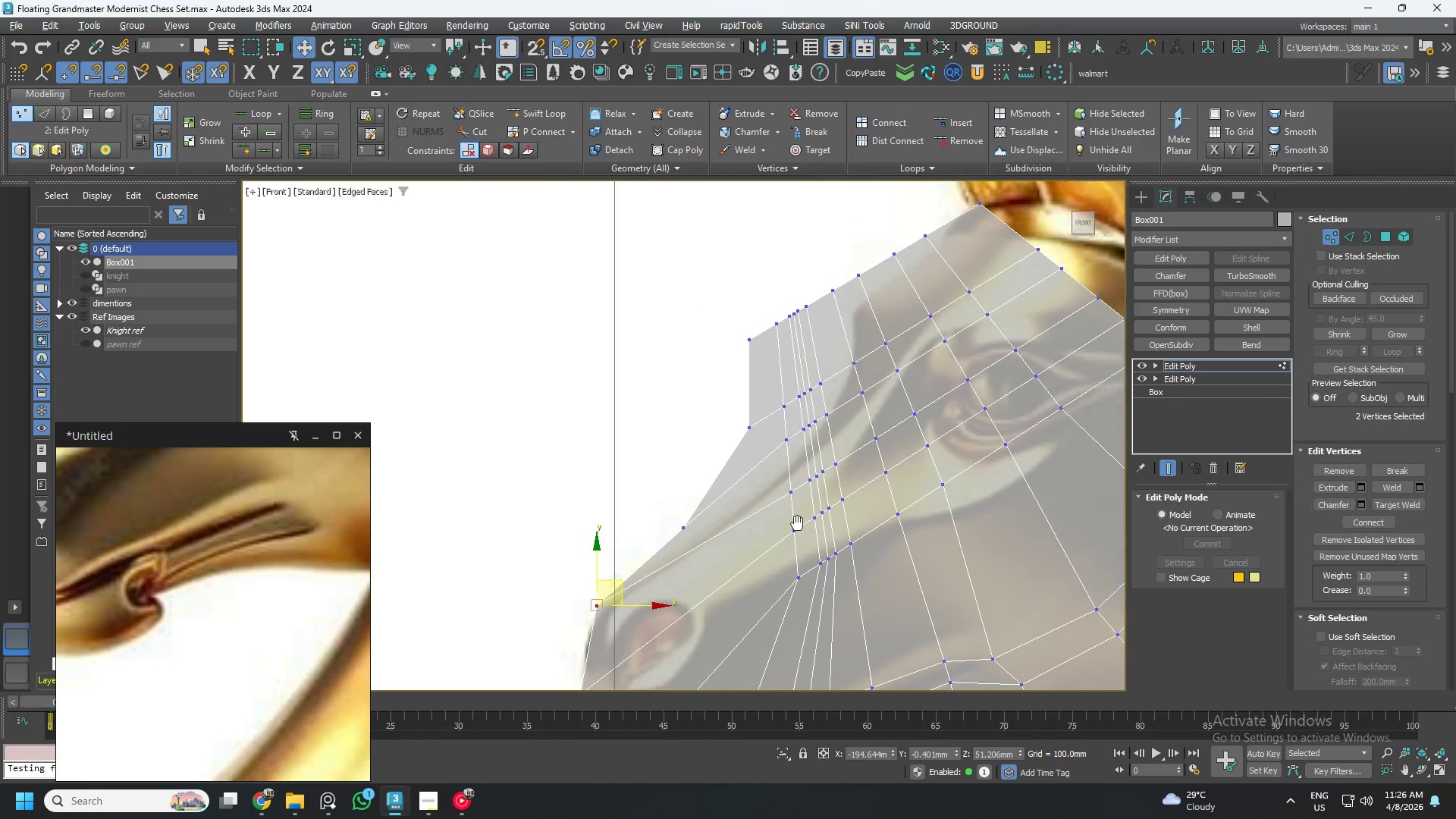 
scroll: coordinate [814, 521], scroll_direction: none, amount: 0.0
 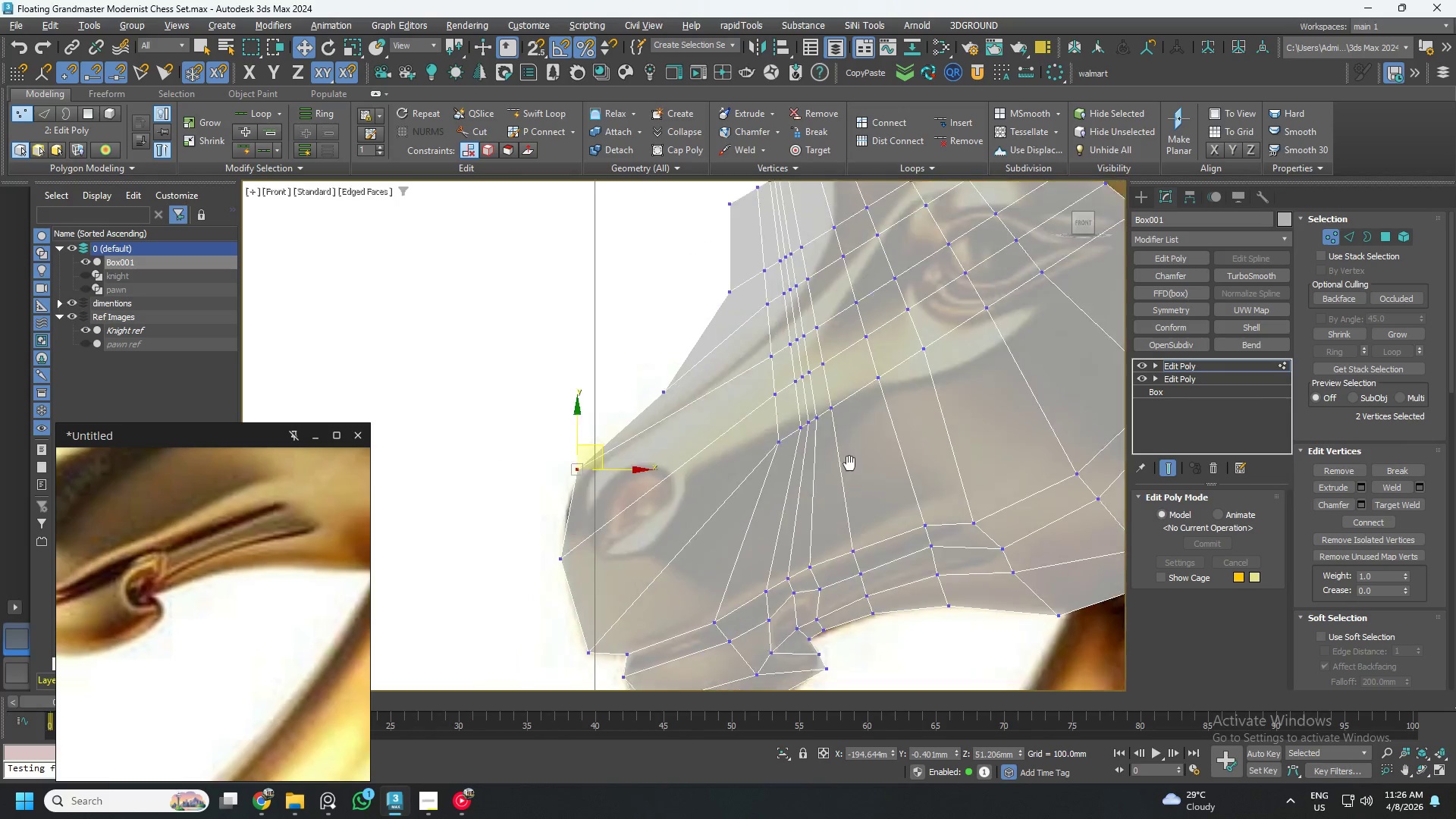 
left_click_drag(start_coordinate=[902, 453], to_coordinate=[781, 384])
 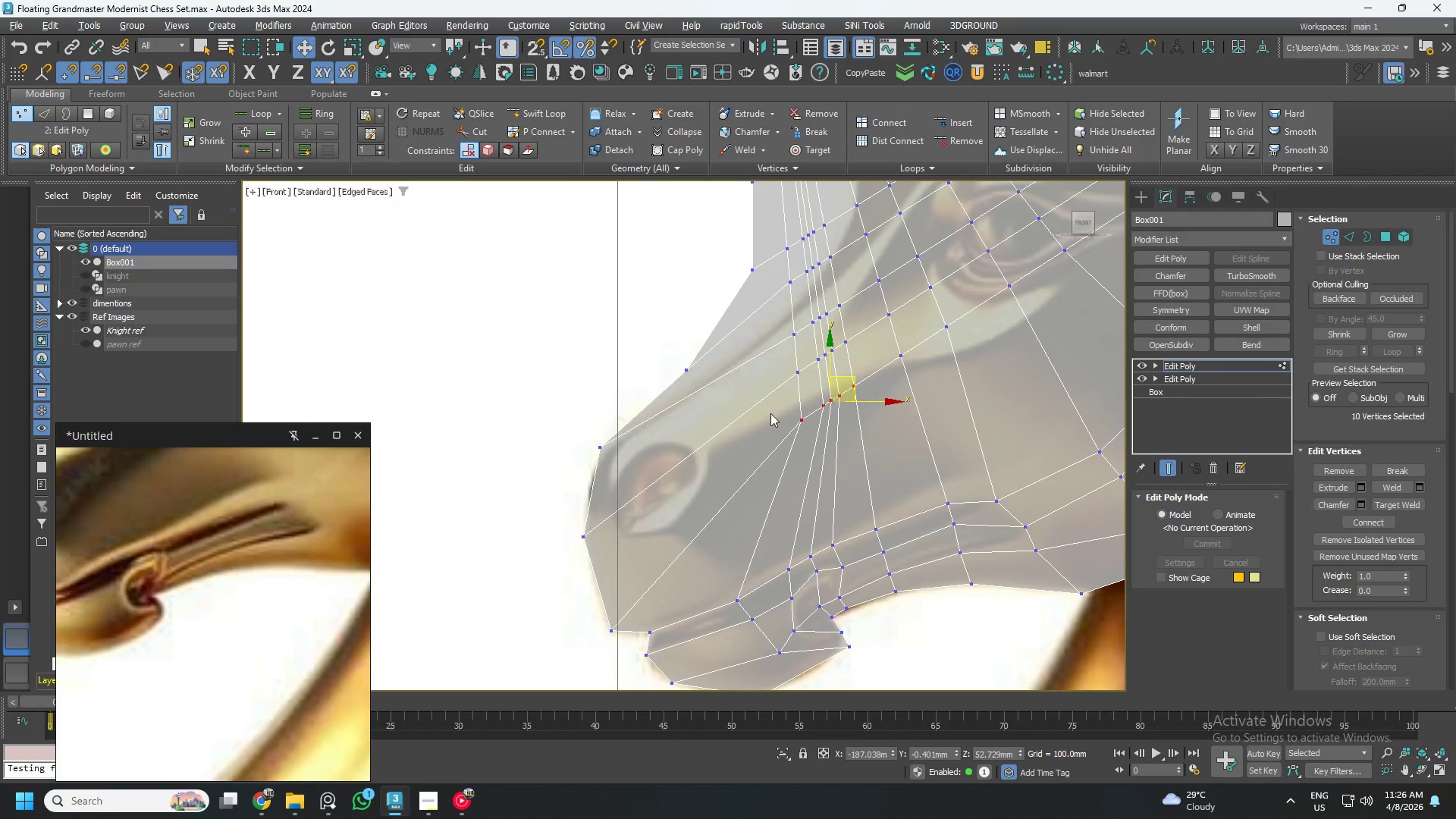 
left_click_drag(start_coordinate=[760, 405], to_coordinate=[814, 443])
 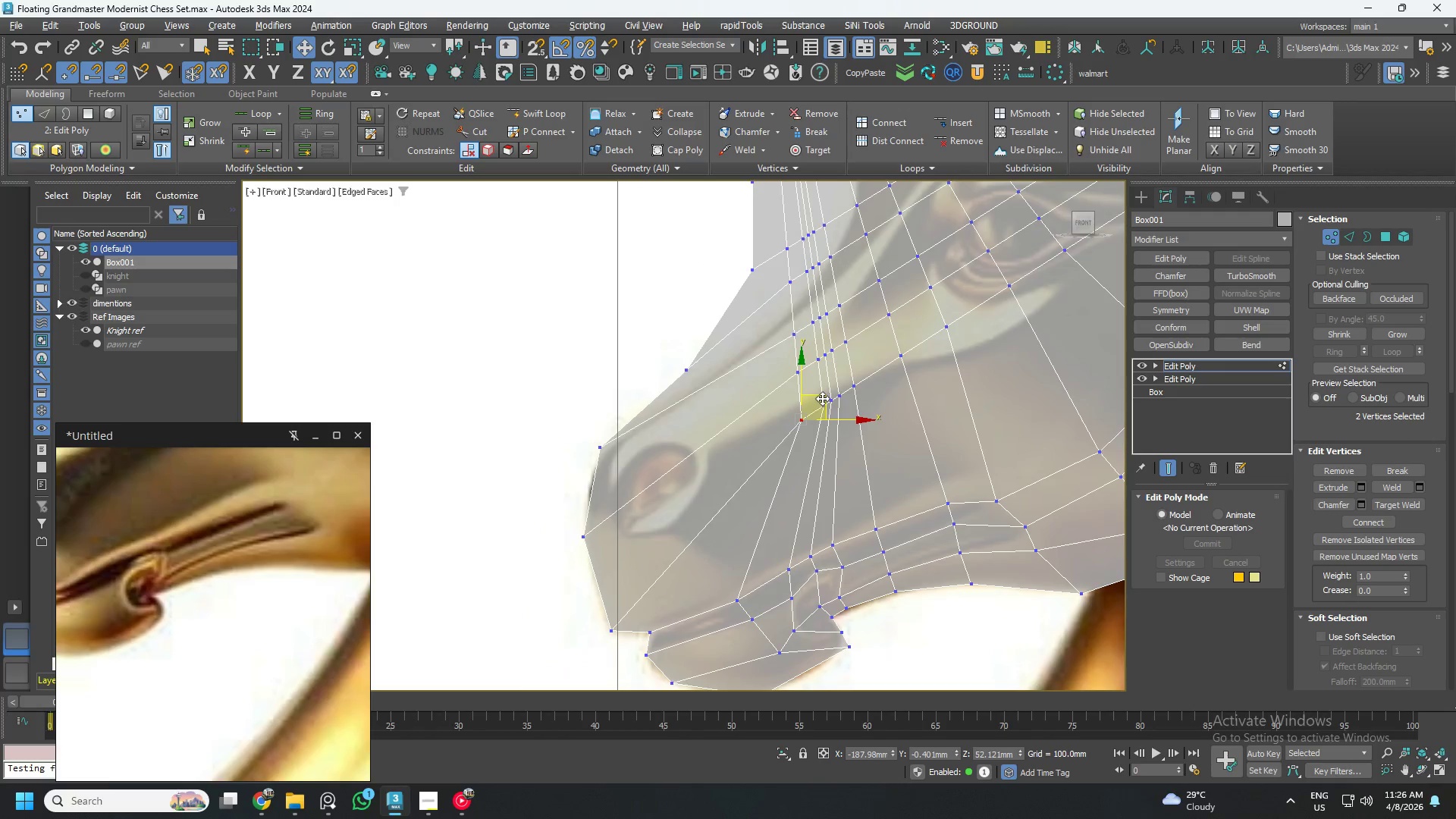 
left_click_drag(start_coordinate=[822, 398], to_coordinate=[721, 545])
 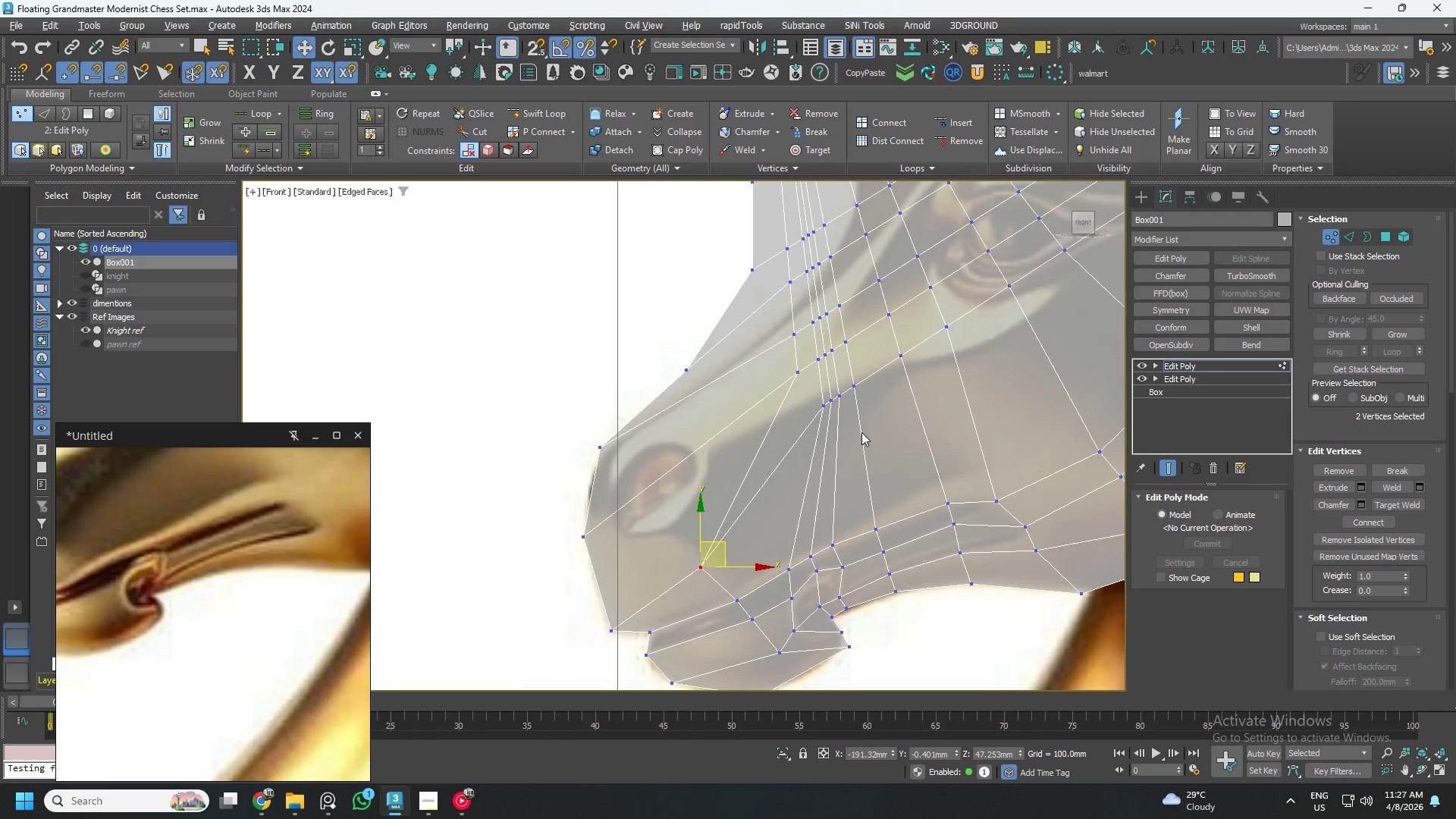 
left_click_drag(start_coordinate=[884, 432], to_coordinate=[814, 375])
 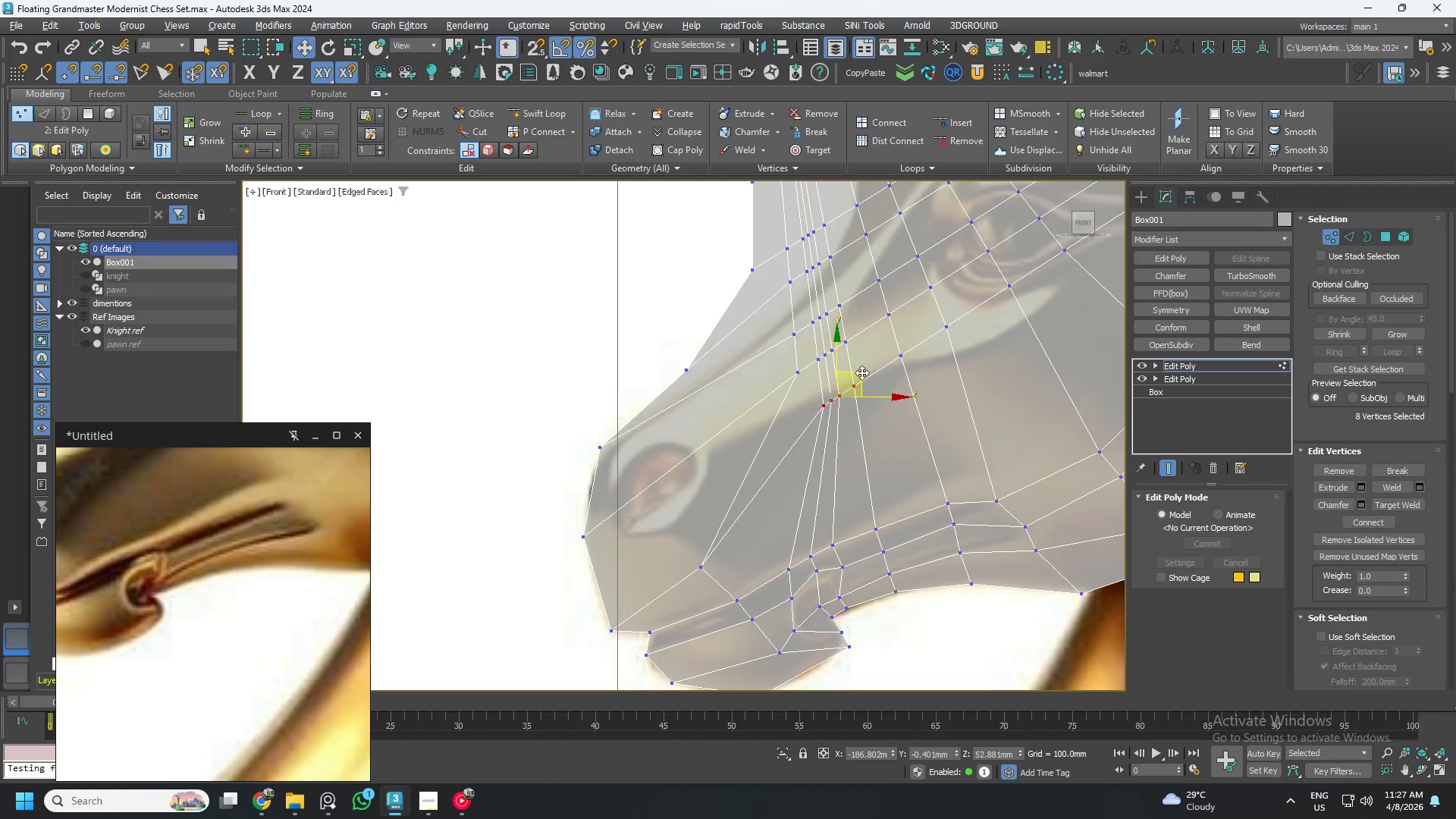 
left_click_drag(start_coordinate=[858, 371], to_coordinate=[802, 485])
 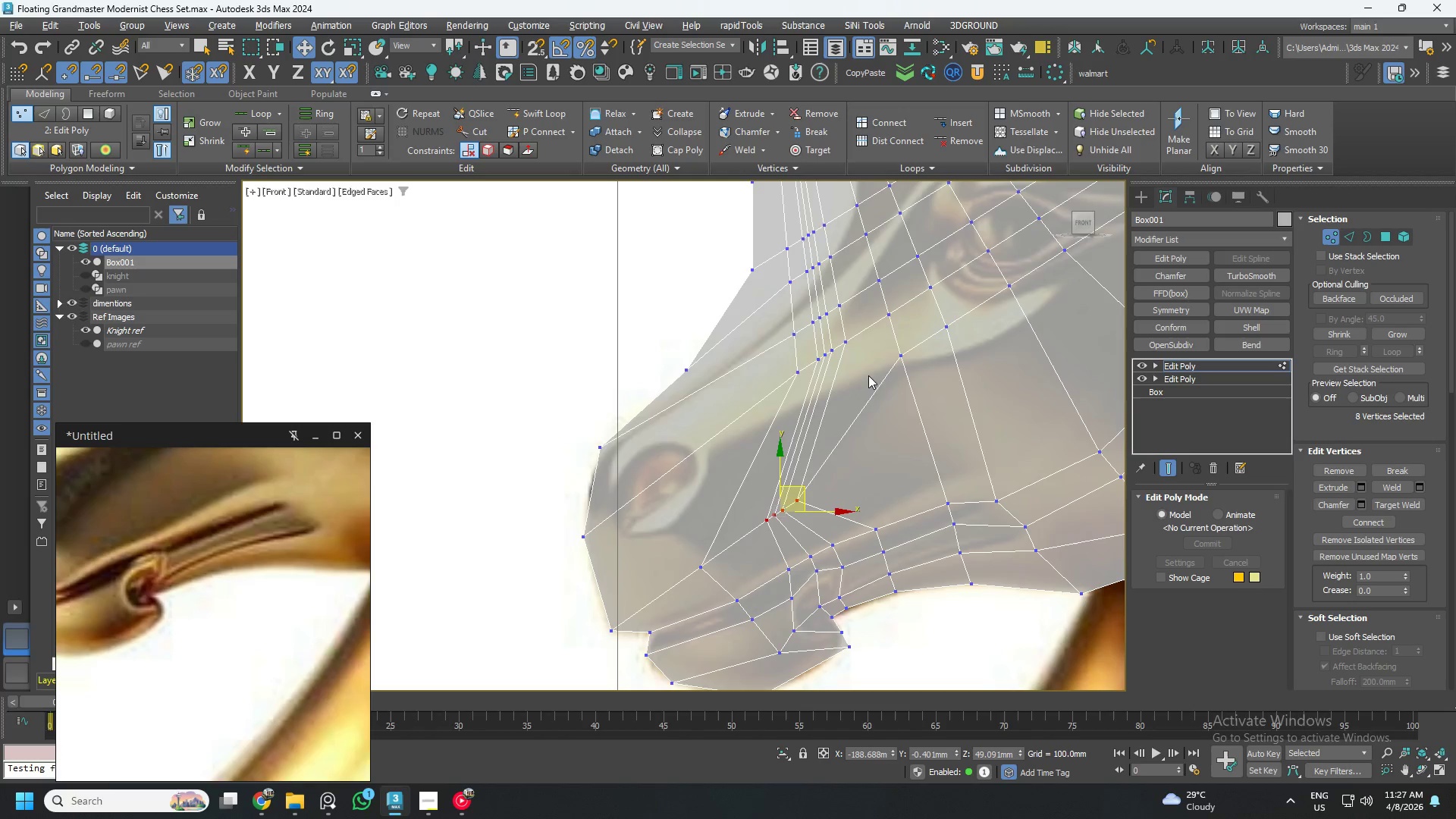 
left_click_drag(start_coordinate=[870, 381], to_coordinate=[782, 342])
 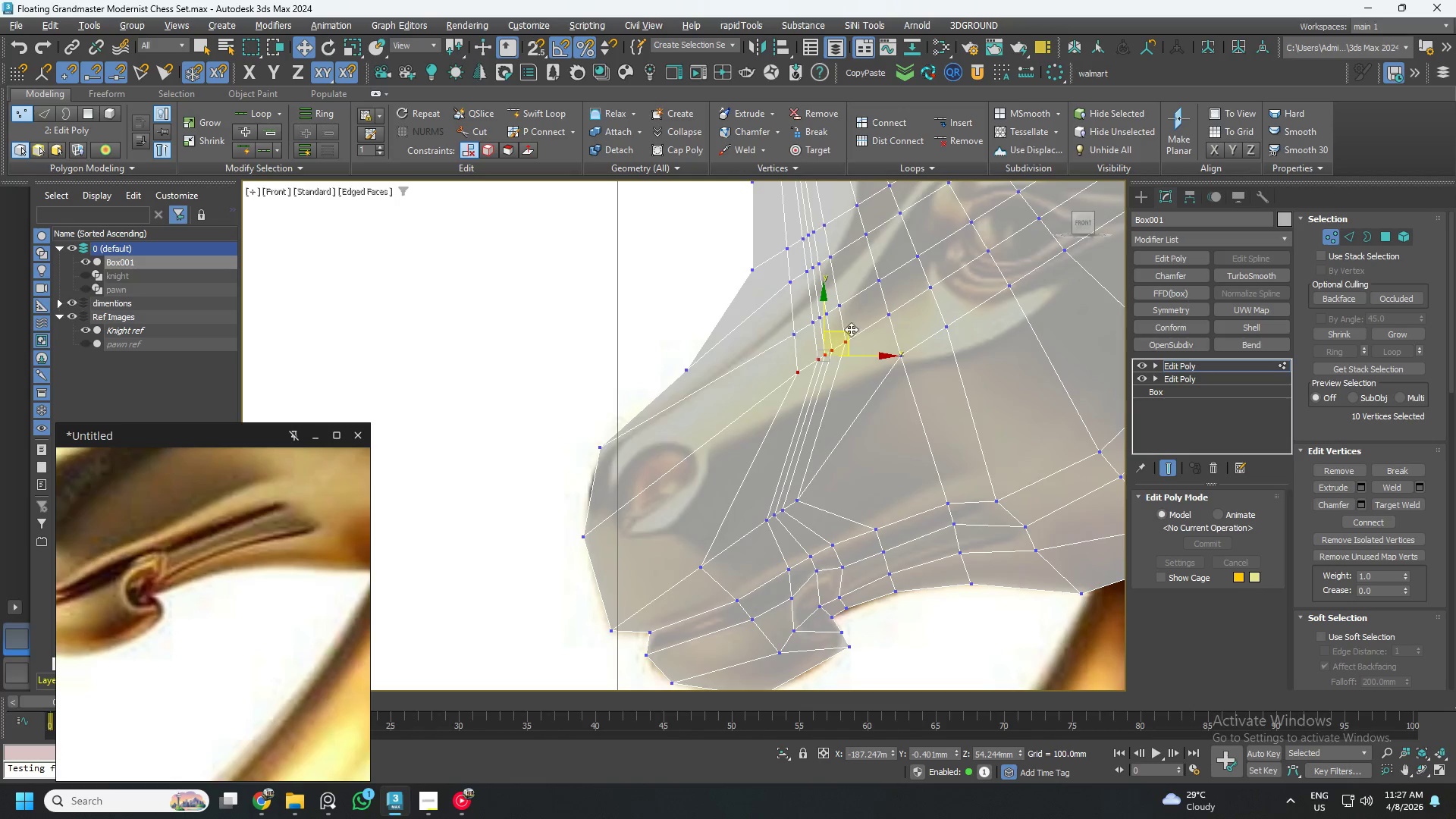 
left_click_drag(start_coordinate=[847, 328], to_coordinate=[713, 460])
 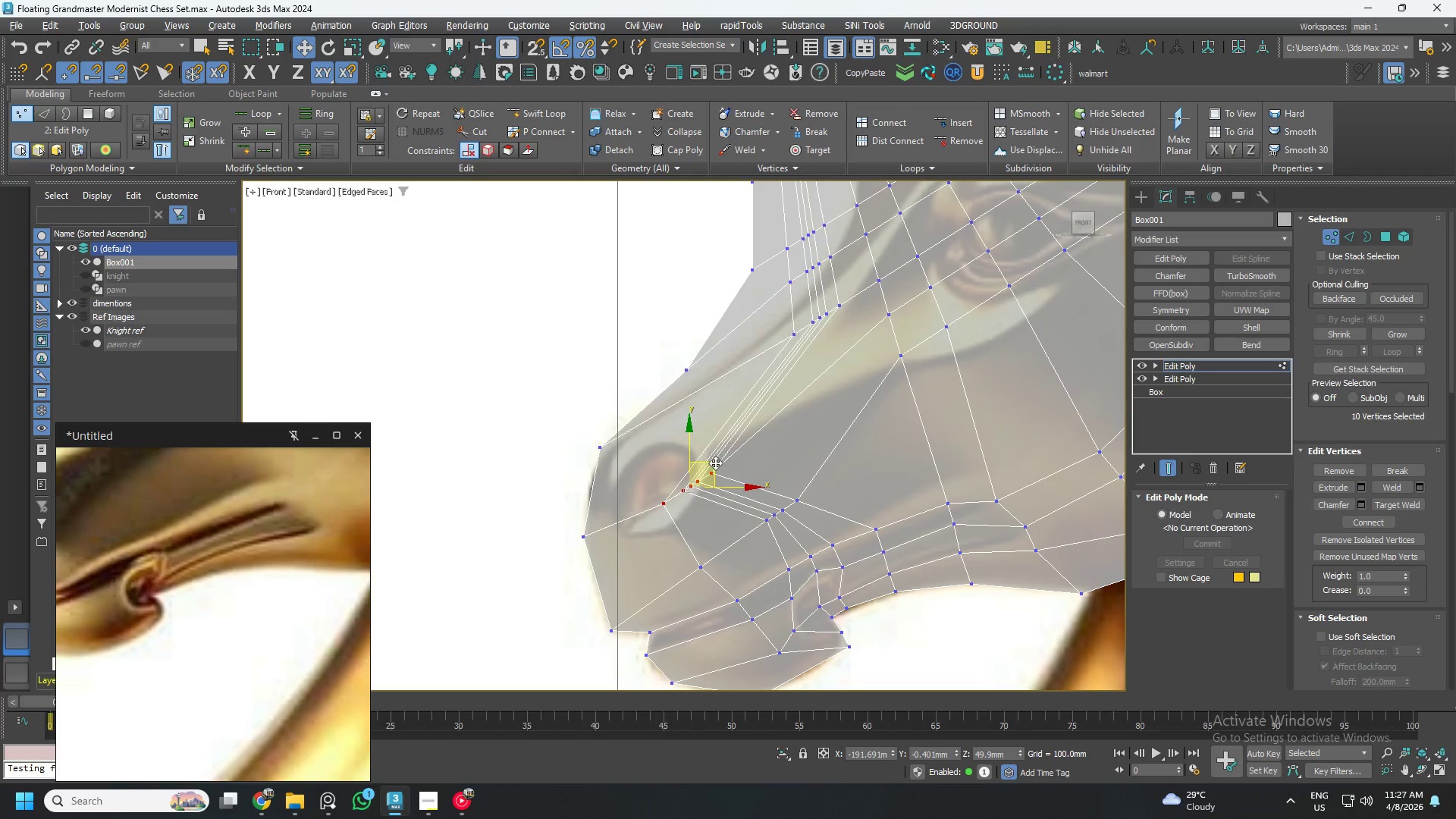 
hold_key(key=AltLeft, duration=0.55)
left_click_drag(start_coordinate=[618, 483], to_coordinate=[675, 559])
 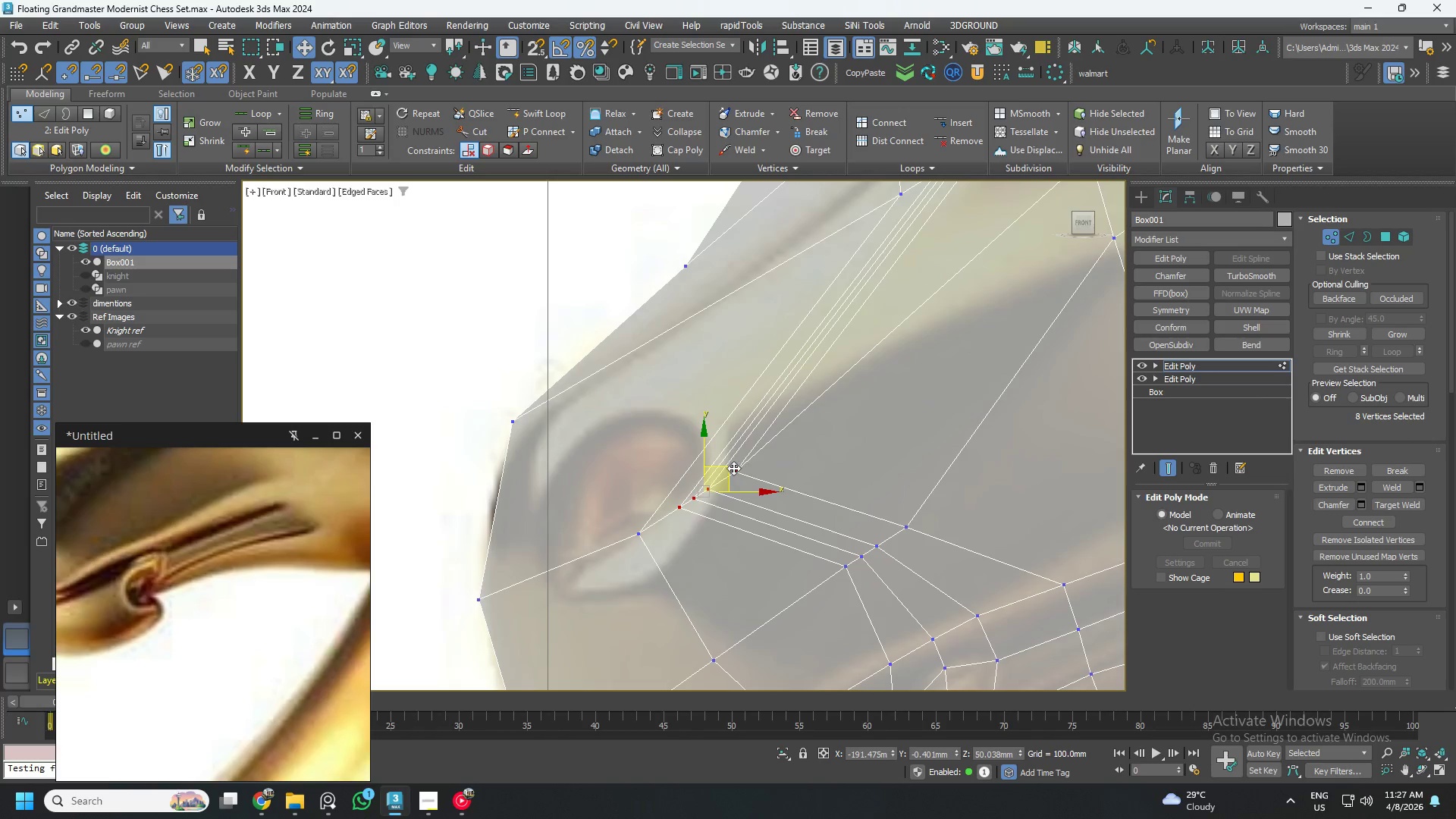 
scroll: coordinate [677, 478], scroll_direction: up, amount: 2.0
 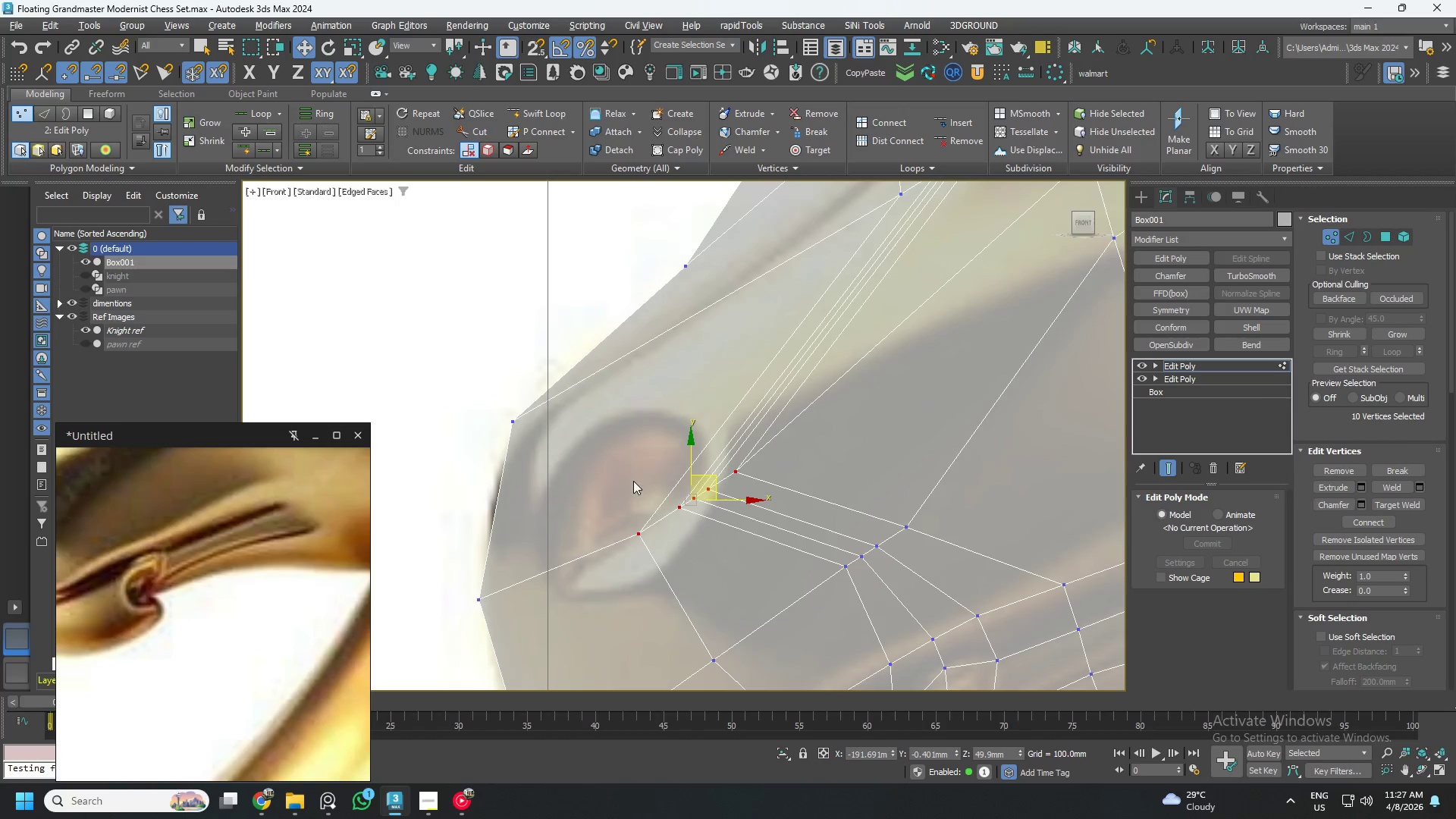 
left_click_drag(start_coordinate=[730, 468], to_coordinate=[814, 403])
 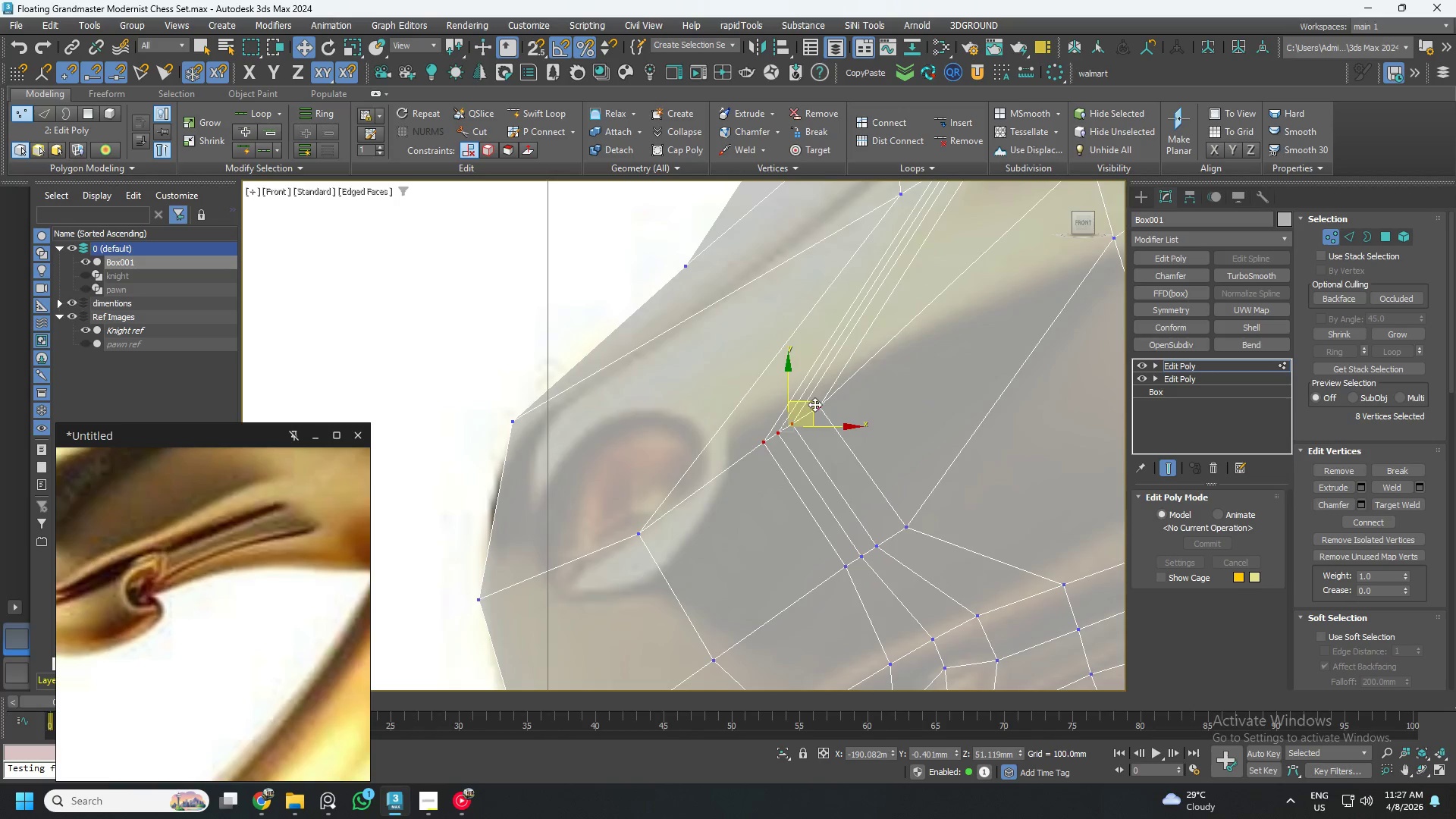 
scroll: coordinate [831, 426], scroll_direction: down, amount: 2.0
 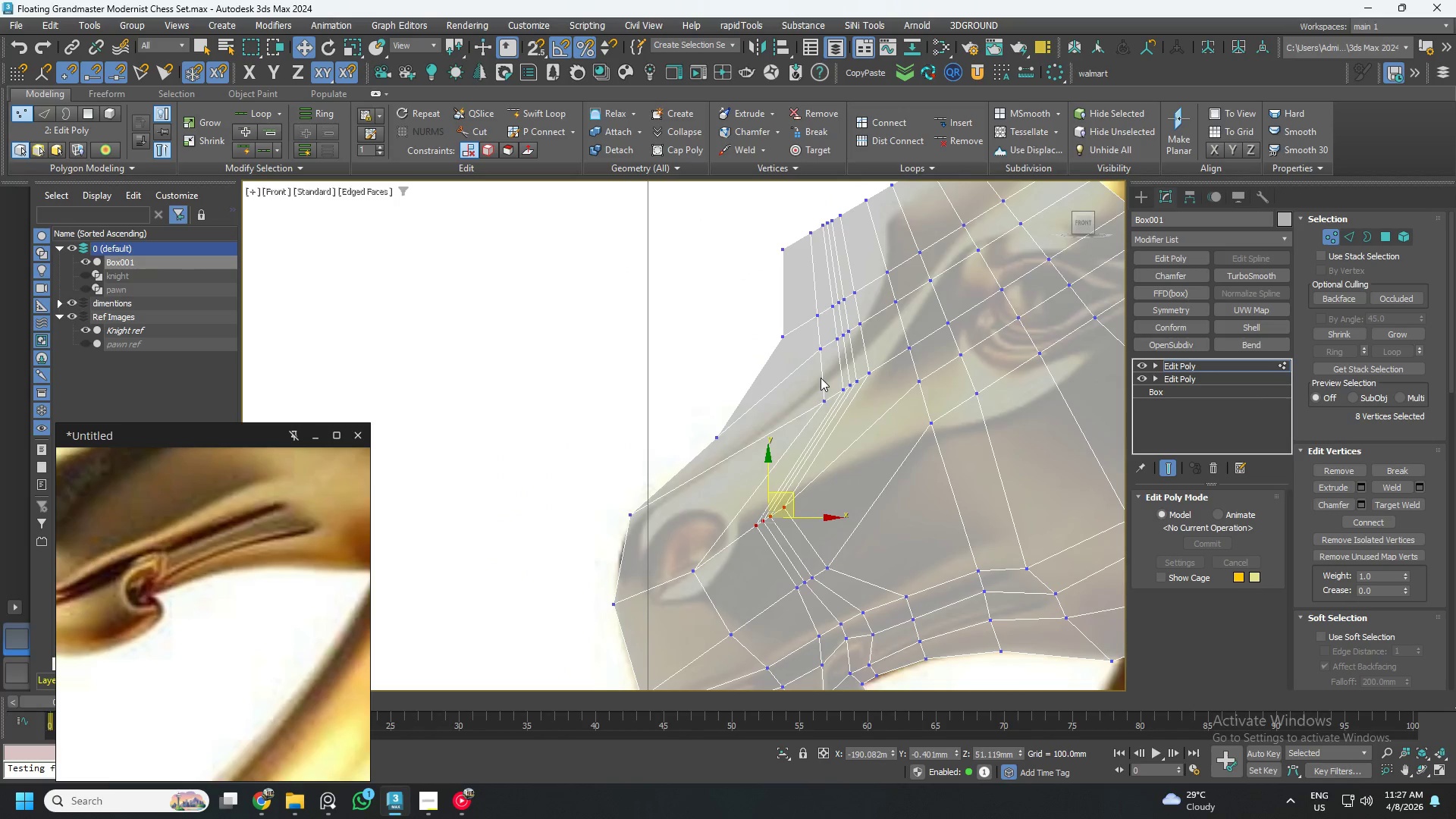 
left_click_drag(start_coordinate=[814, 370], to_coordinate=[903, 417])
 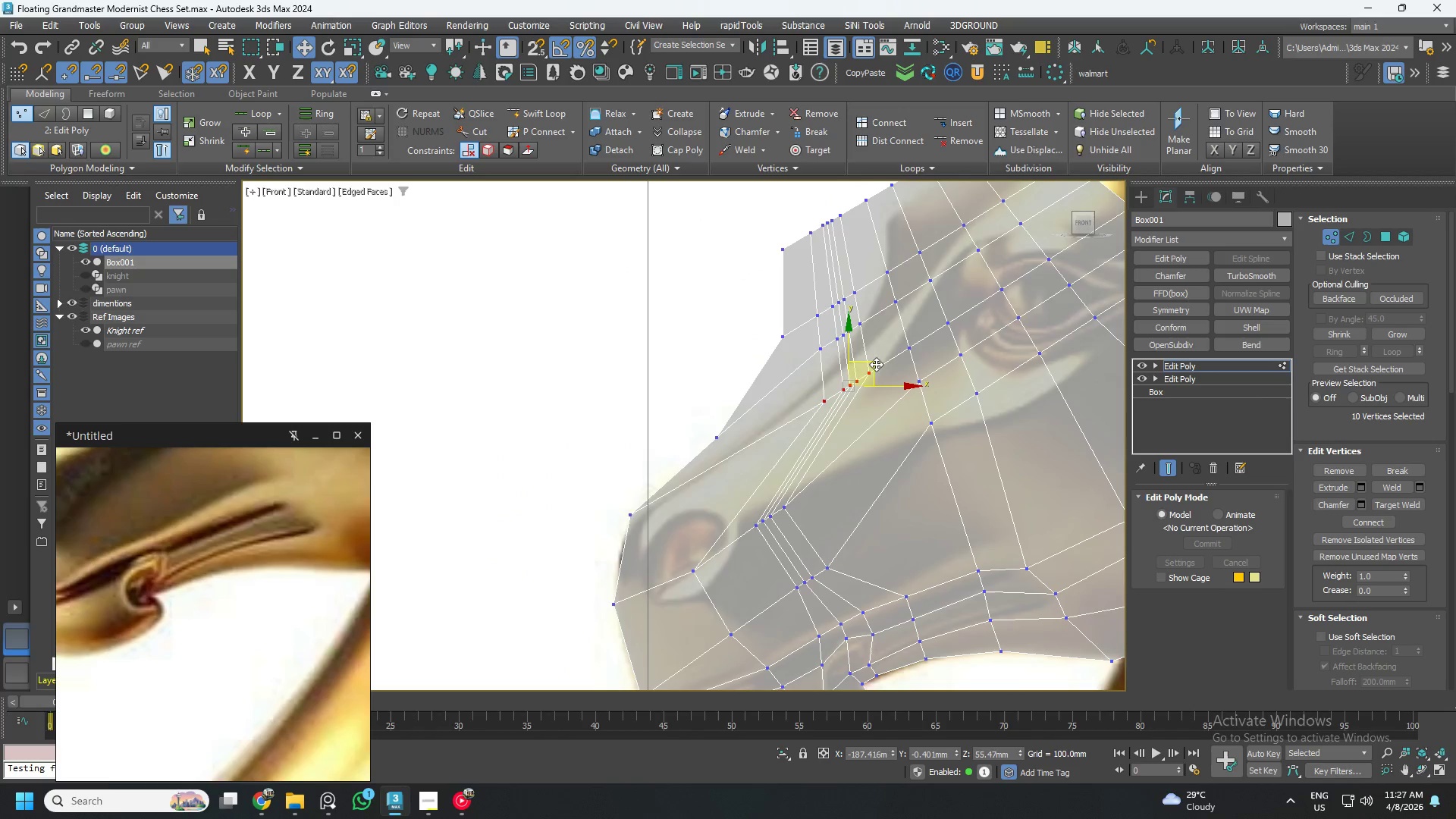 
left_click_drag(start_coordinate=[874, 363], to_coordinate=[734, 453])
 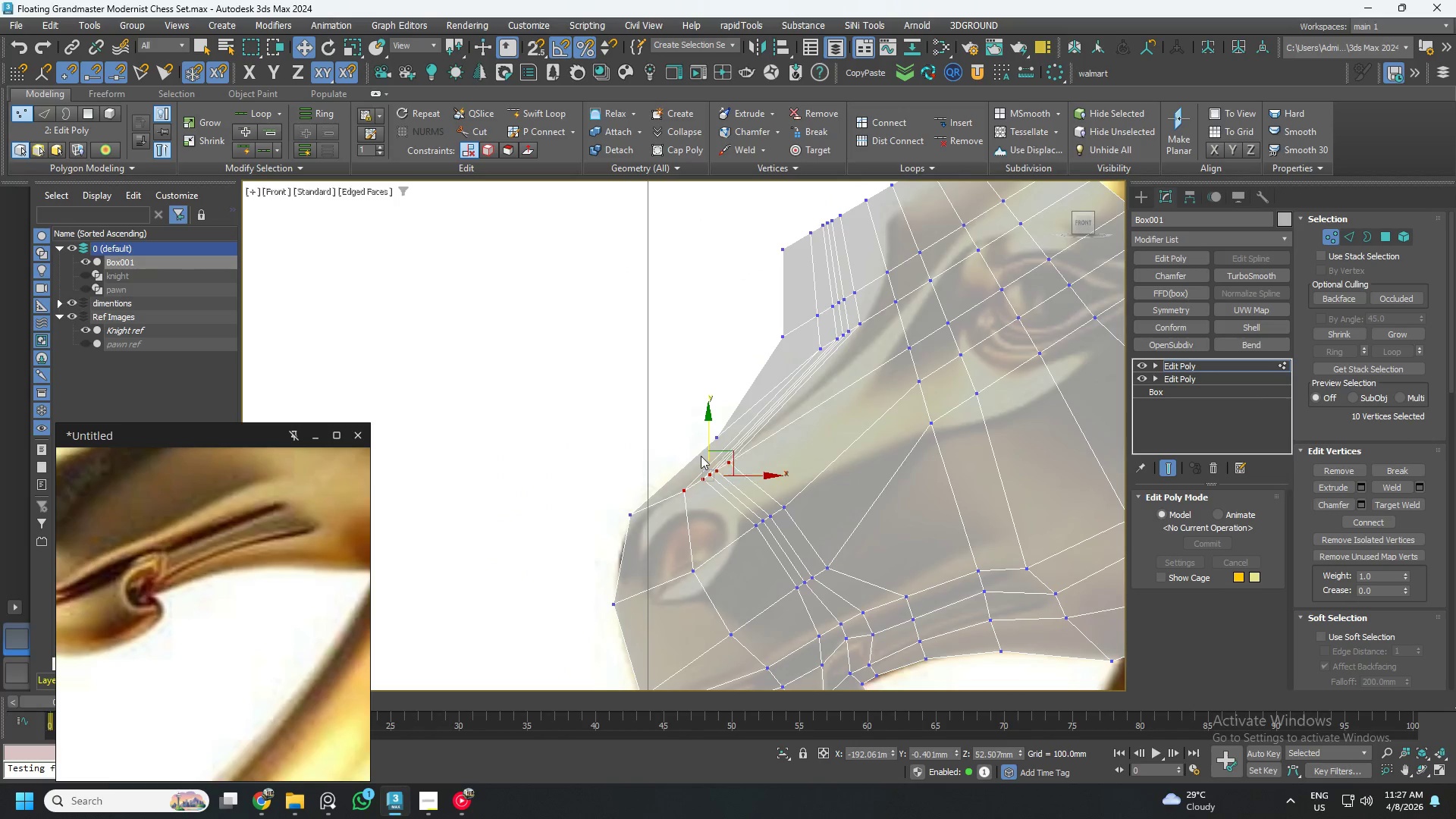 
hold_key(key=AltLeft, duration=0.83)
left_click_drag(start_coordinate=[660, 464], to_coordinate=[693, 507])
 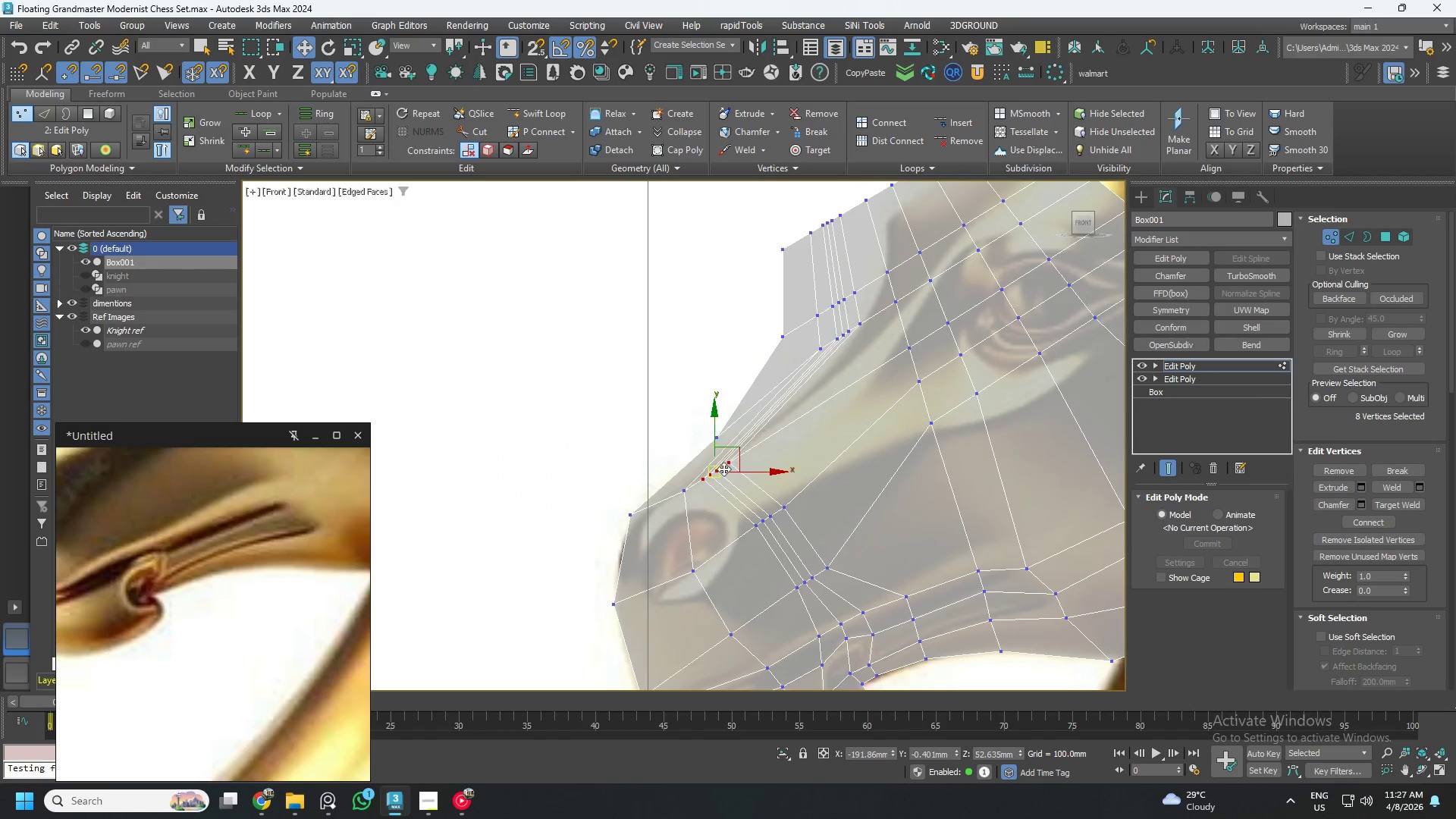 
scroll: coordinate [723, 464], scroll_direction: up, amount: 2.0
 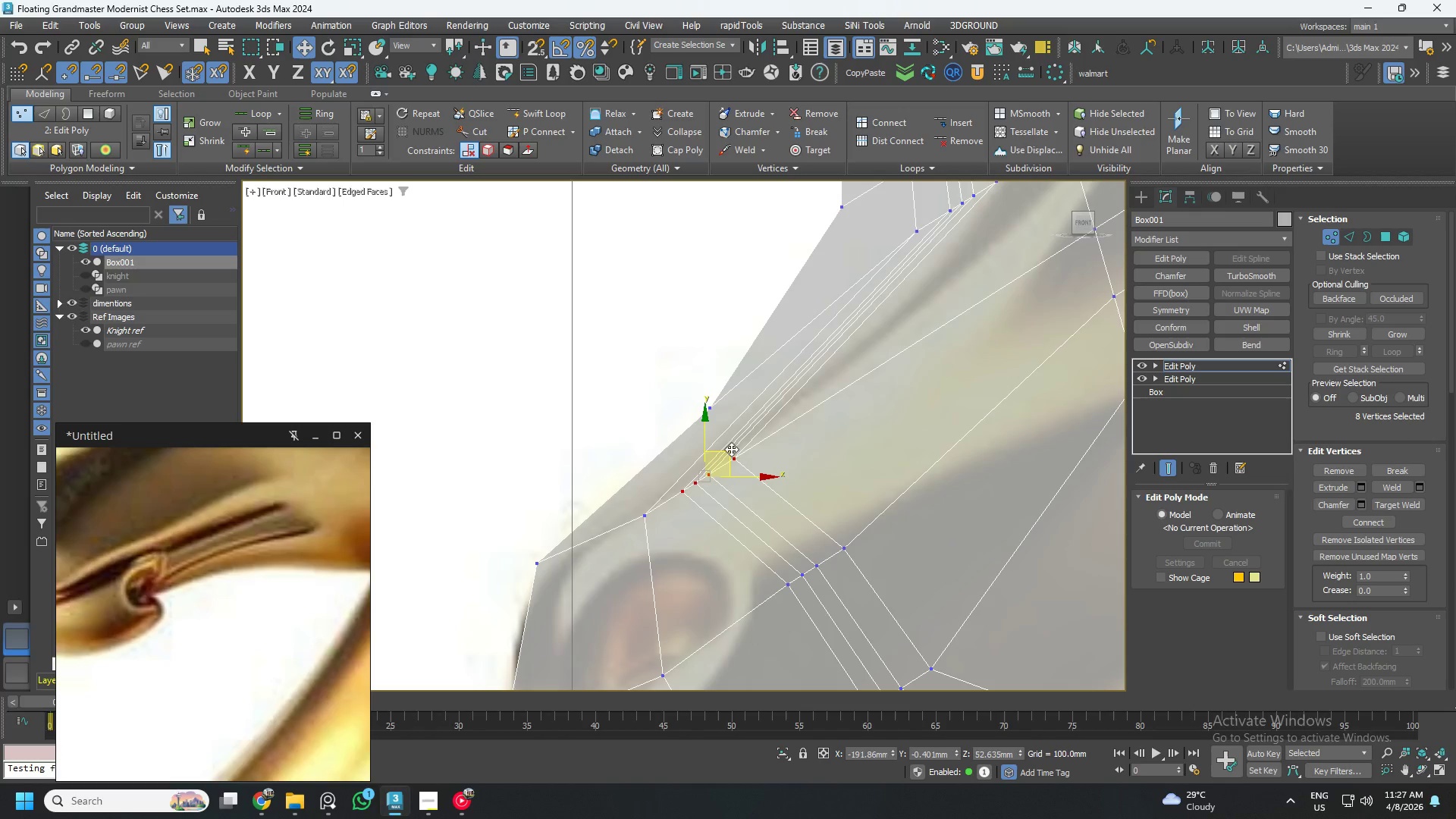 
left_click_drag(start_coordinate=[729, 452], to_coordinate=[774, 425])
 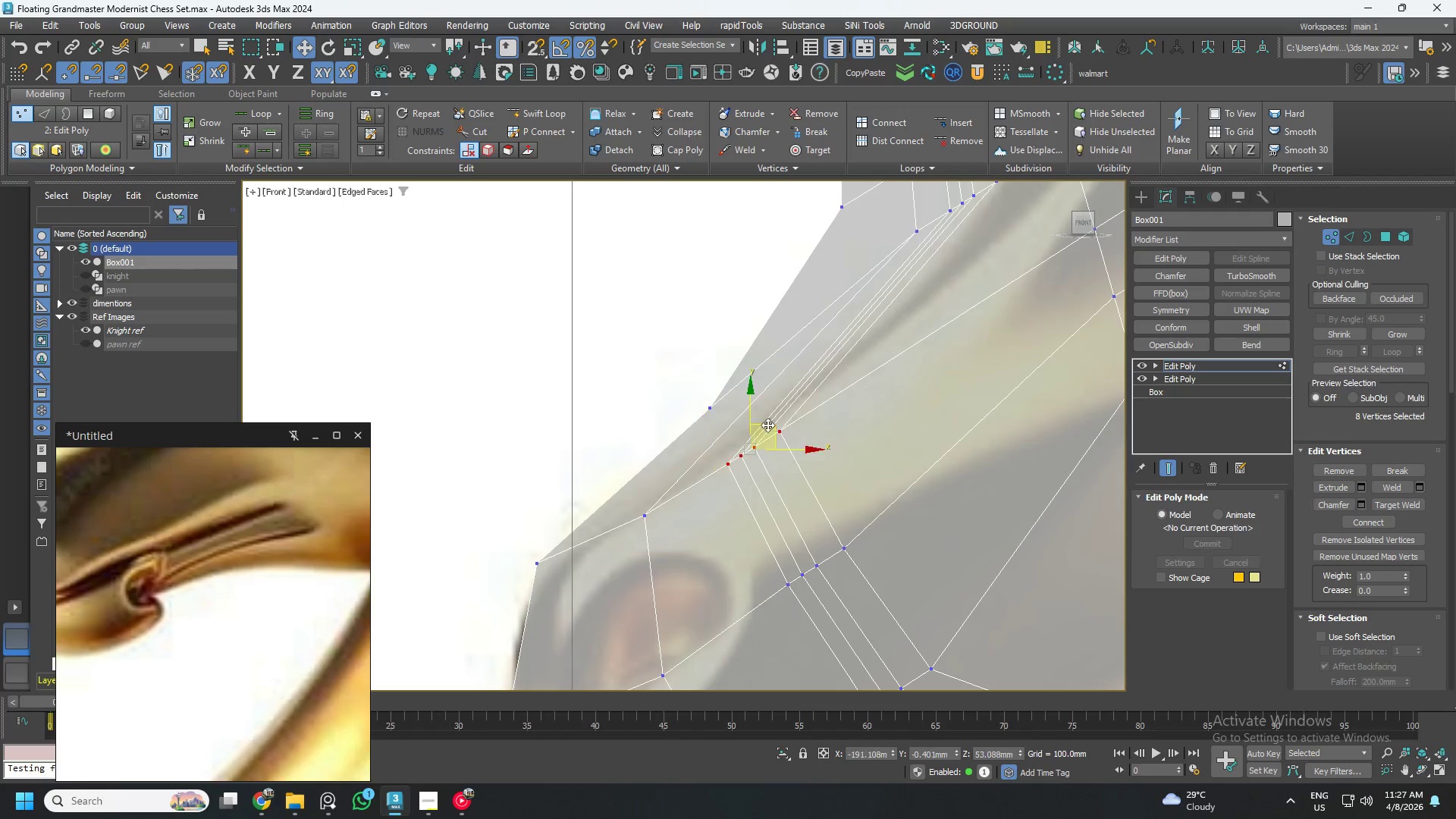 
hold_key(key=AltLeft, duration=1.16)
left_click_drag(start_coordinate=[702, 432], to_coordinate=[735, 478])
 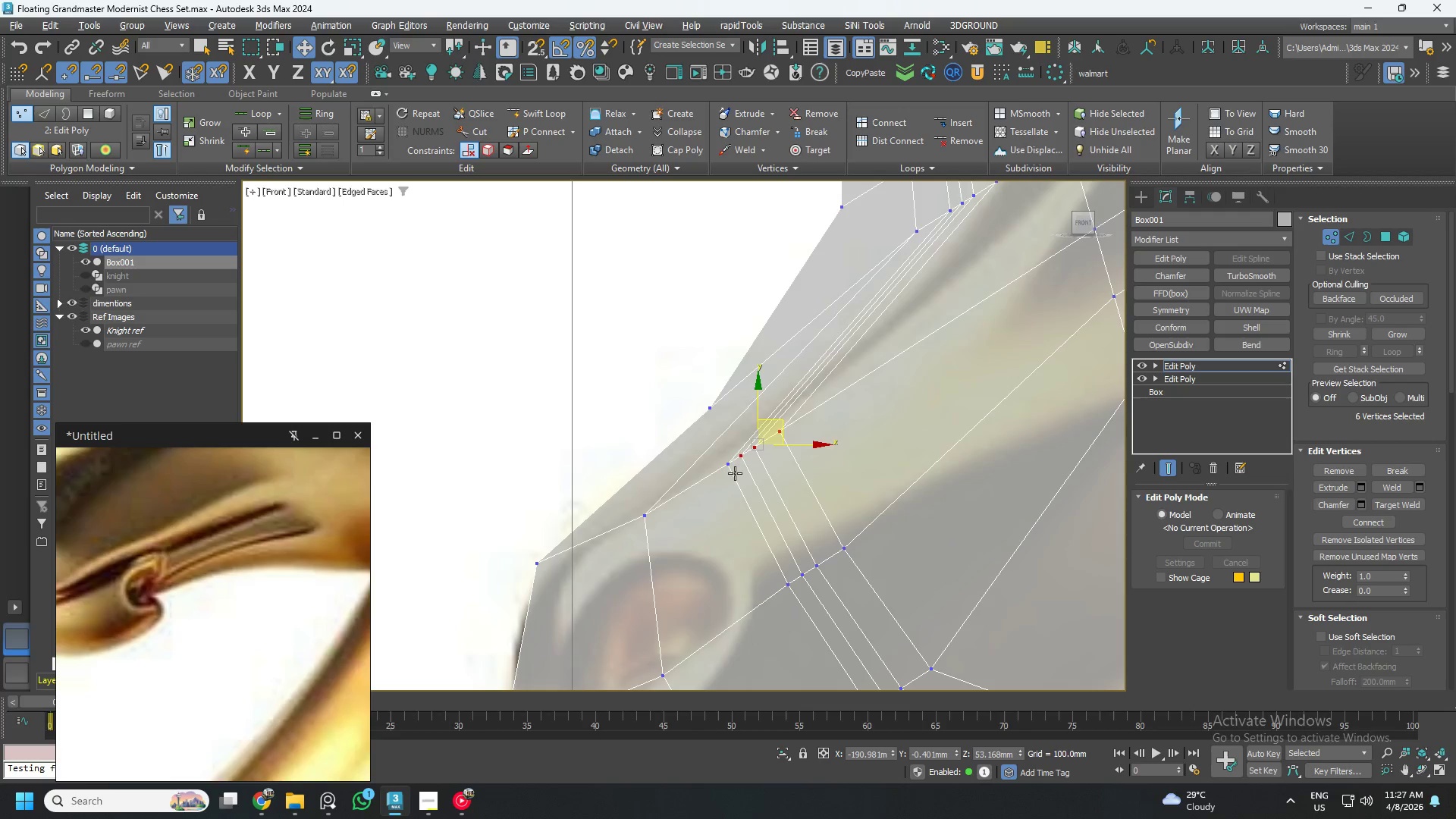 
hold_key(key=AltLeft, duration=2.62)
left_click_drag(start_coordinate=[781, 425], to_coordinate=[805, 410])
 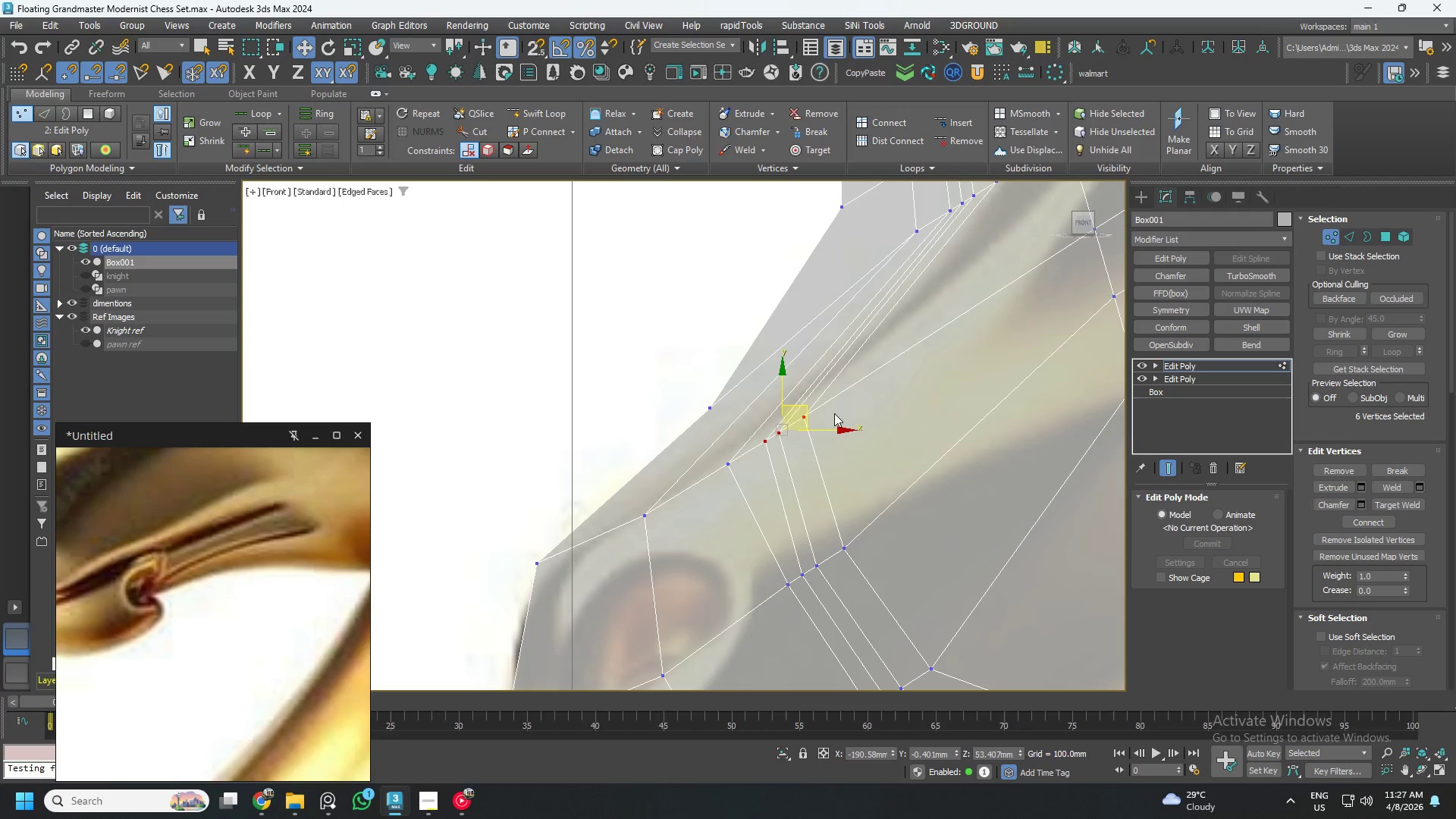 
scroll: coordinate [842, 438], scroll_direction: down, amount: 3.0
 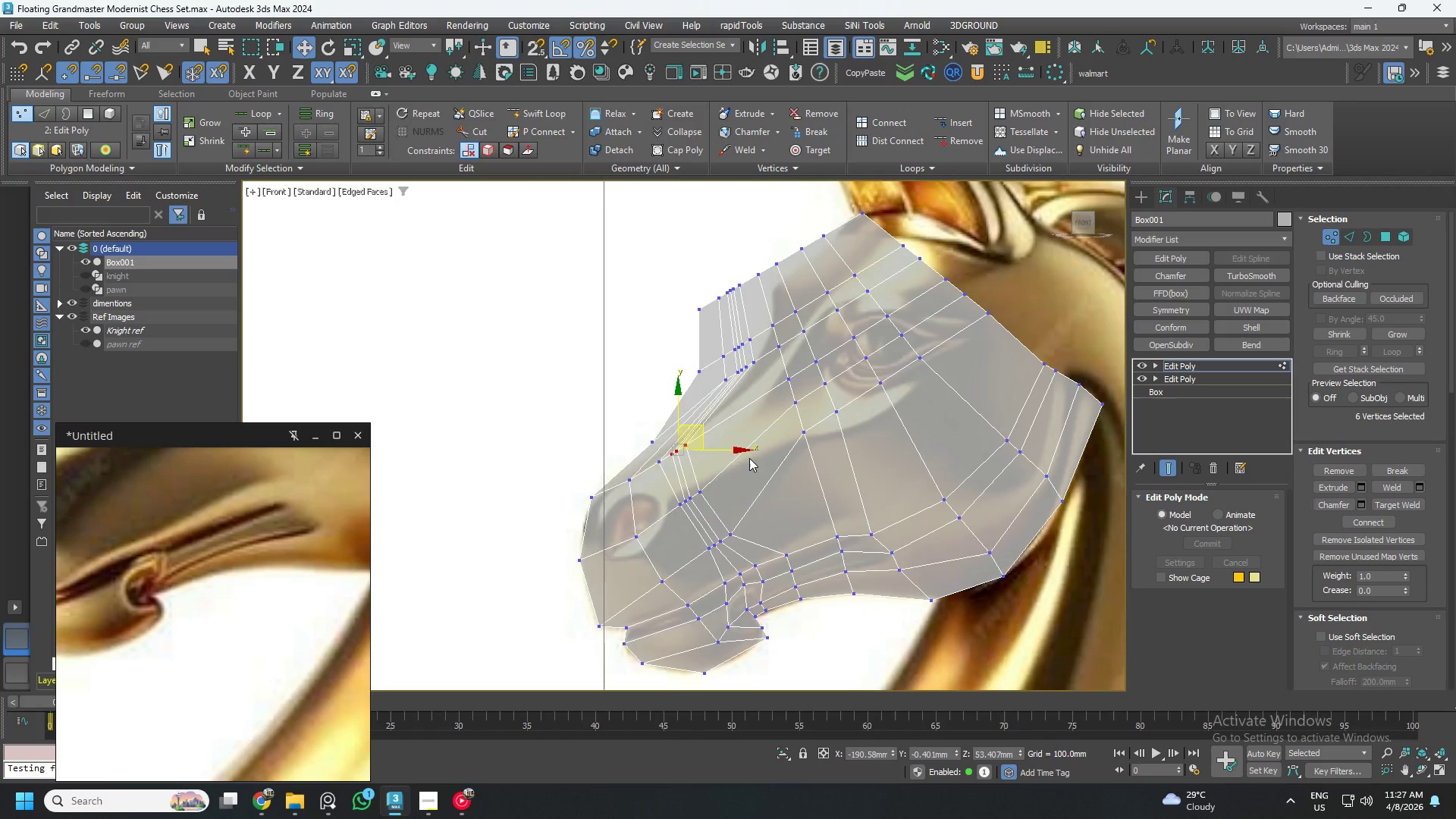 
scroll: coordinate [811, 470], scroll_direction: up, amount: 1.0
 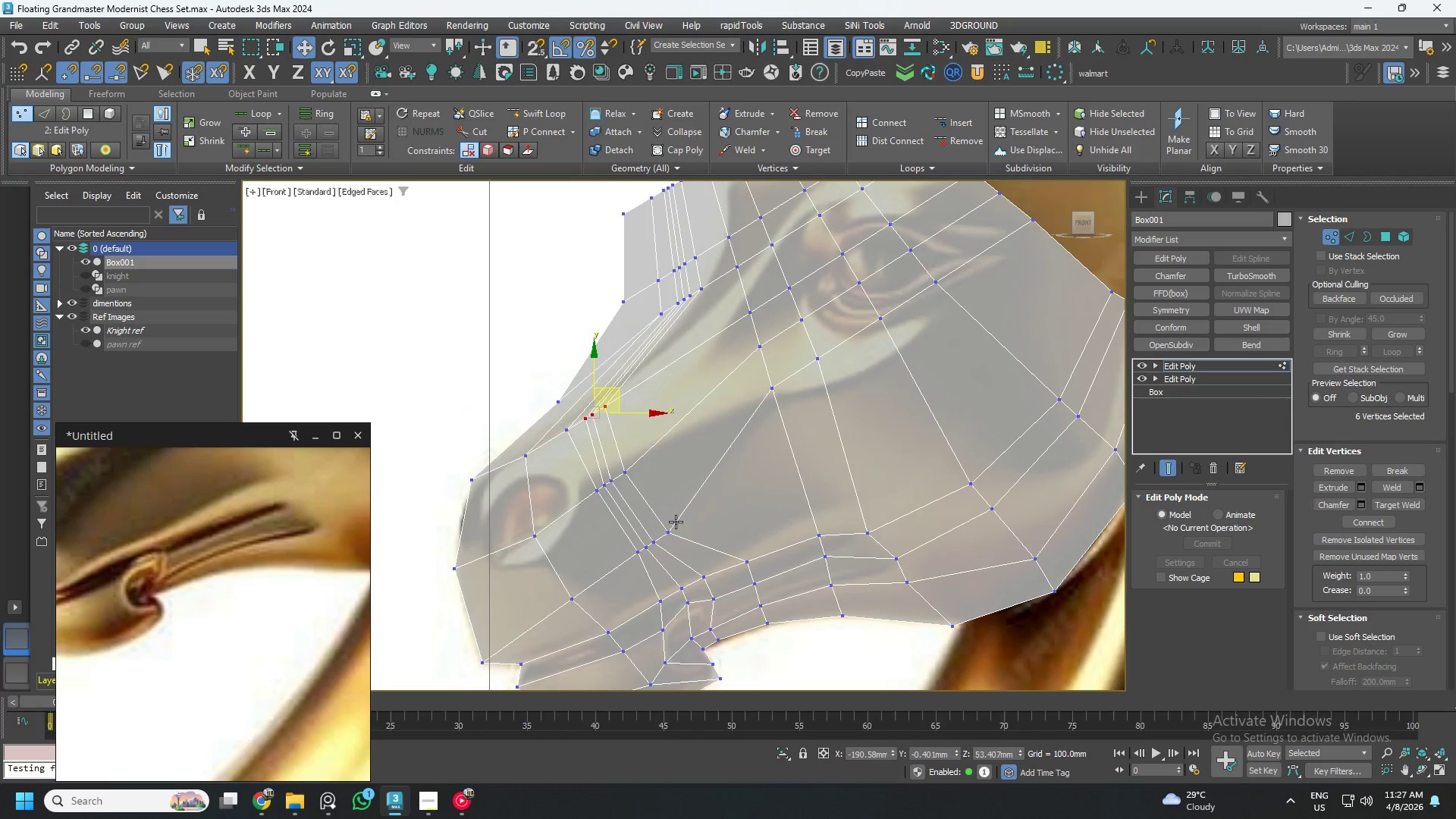 
left_click_drag(start_coordinate=[709, 552], to_coordinate=[663, 510])
 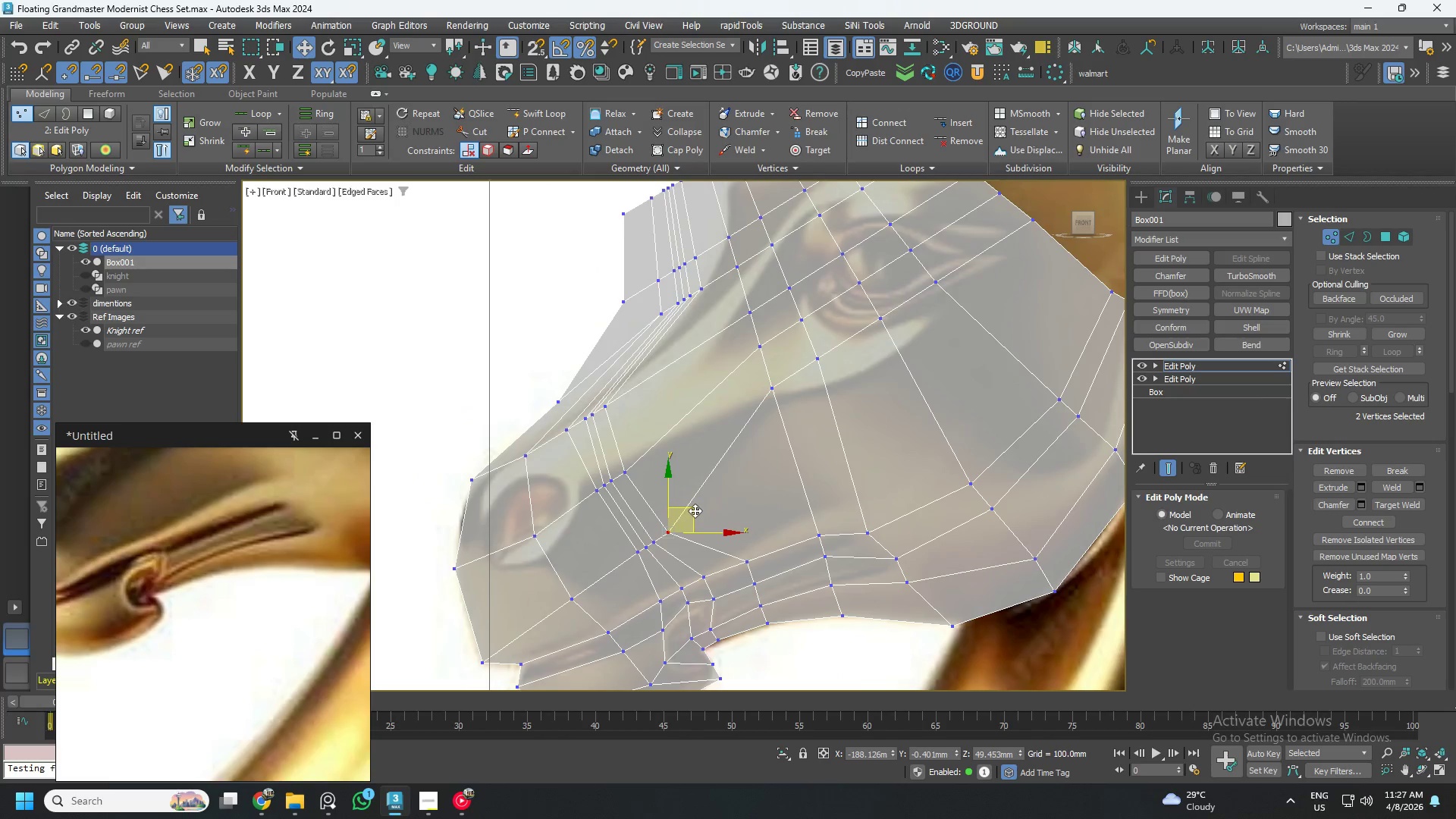 
left_click_drag(start_coordinate=[695, 509], to_coordinate=[721, 489])
 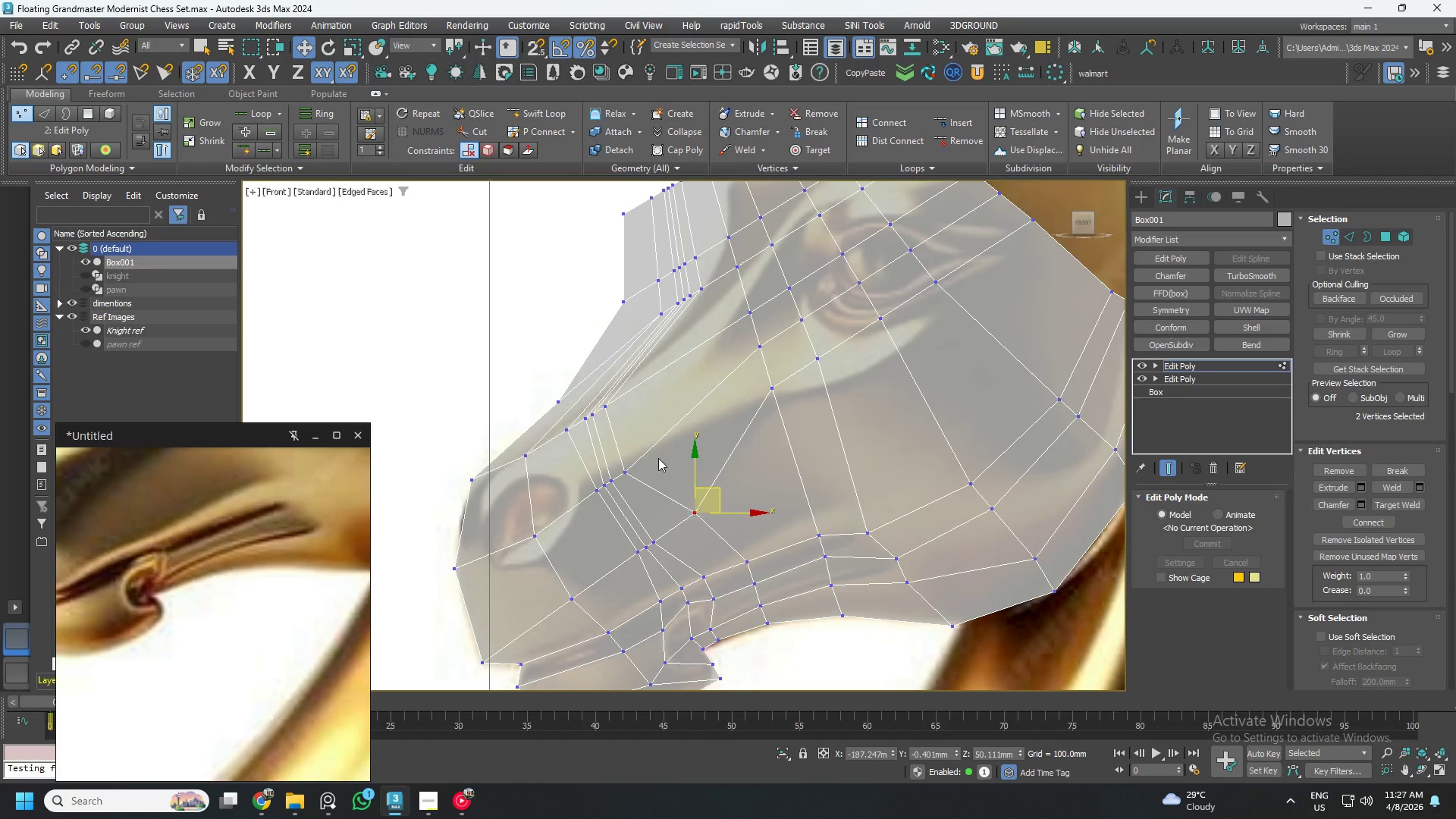 
left_click_drag(start_coordinate=[671, 432], to_coordinate=[616, 483])
 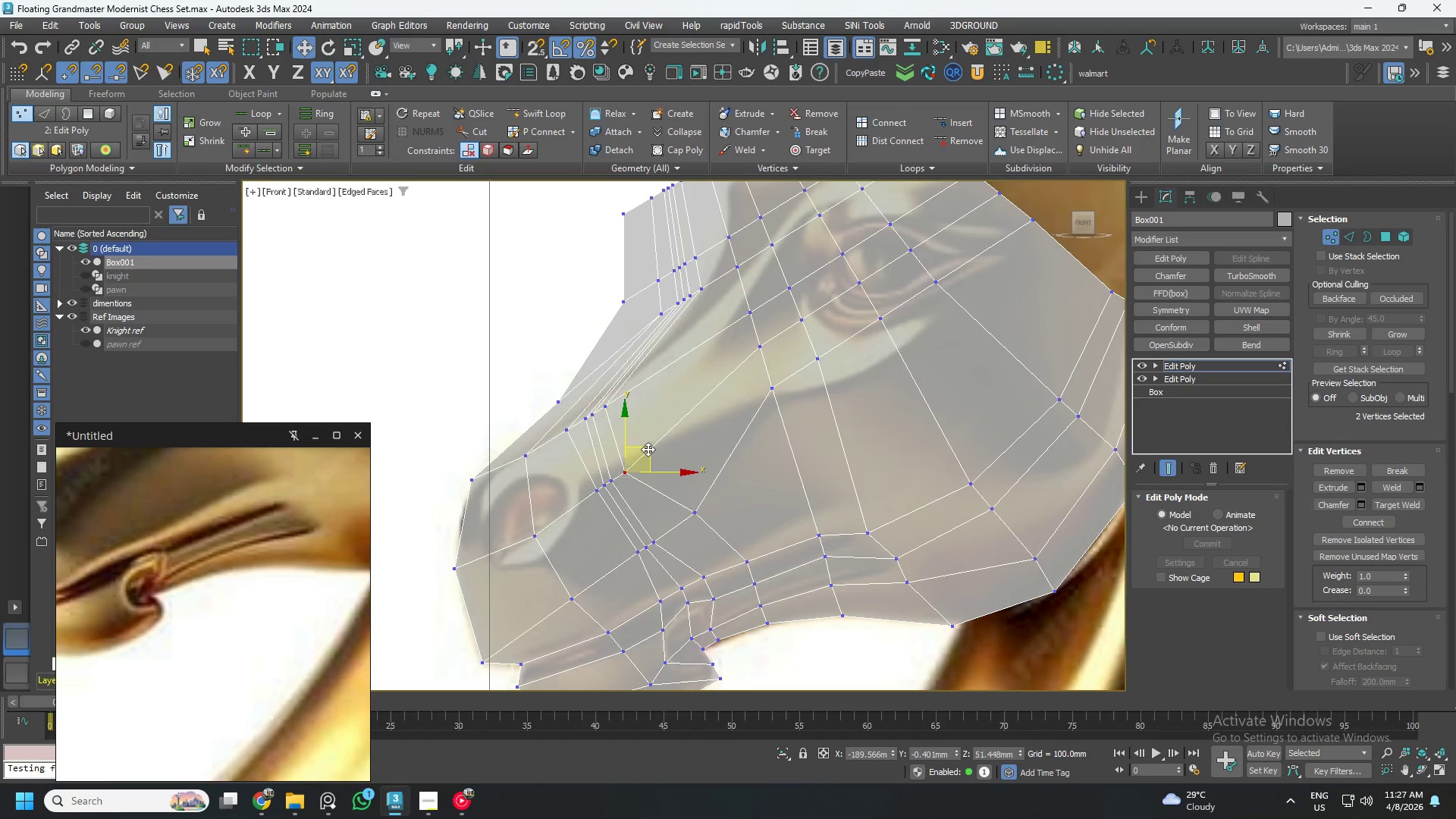 
left_click_drag(start_coordinate=[648, 448], to_coordinate=[676, 431])
 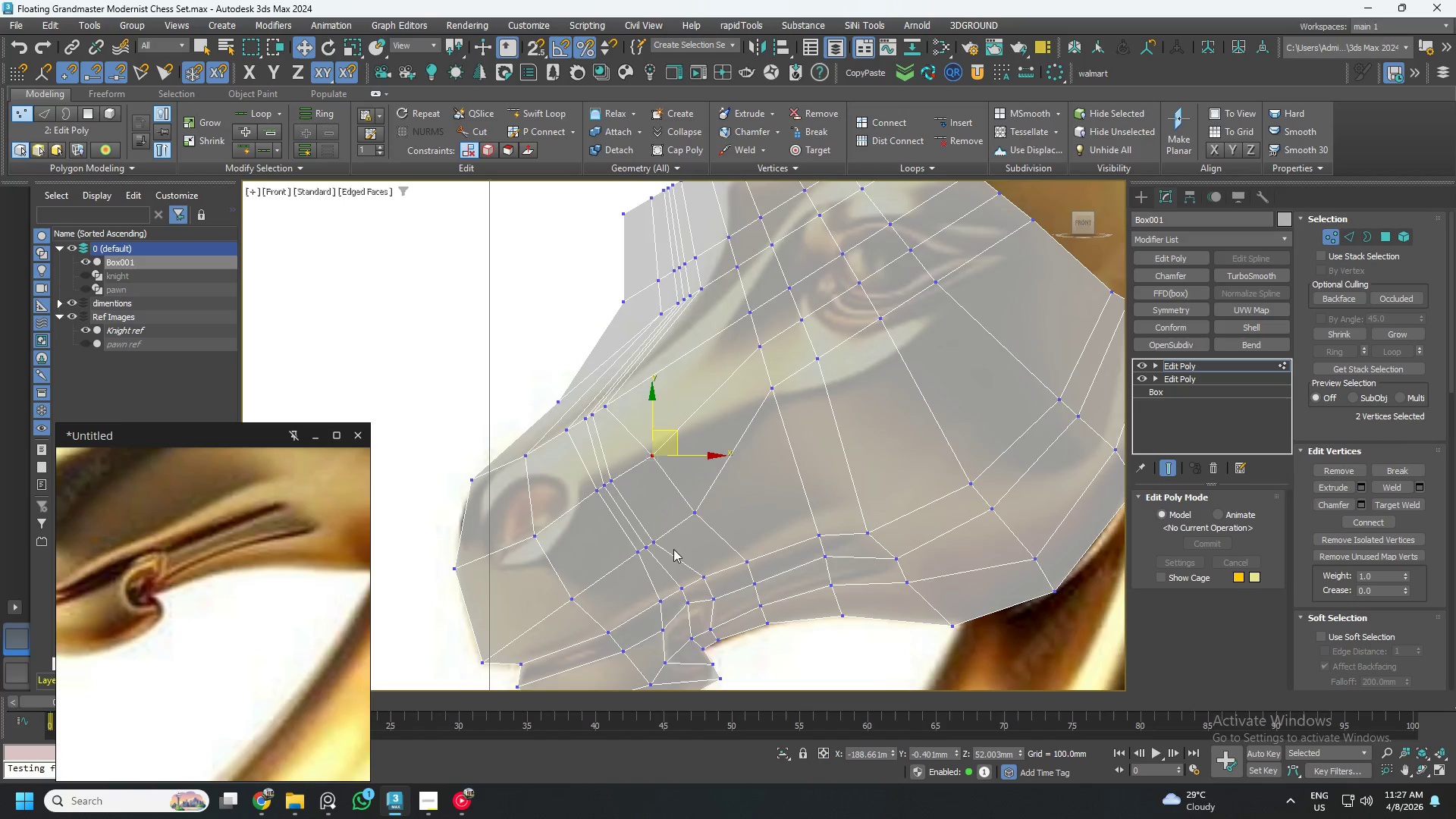 
left_click_drag(start_coordinate=[723, 511], to_coordinate=[666, 573])
 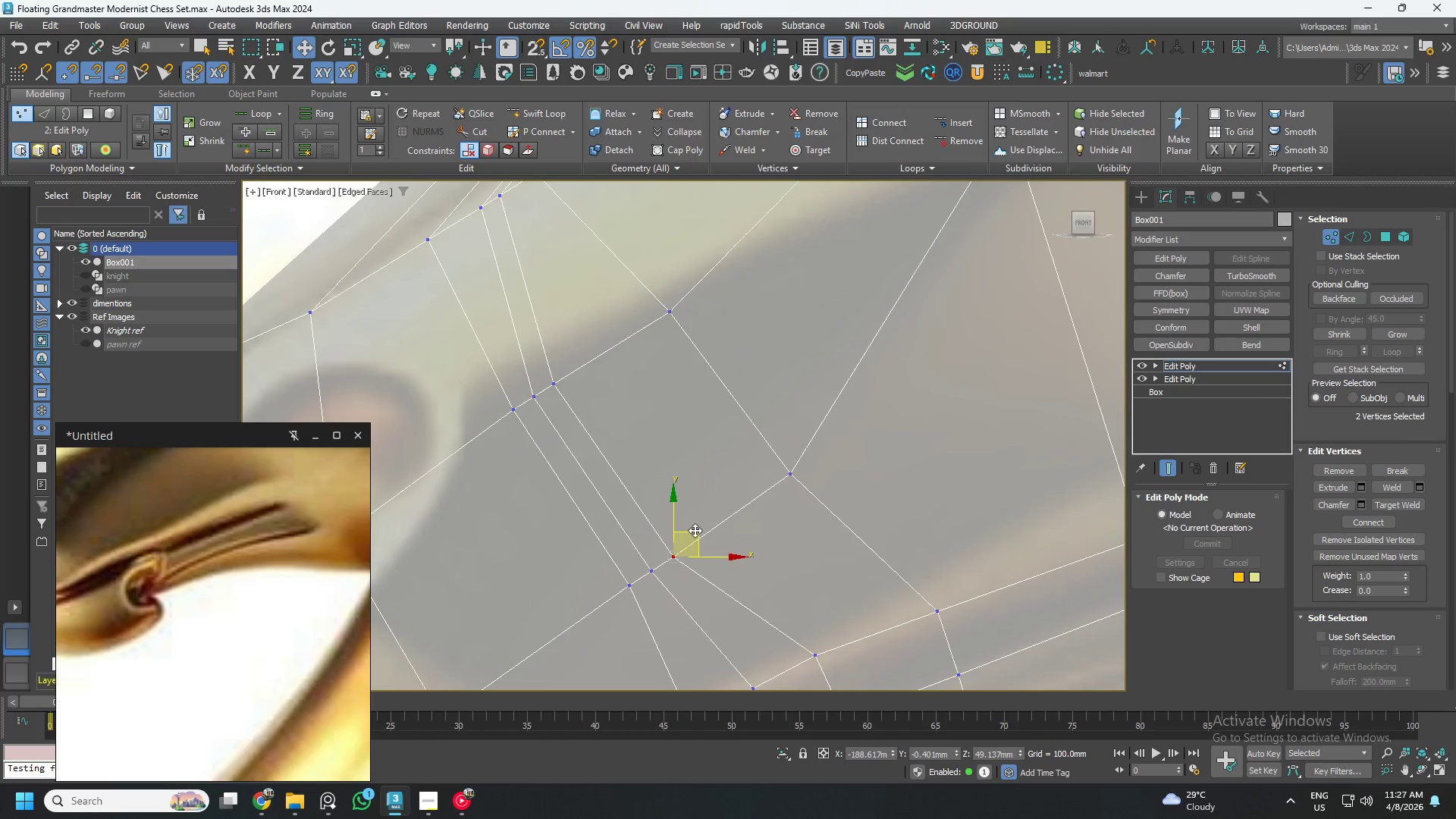 
scroll: coordinate [642, 534], scroll_direction: up, amount: 3.0
 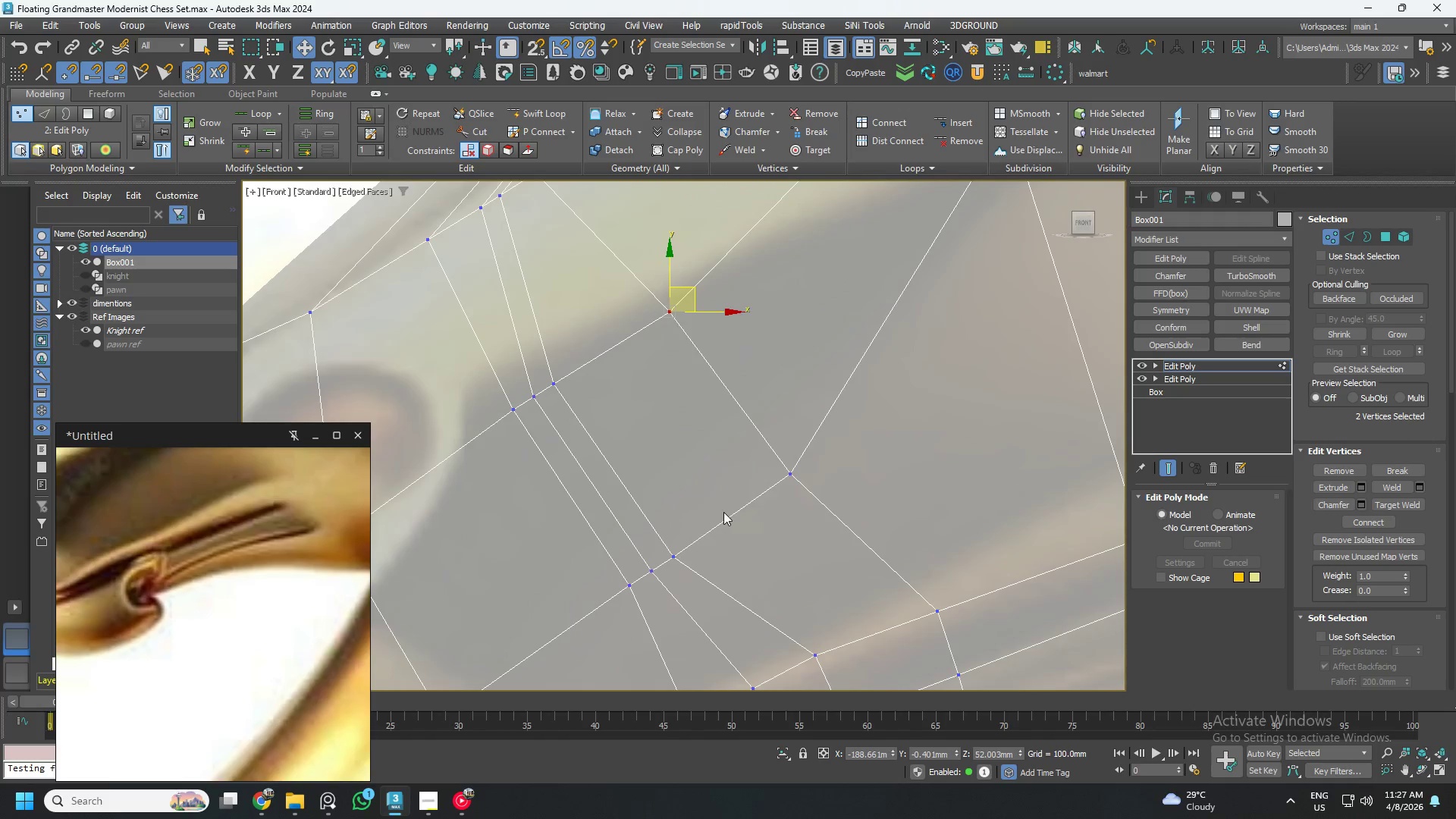 
left_click_drag(start_coordinate=[695, 530], to_coordinate=[747, 498])
 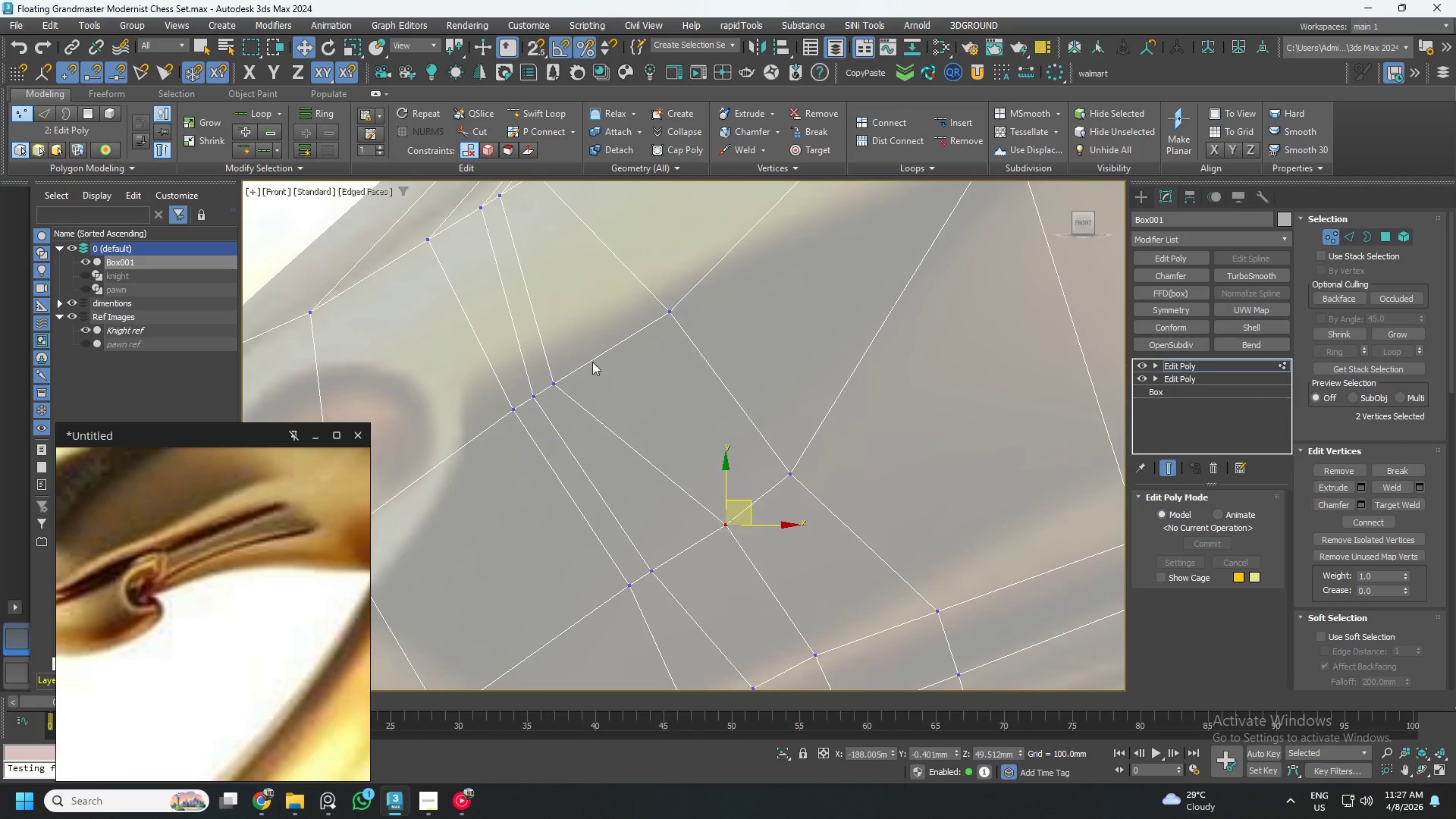 
left_click_drag(start_coordinate=[600, 332], to_coordinate=[549, 400])
 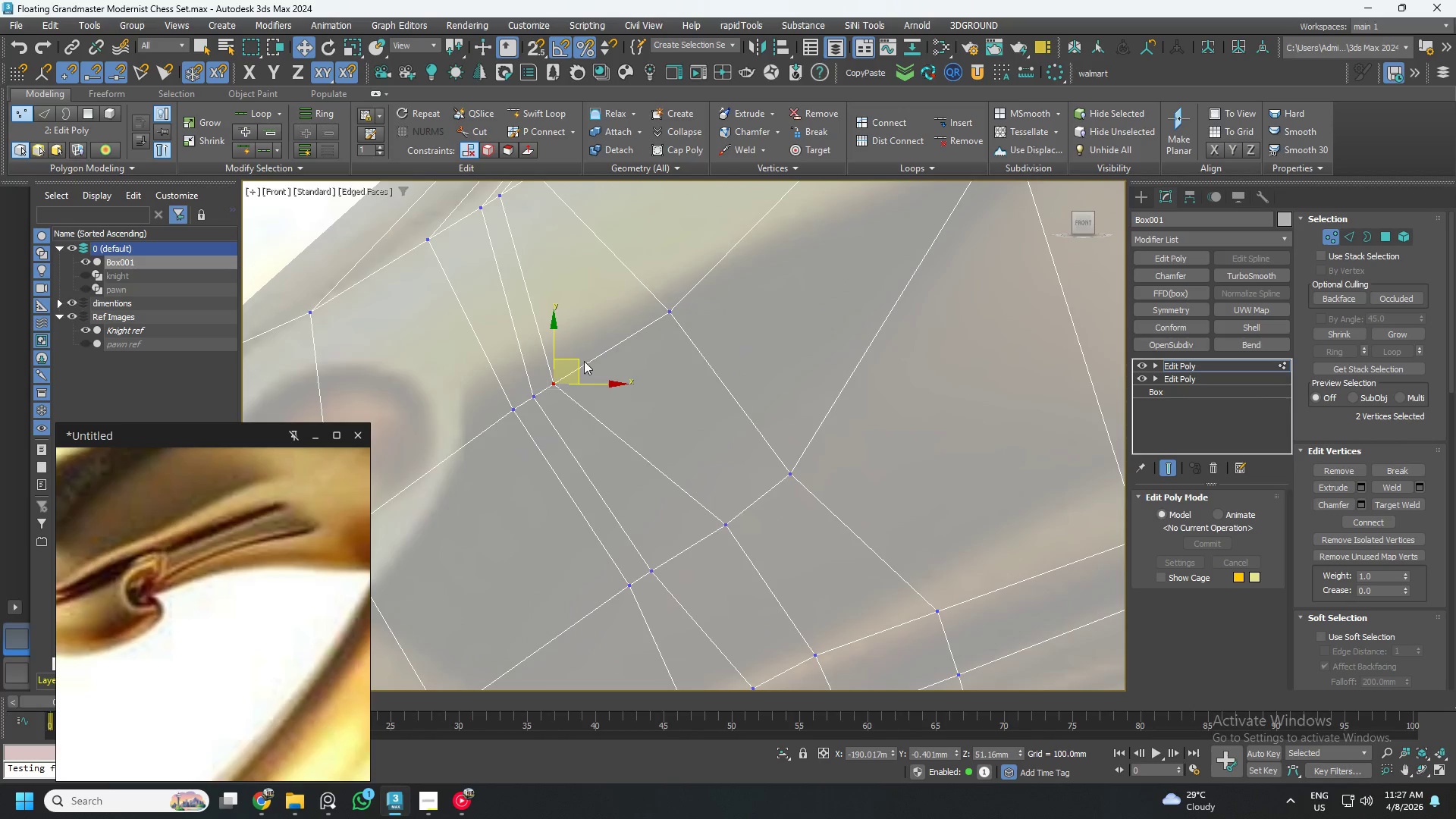 
left_click_drag(start_coordinate=[579, 361], to_coordinate=[632, 331])
 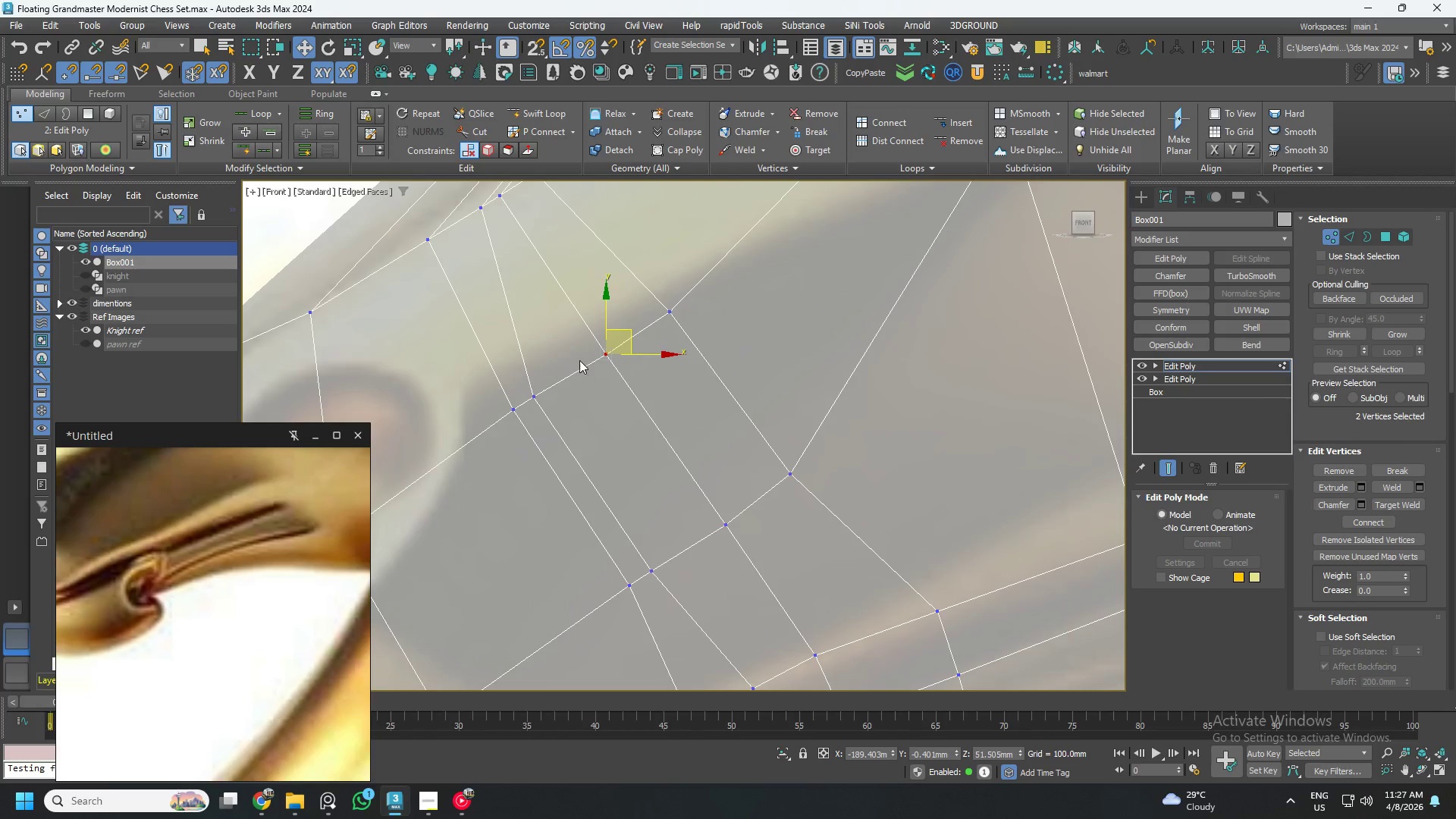 
left_click_drag(start_coordinate=[576, 354], to_coordinate=[532, 410])
 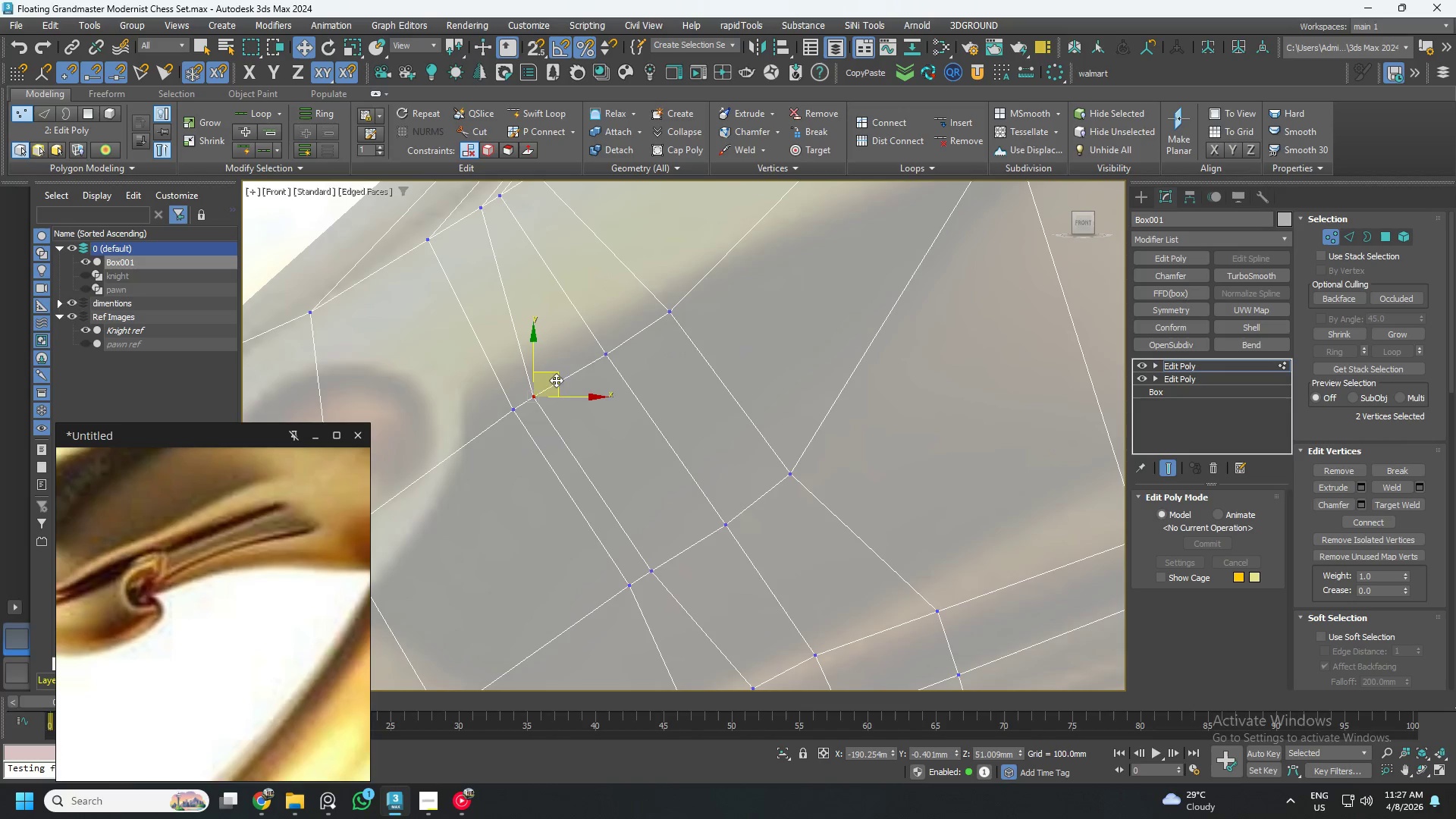 
left_click_drag(start_coordinate=[554, 379], to_coordinate=[584, 365])
 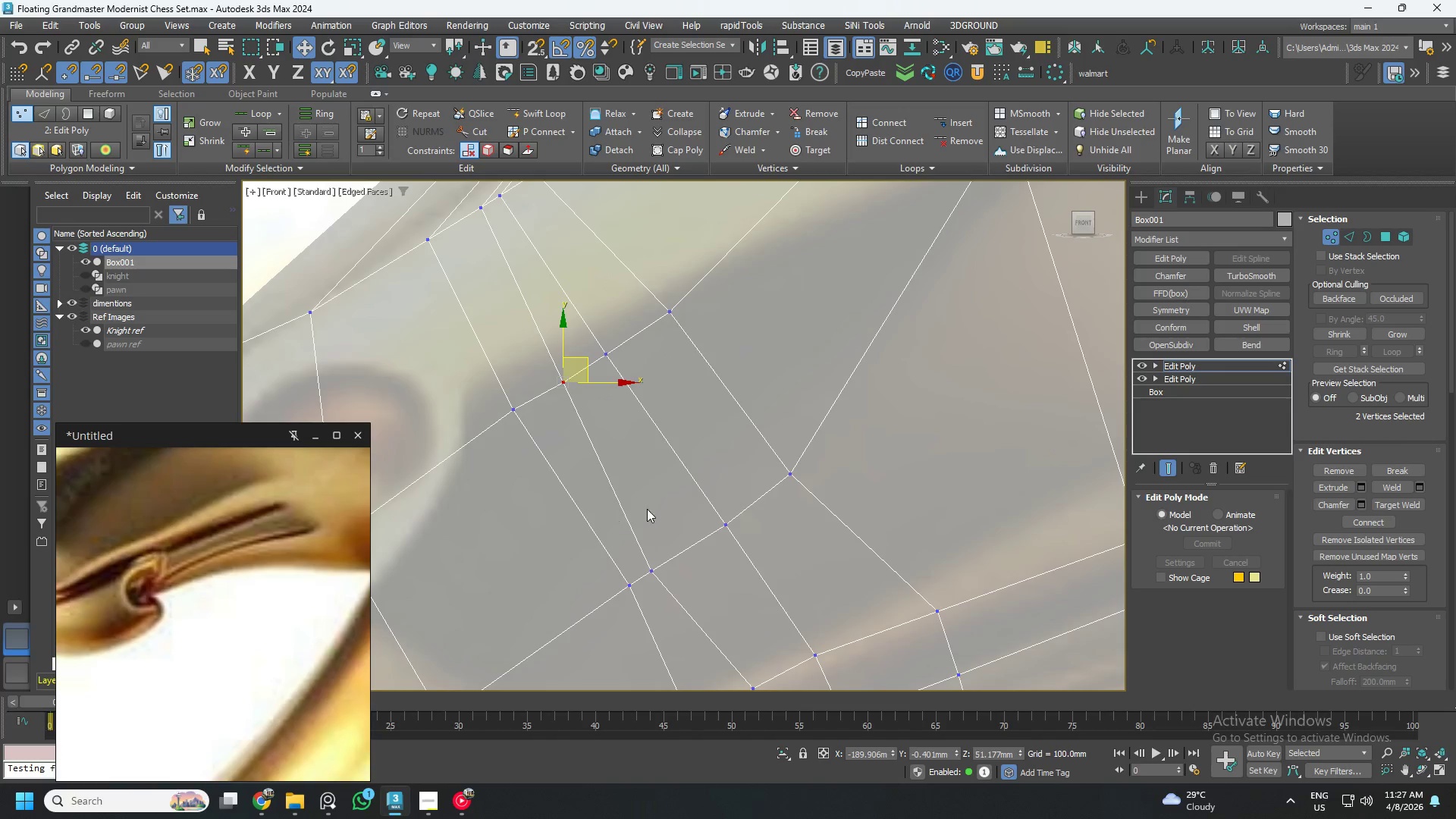 
left_click_drag(start_coordinate=[671, 508], to_coordinate=[642, 588])
 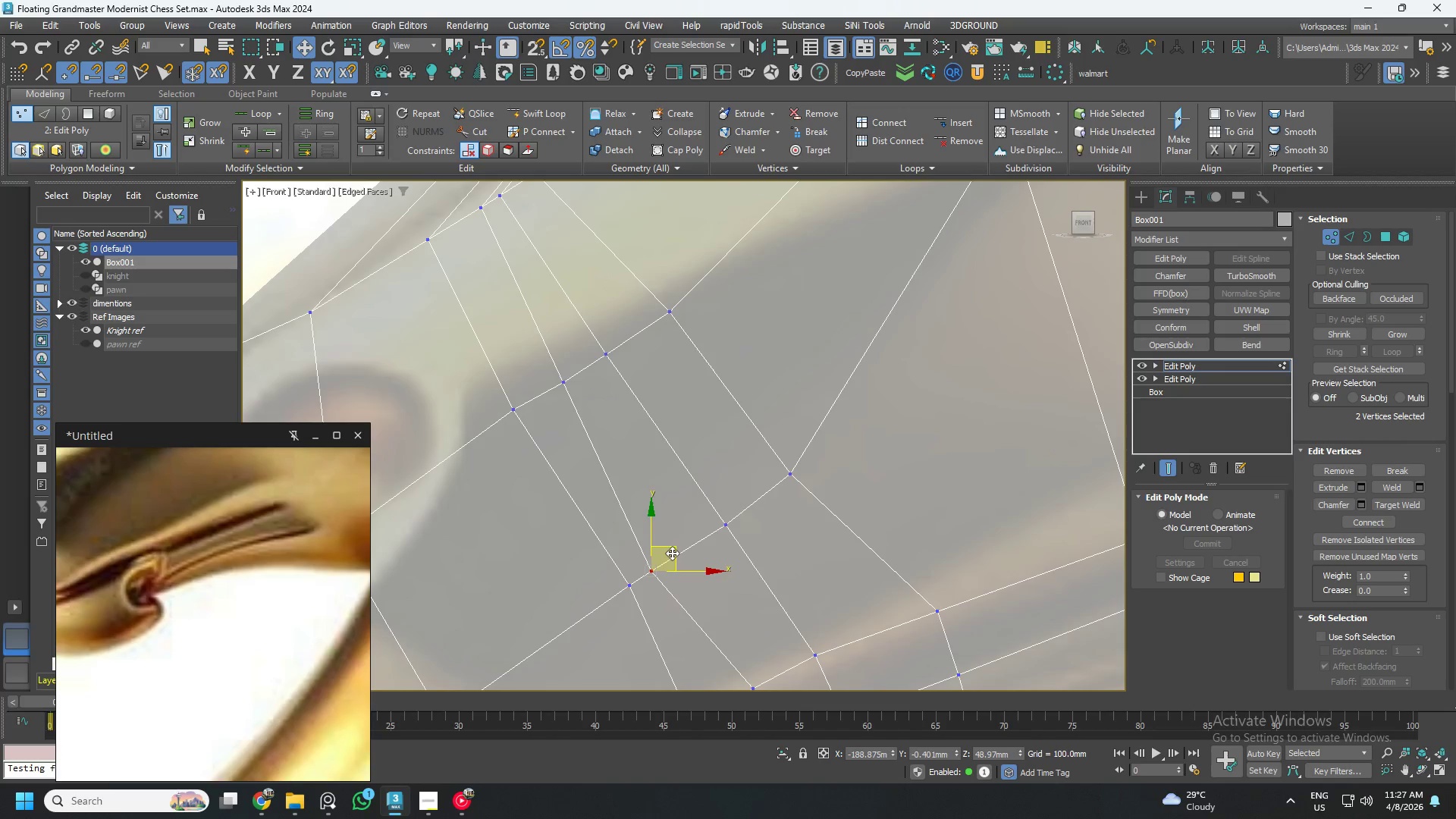 
left_click_drag(start_coordinate=[673, 551], to_coordinate=[704, 538])
 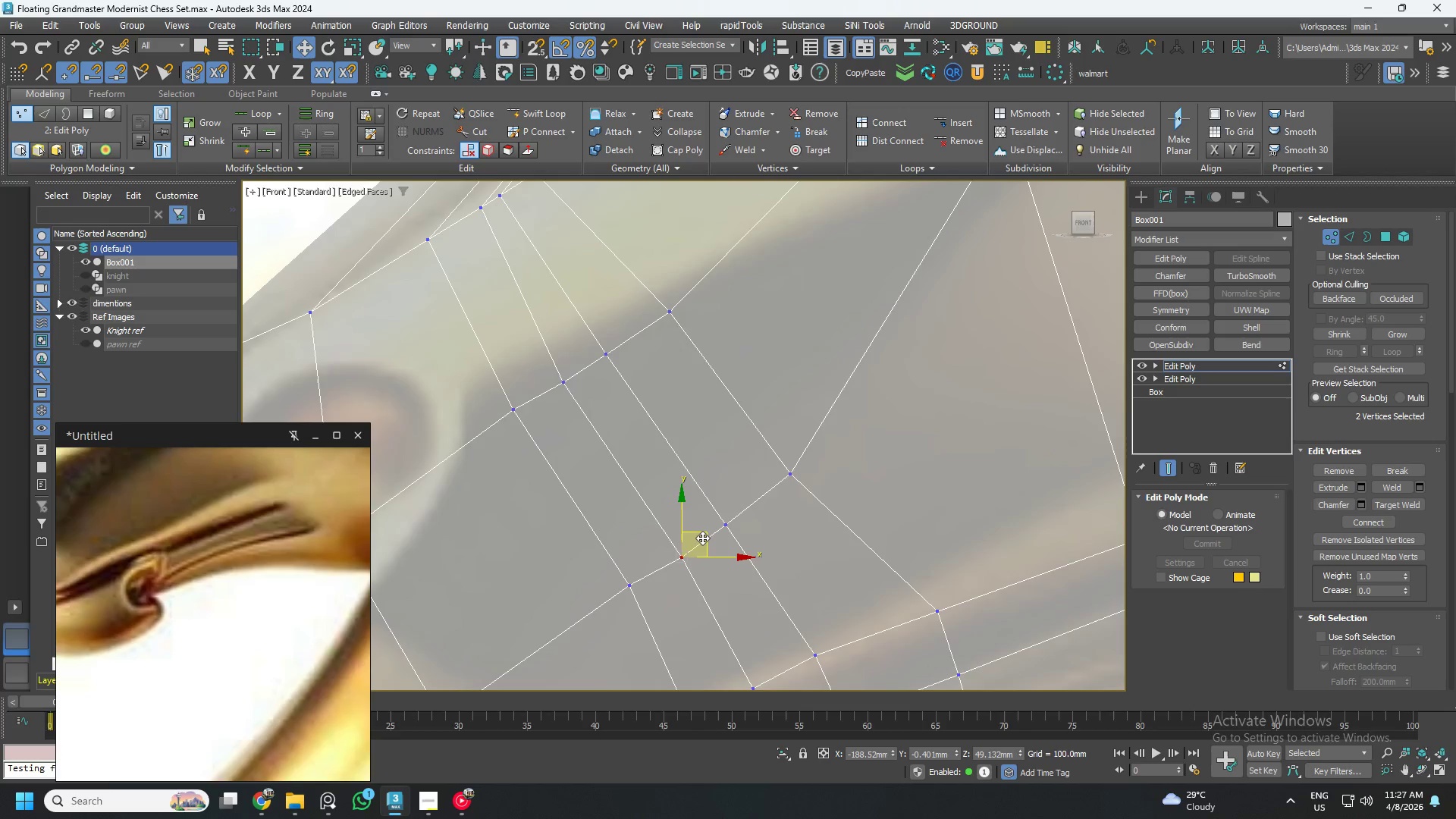 
scroll: coordinate [710, 532], scroll_direction: down, amount: 5.0
 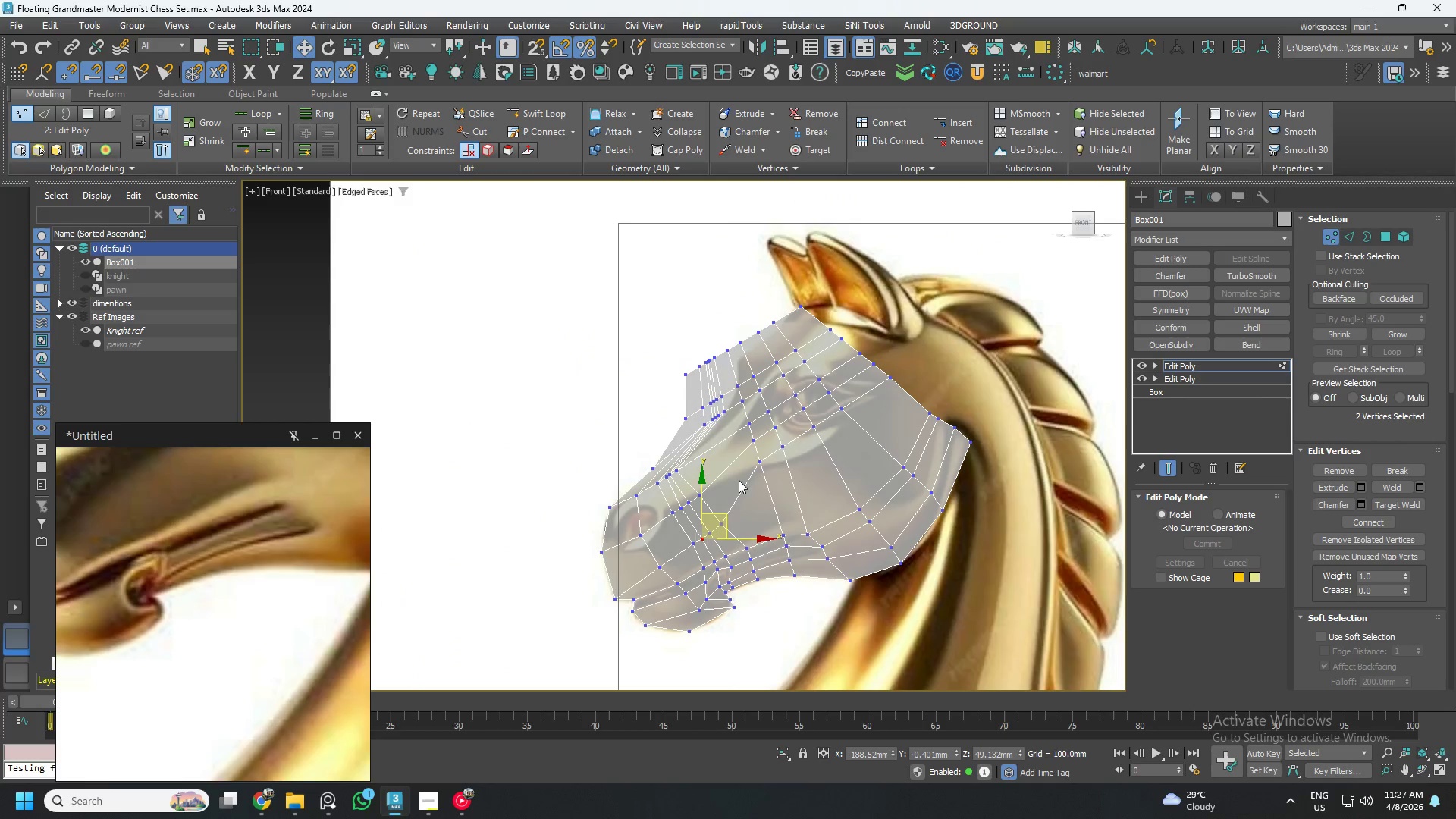 
scroll: coordinate [774, 448], scroll_direction: up, amount: 2.0
 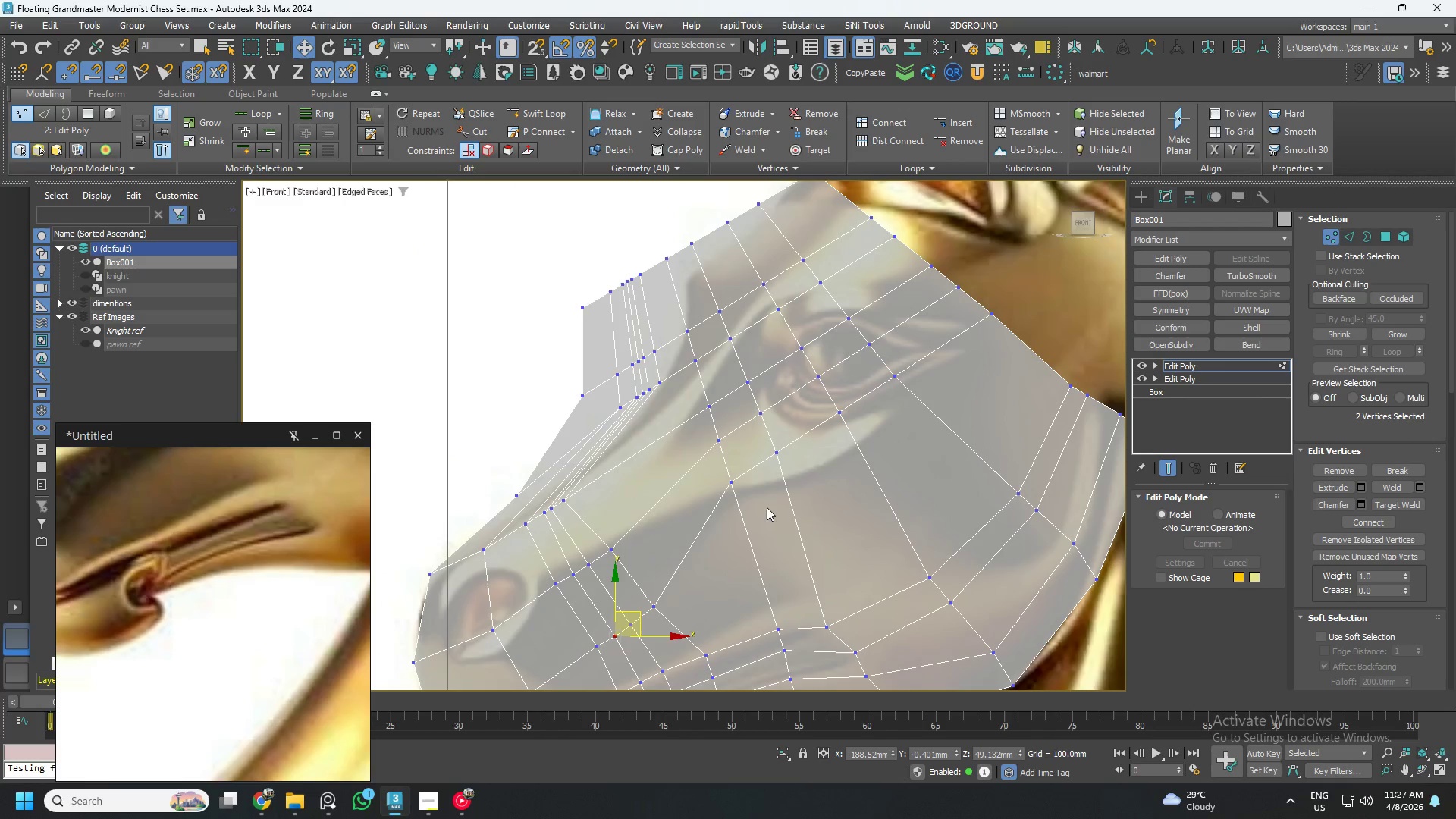 
left_click_drag(start_coordinate=[767, 507], to_coordinate=[714, 465])
 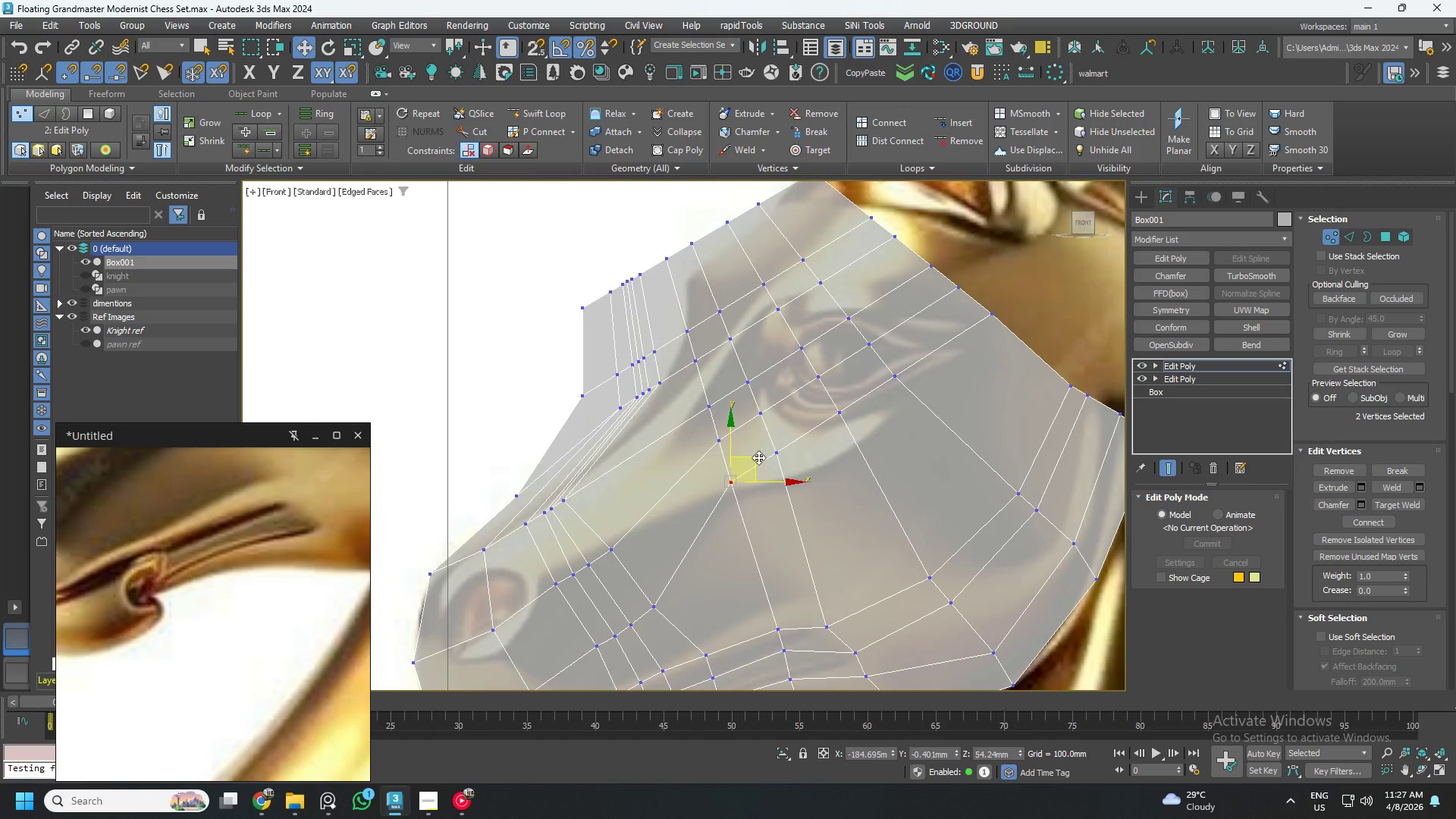 
left_click_drag(start_coordinate=[755, 457], to_coordinate=[764, 528])
 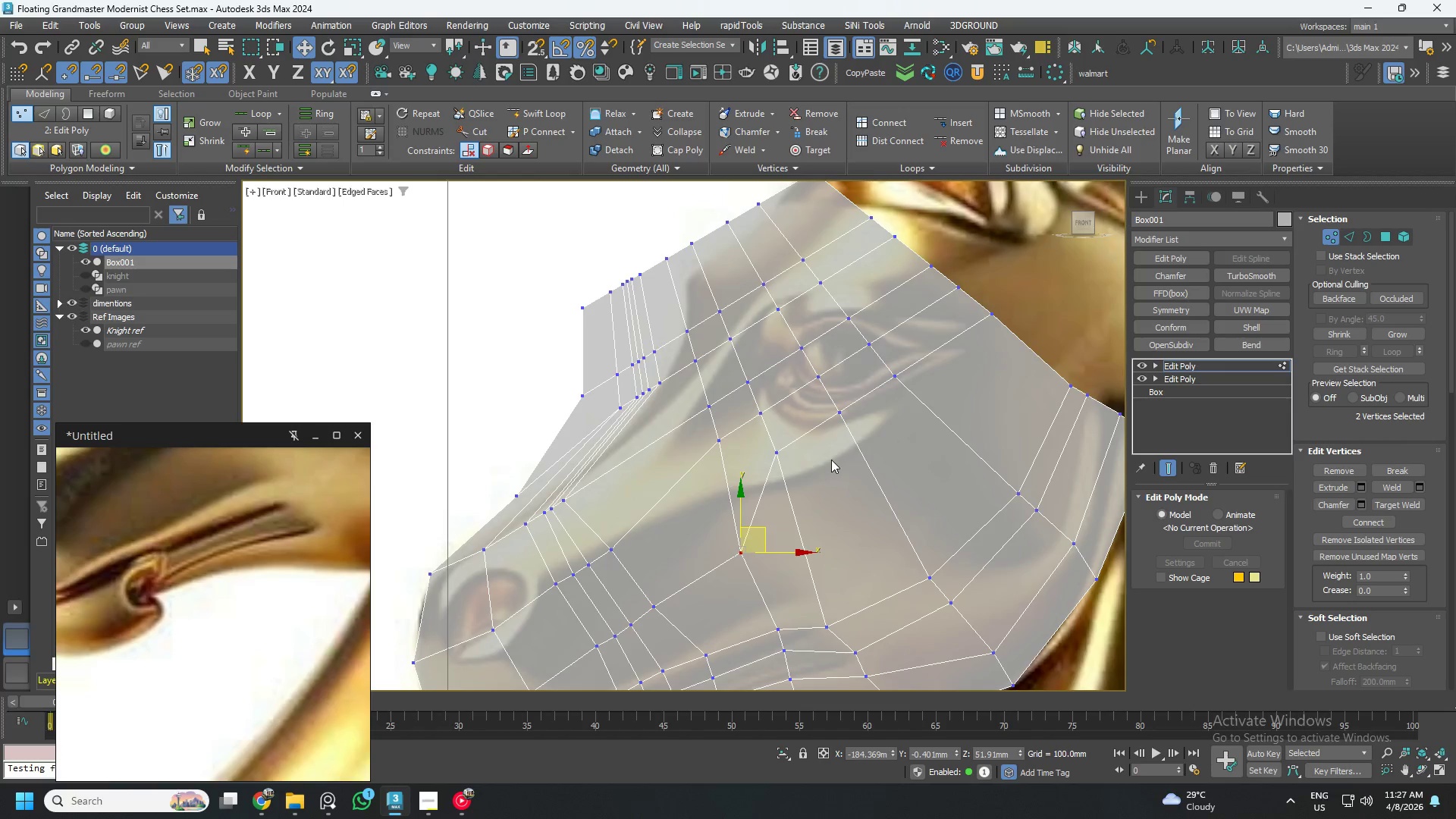 
left_click_drag(start_coordinate=[831, 472], to_coordinate=[765, 421])
 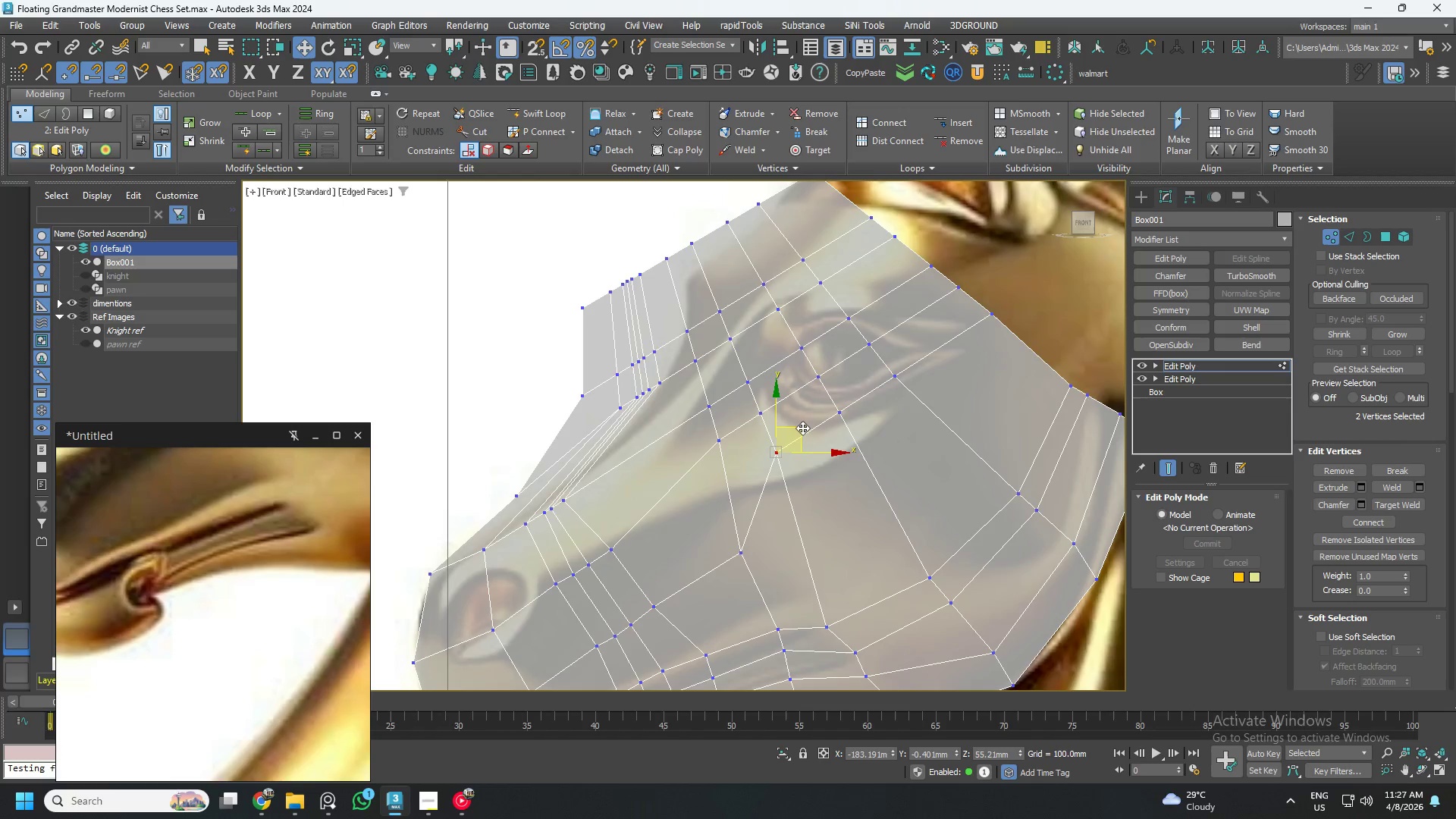 
left_click_drag(start_coordinate=[803, 428], to_coordinate=[829, 501])
 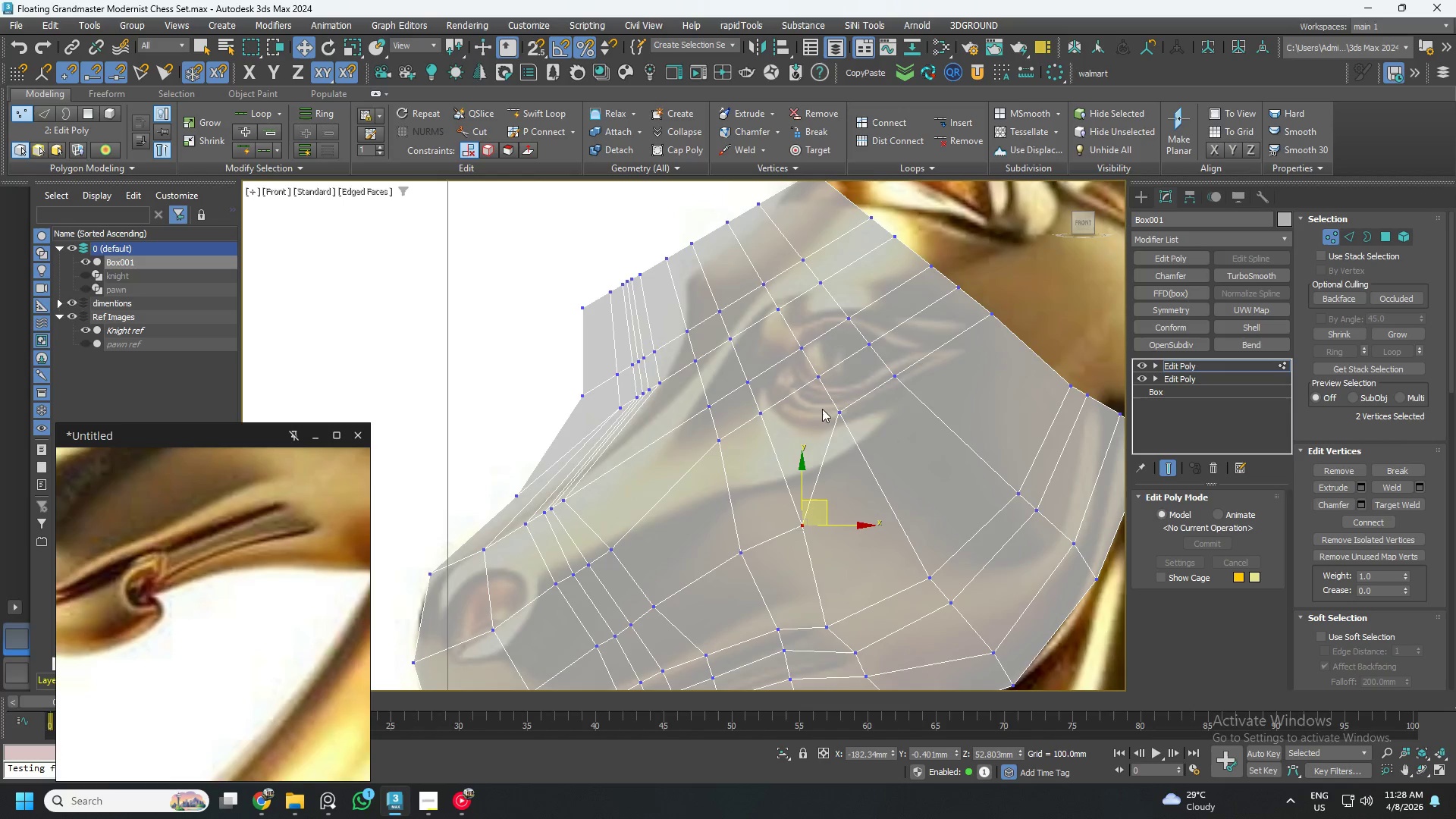 
left_click_drag(start_coordinate=[821, 403], to_coordinate=[868, 447])
 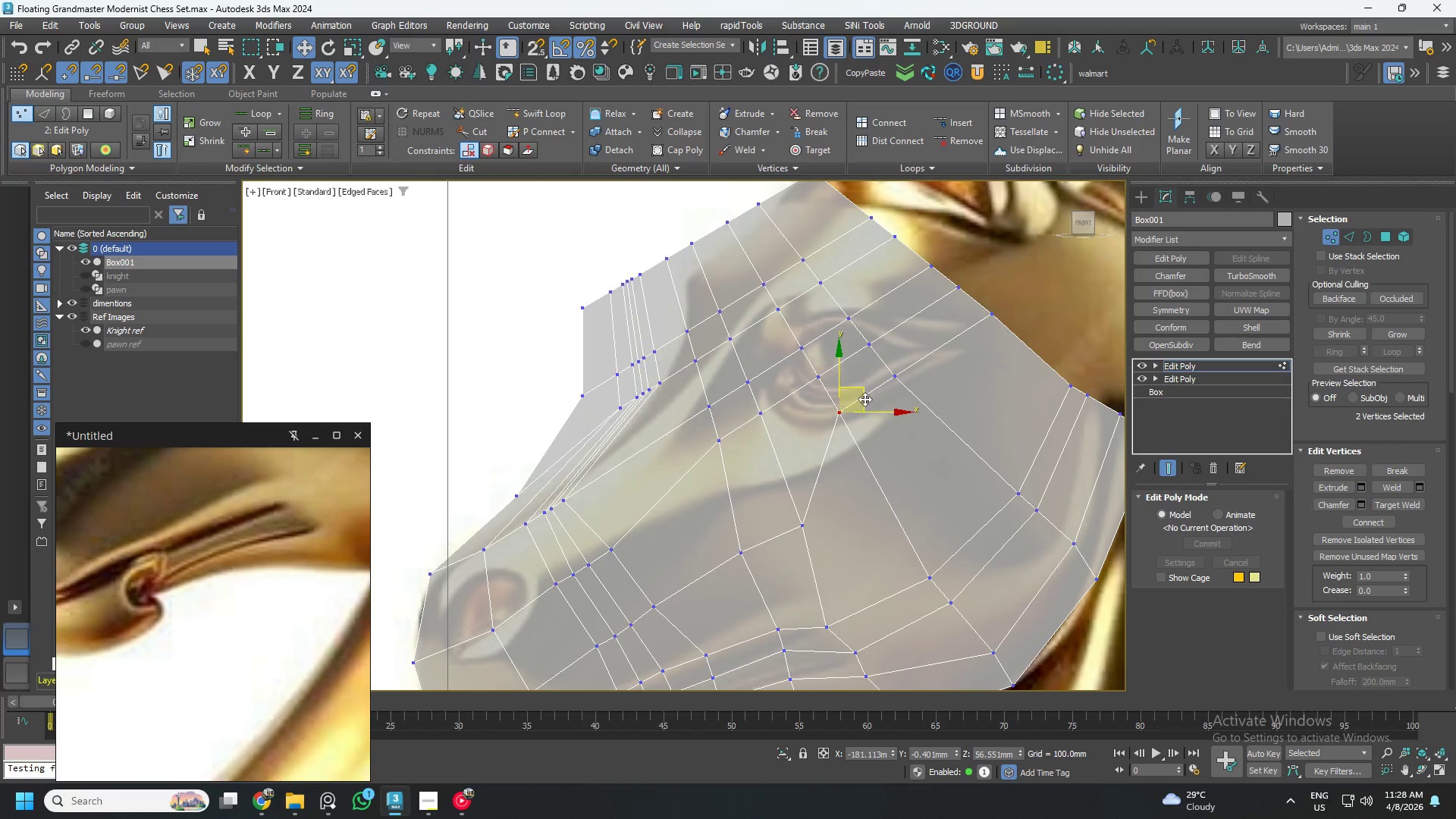 
left_click_drag(start_coordinate=[864, 397], to_coordinate=[913, 488])
 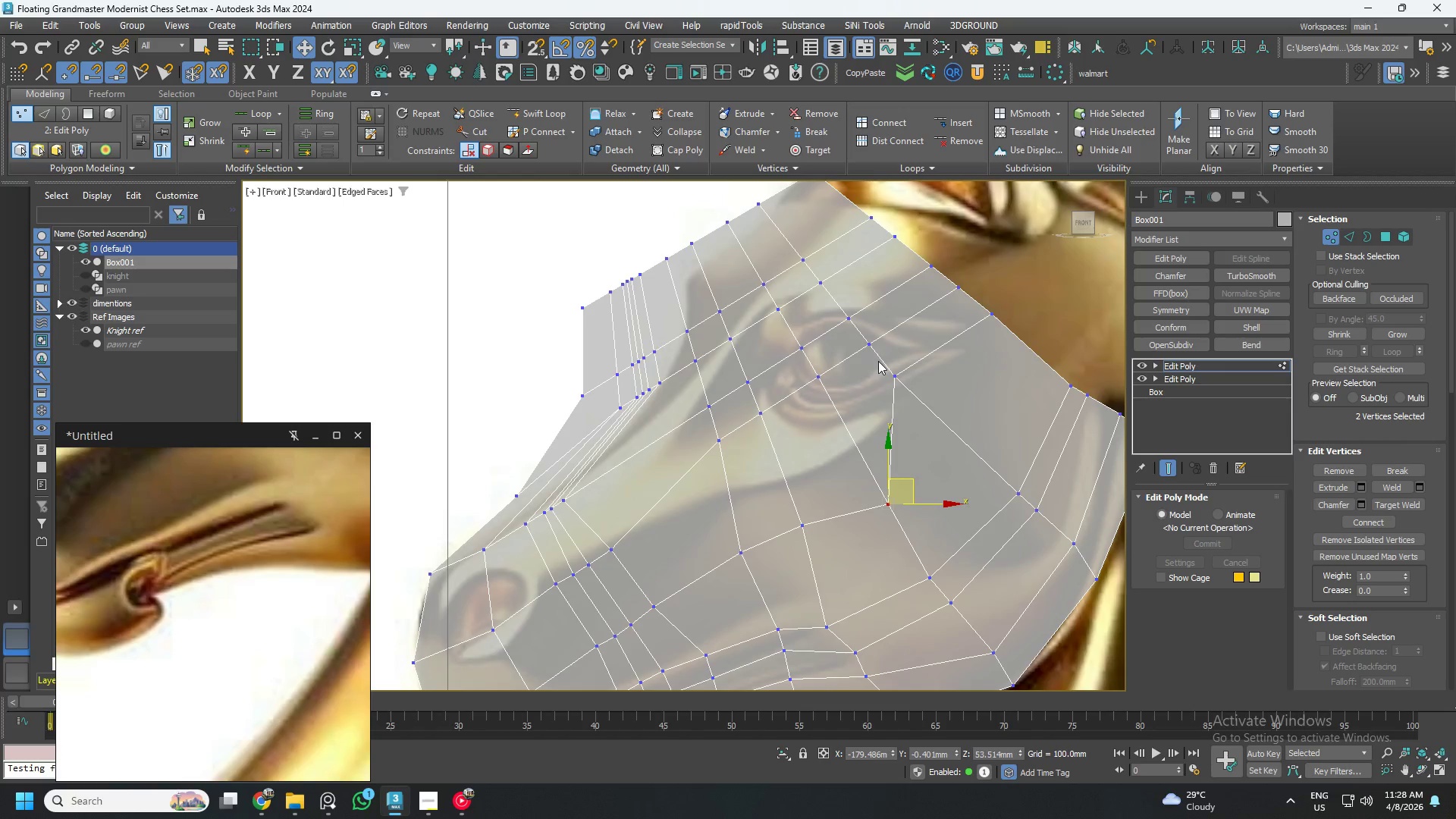 
left_click_drag(start_coordinate=[880, 361], to_coordinate=[927, 398])
 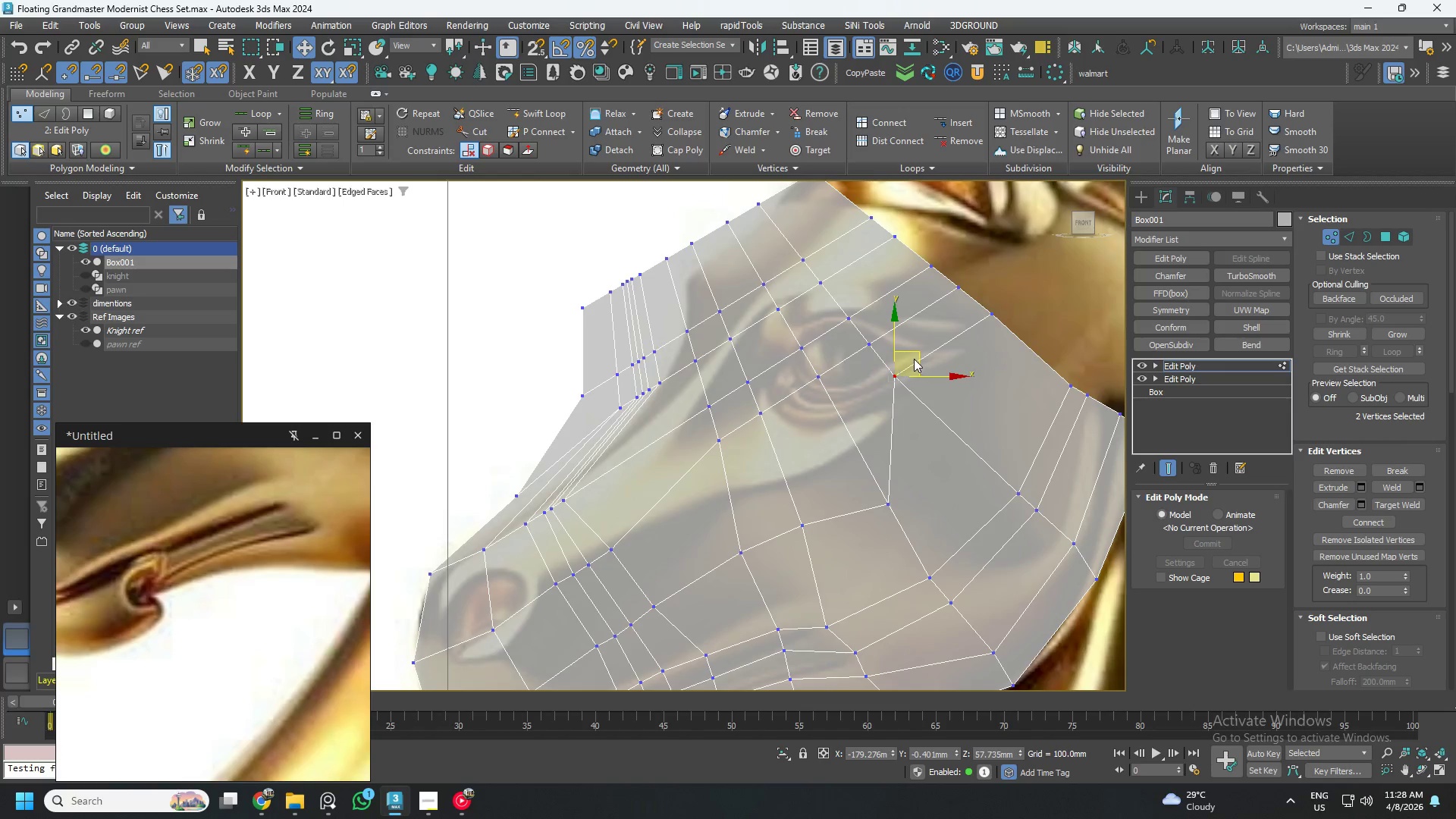 
left_click_drag(start_coordinate=[917, 354], to_coordinate=[987, 422])
 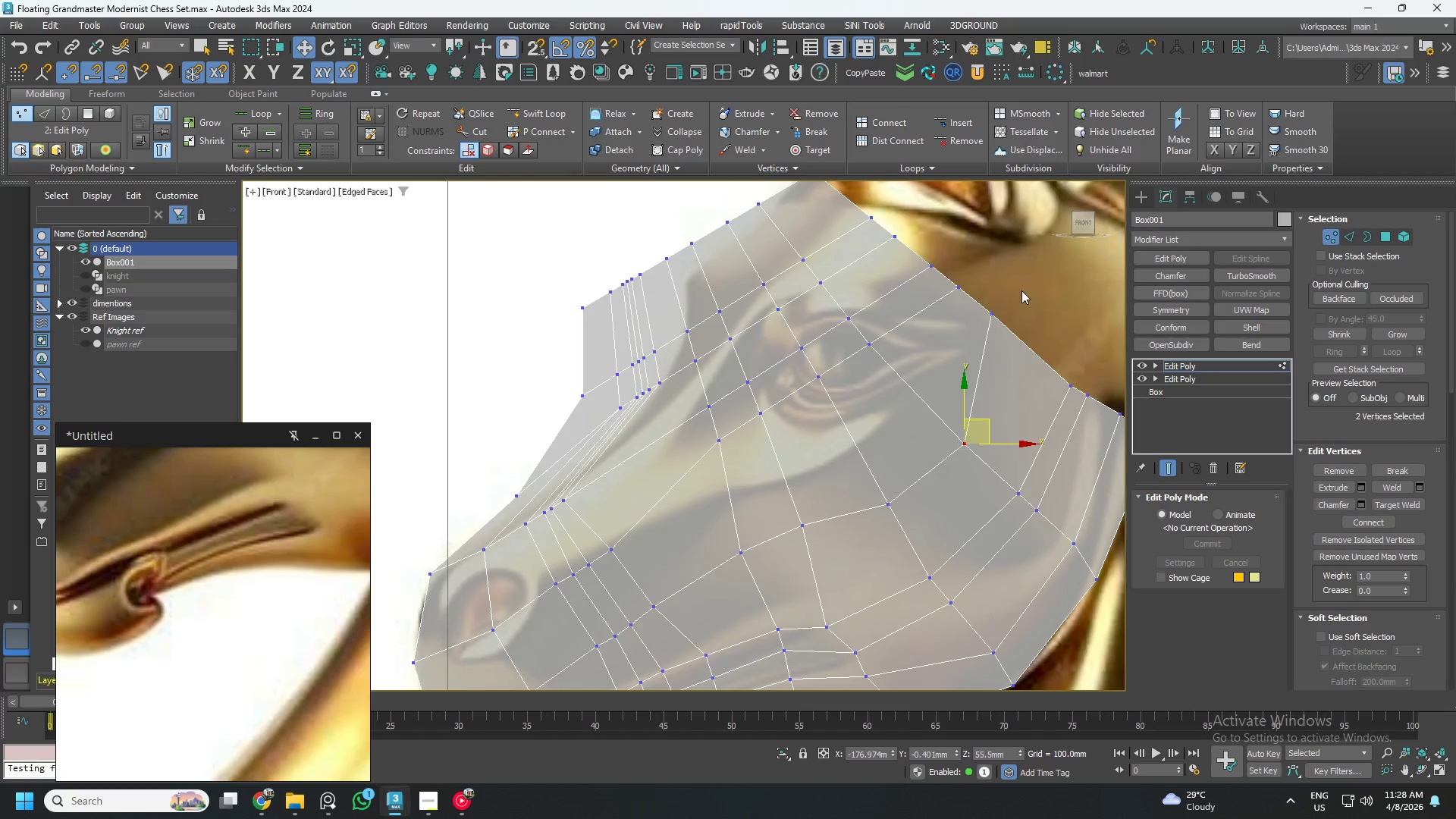 
left_click_drag(start_coordinate=[1028, 290], to_coordinate=[972, 341])
 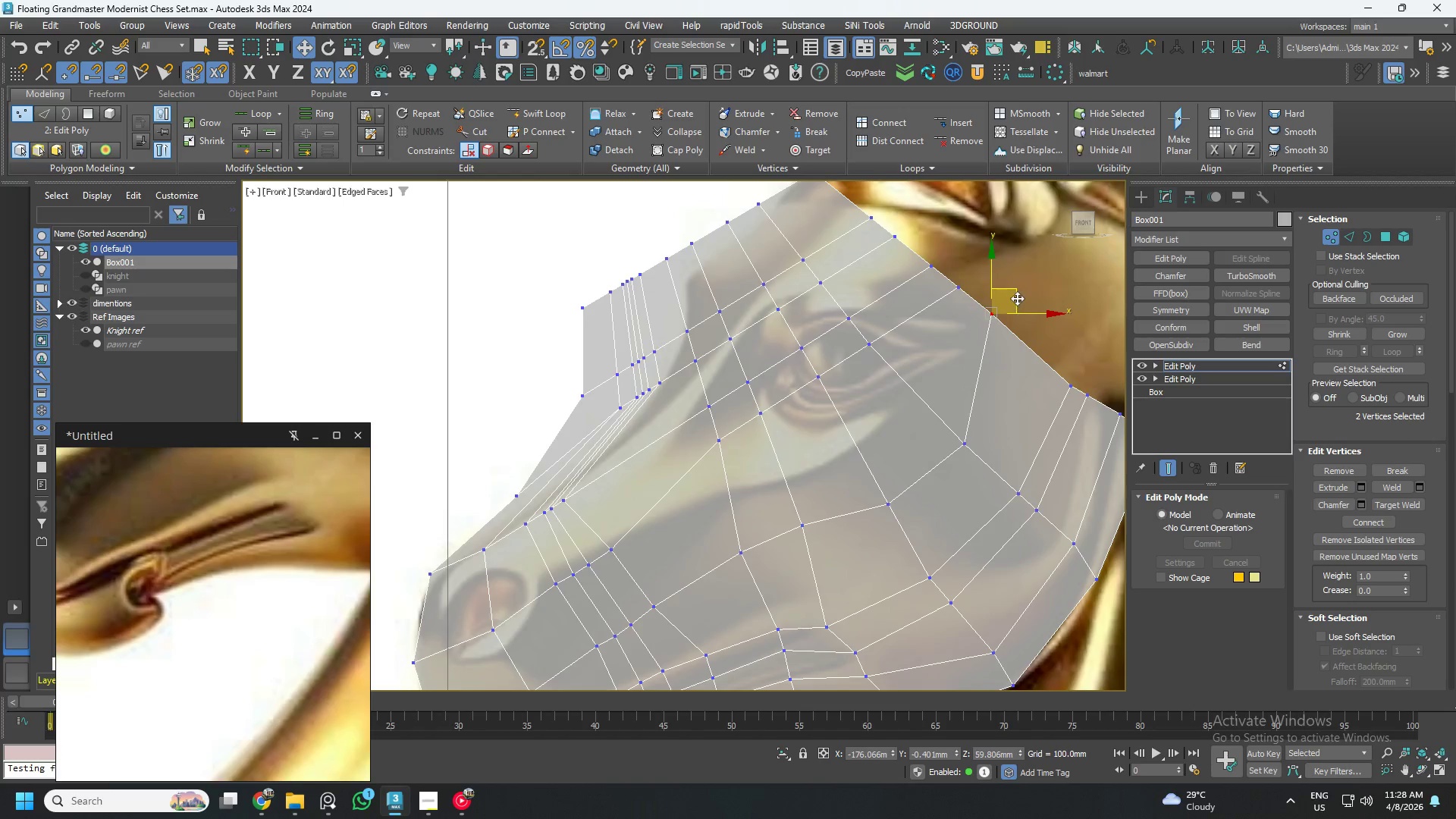 
left_click_drag(start_coordinate=[1020, 295], to_coordinate=[1046, 328])
 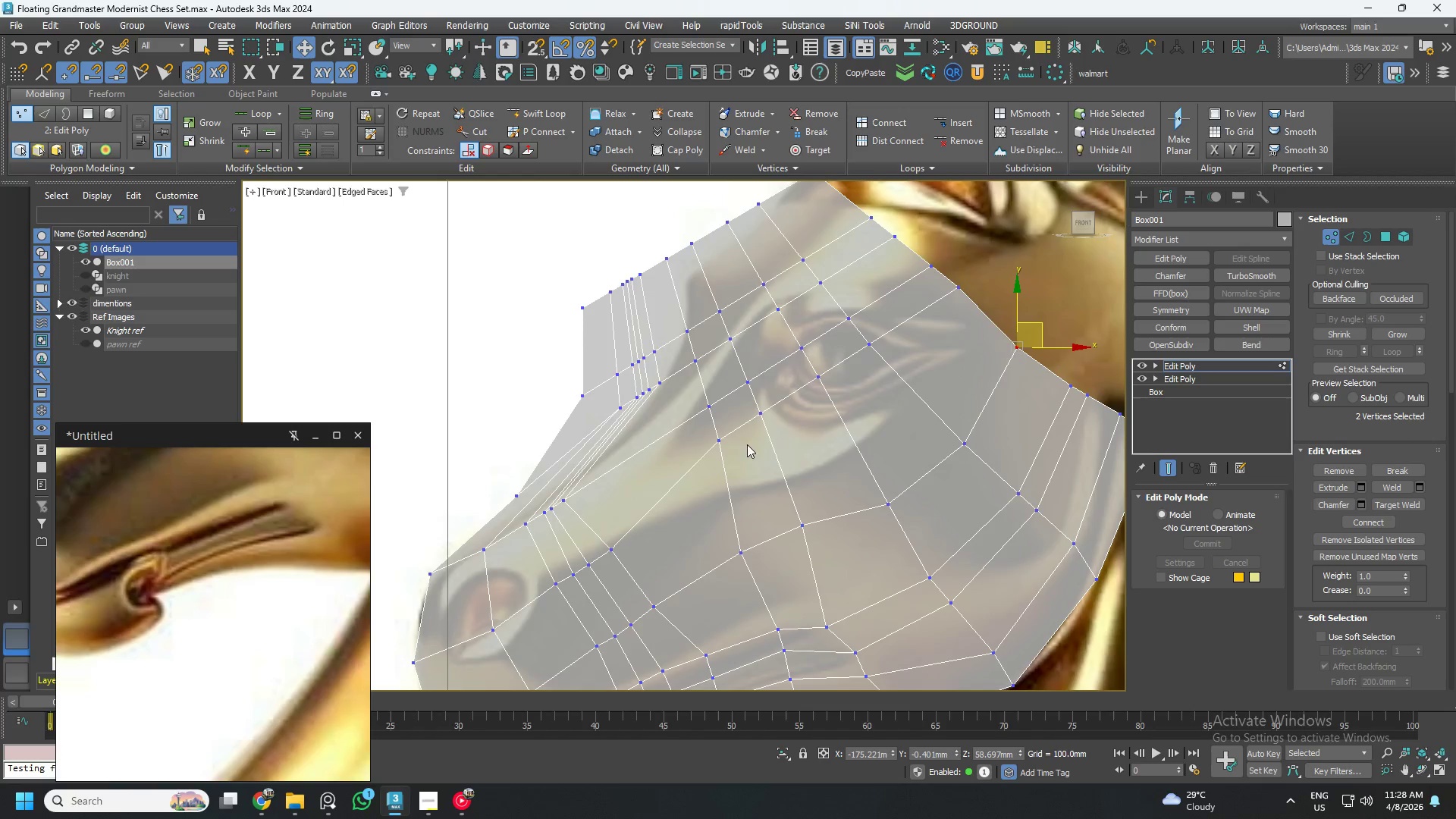 
left_click_drag(start_coordinate=[745, 470], to_coordinate=[692, 422])
 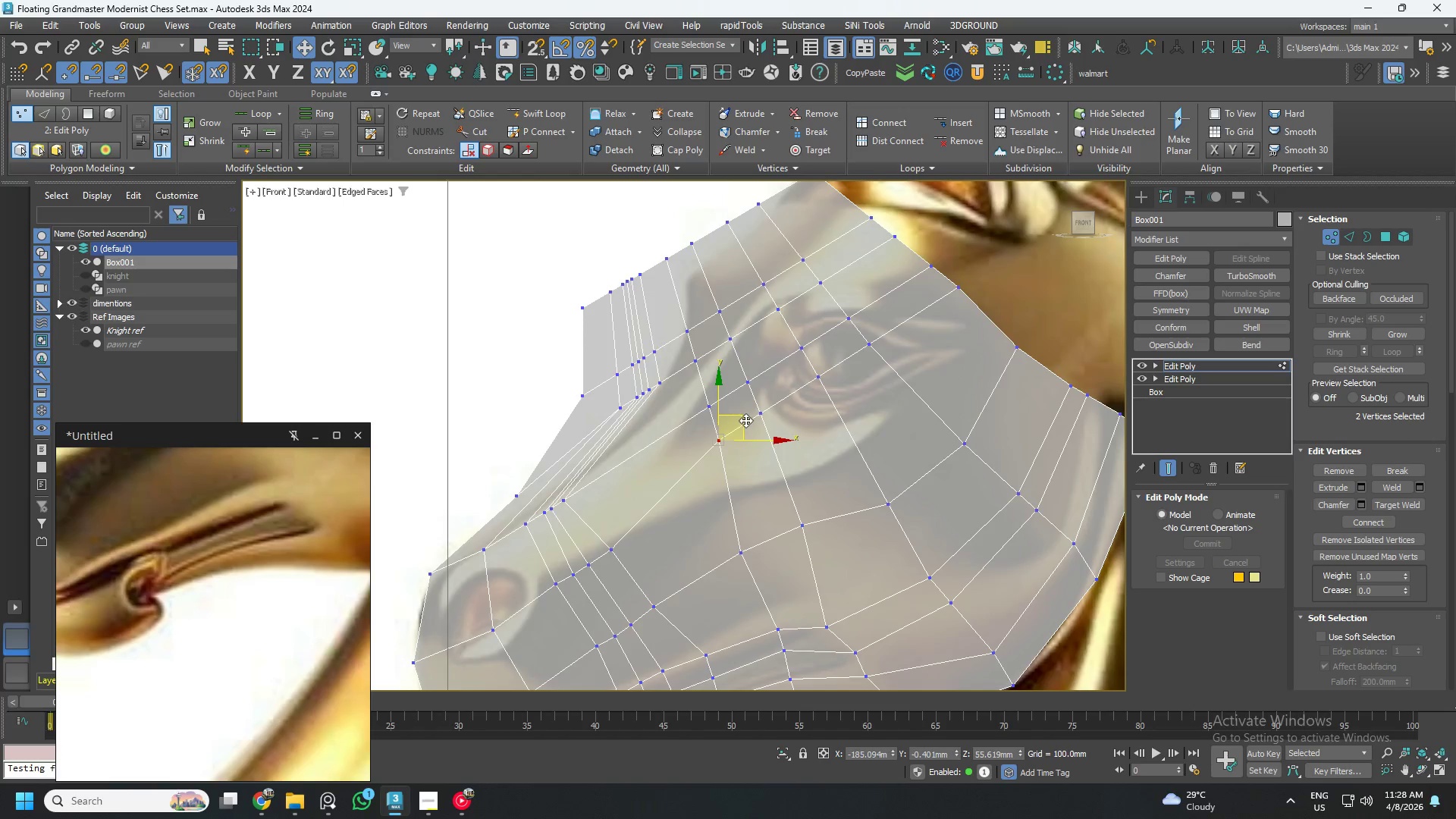 
left_click_drag(start_coordinate=[742, 420], to_coordinate=[736, 482])
 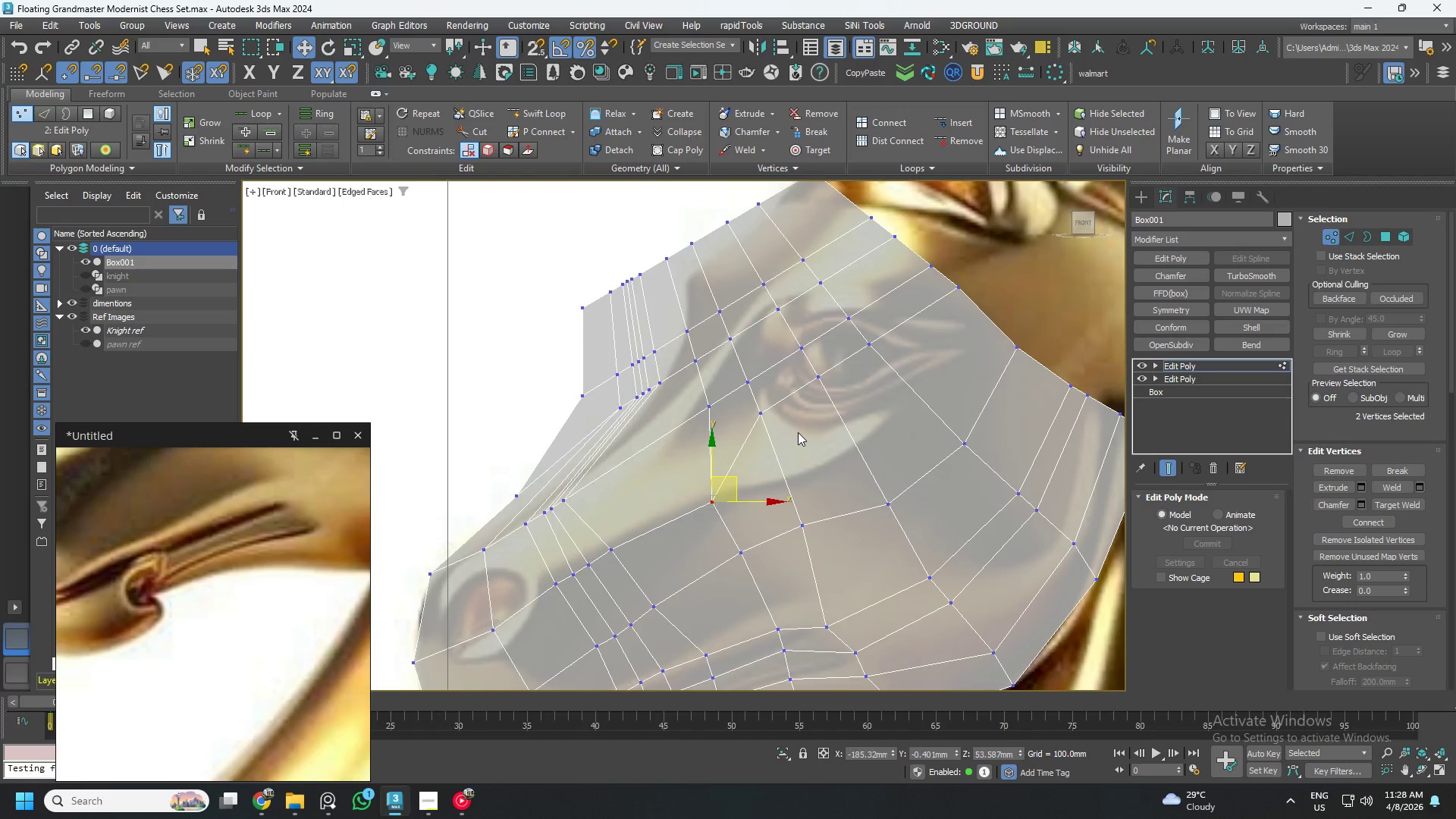 
left_click_drag(start_coordinate=[798, 432], to_coordinate=[750, 394])
 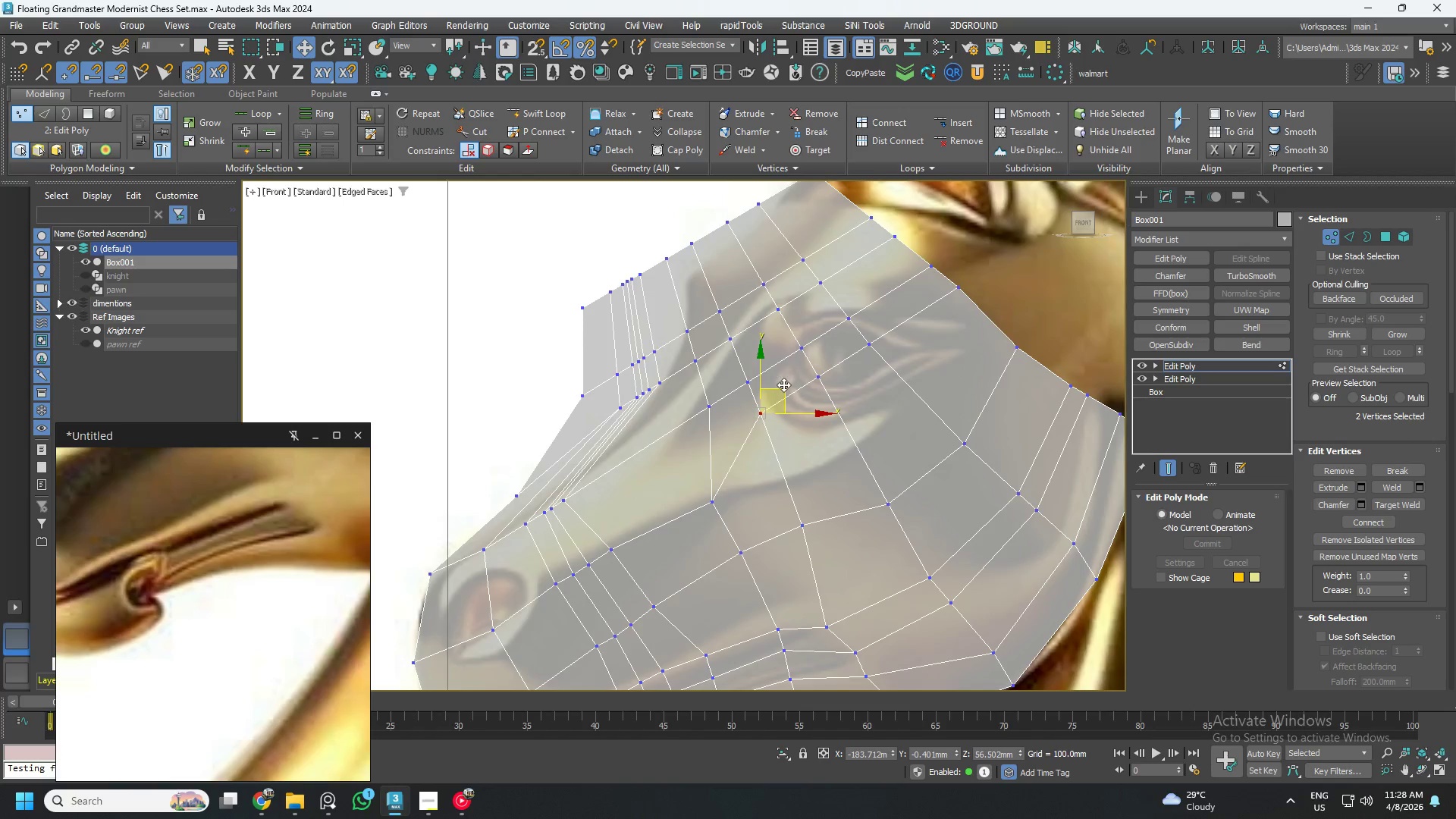 
left_click_drag(start_coordinate=[786, 384], to_coordinate=[811, 455])
 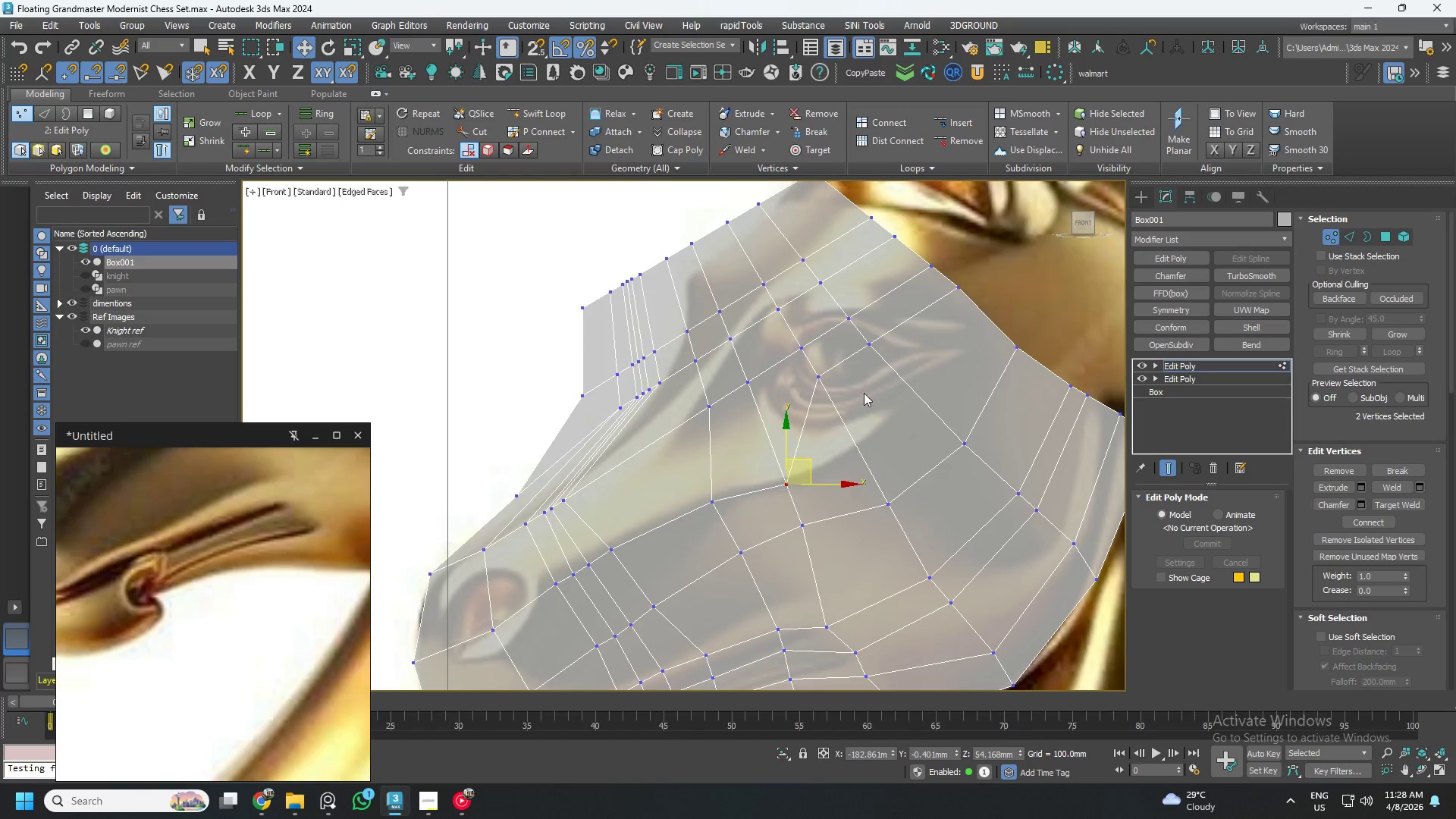 
left_click_drag(start_coordinate=[866, 388], to_coordinate=[805, 359])
 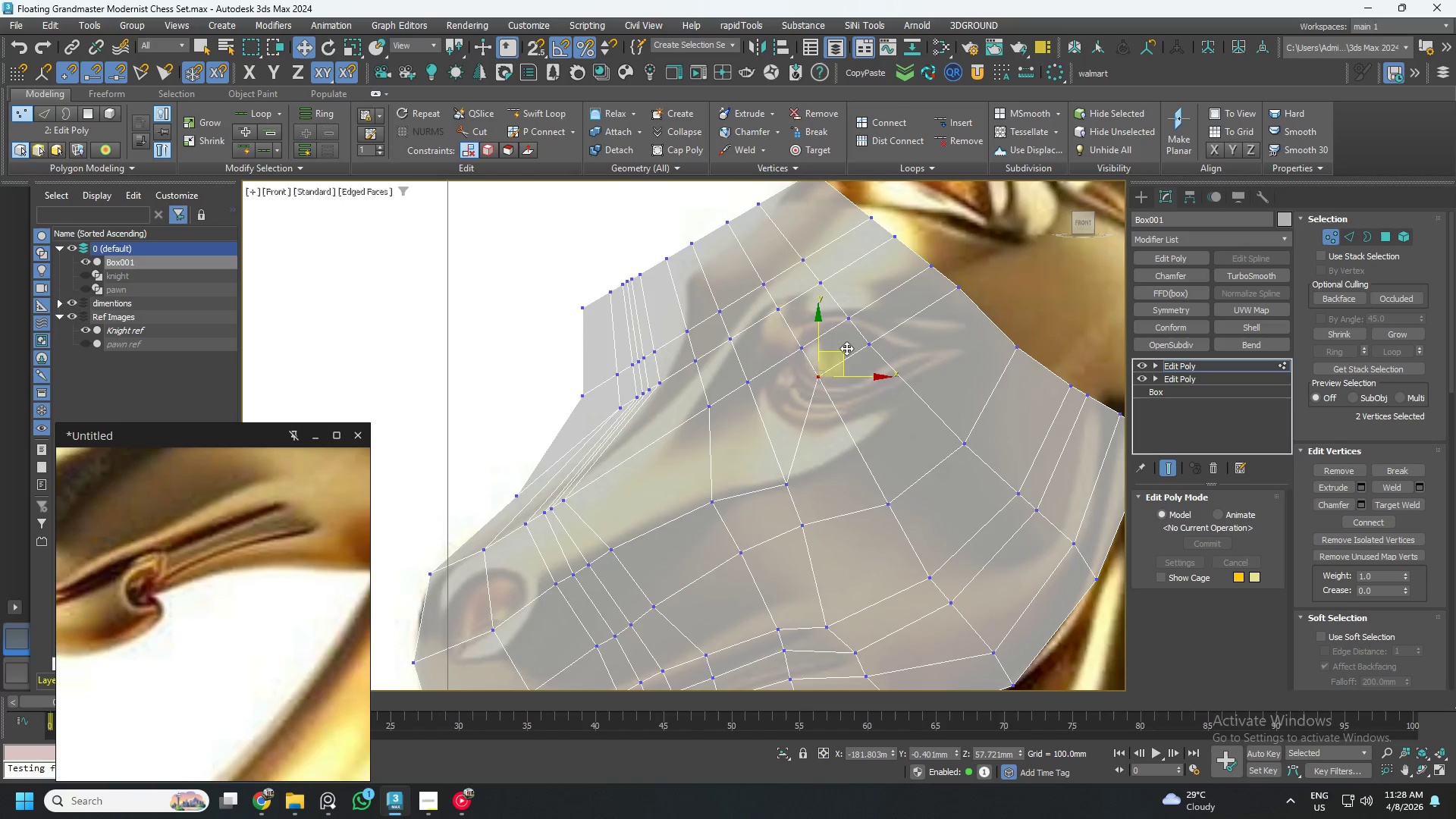 
left_click_drag(start_coordinate=[843, 350], to_coordinate=[884, 416])
 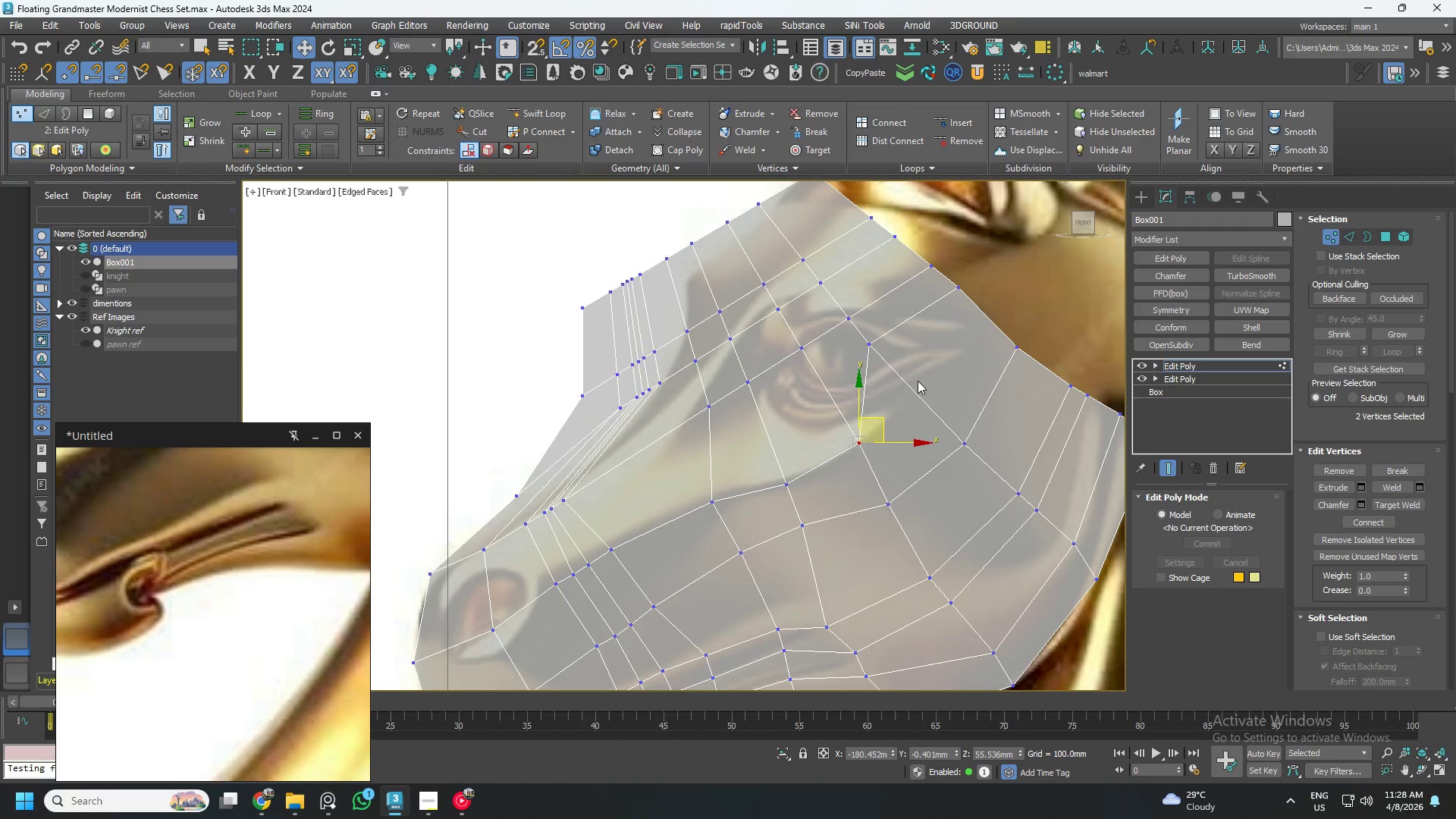 
left_click_drag(start_coordinate=[918, 380], to_coordinate=[852, 331])
 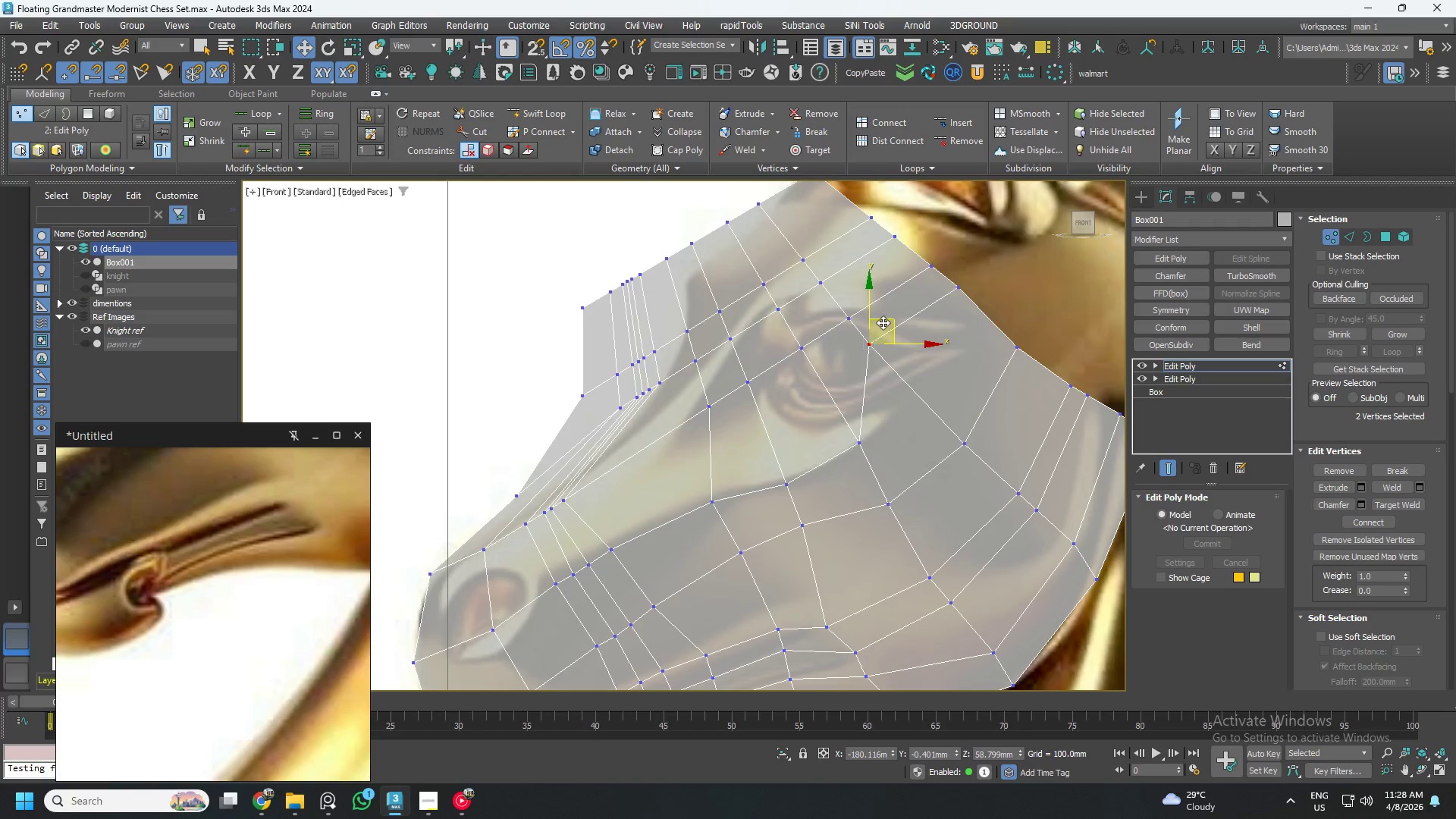 
left_click_drag(start_coordinate=[887, 320], to_coordinate=[927, 380])
 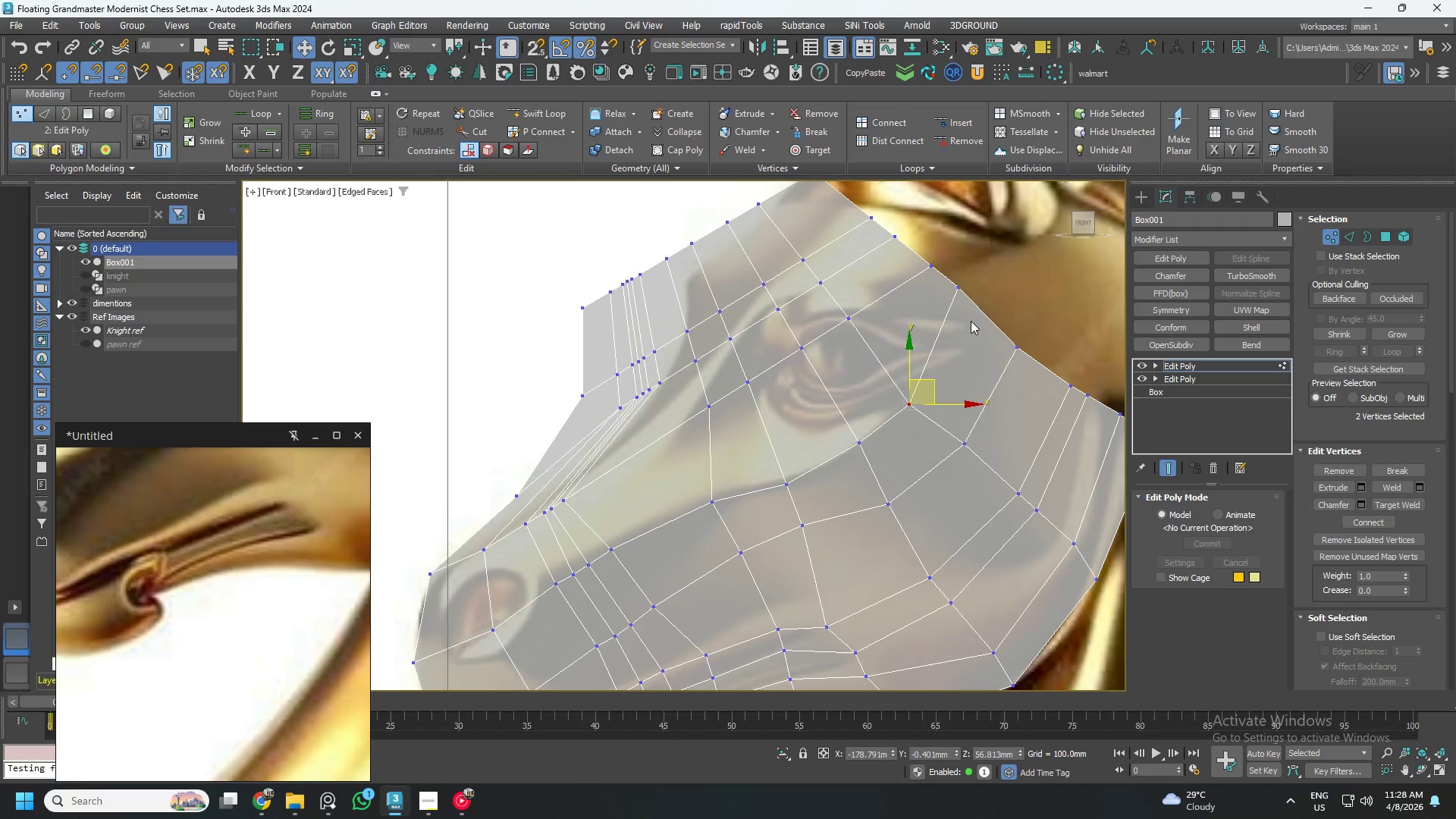 
left_click_drag(start_coordinate=[972, 321], to_coordinate=[940, 268])
 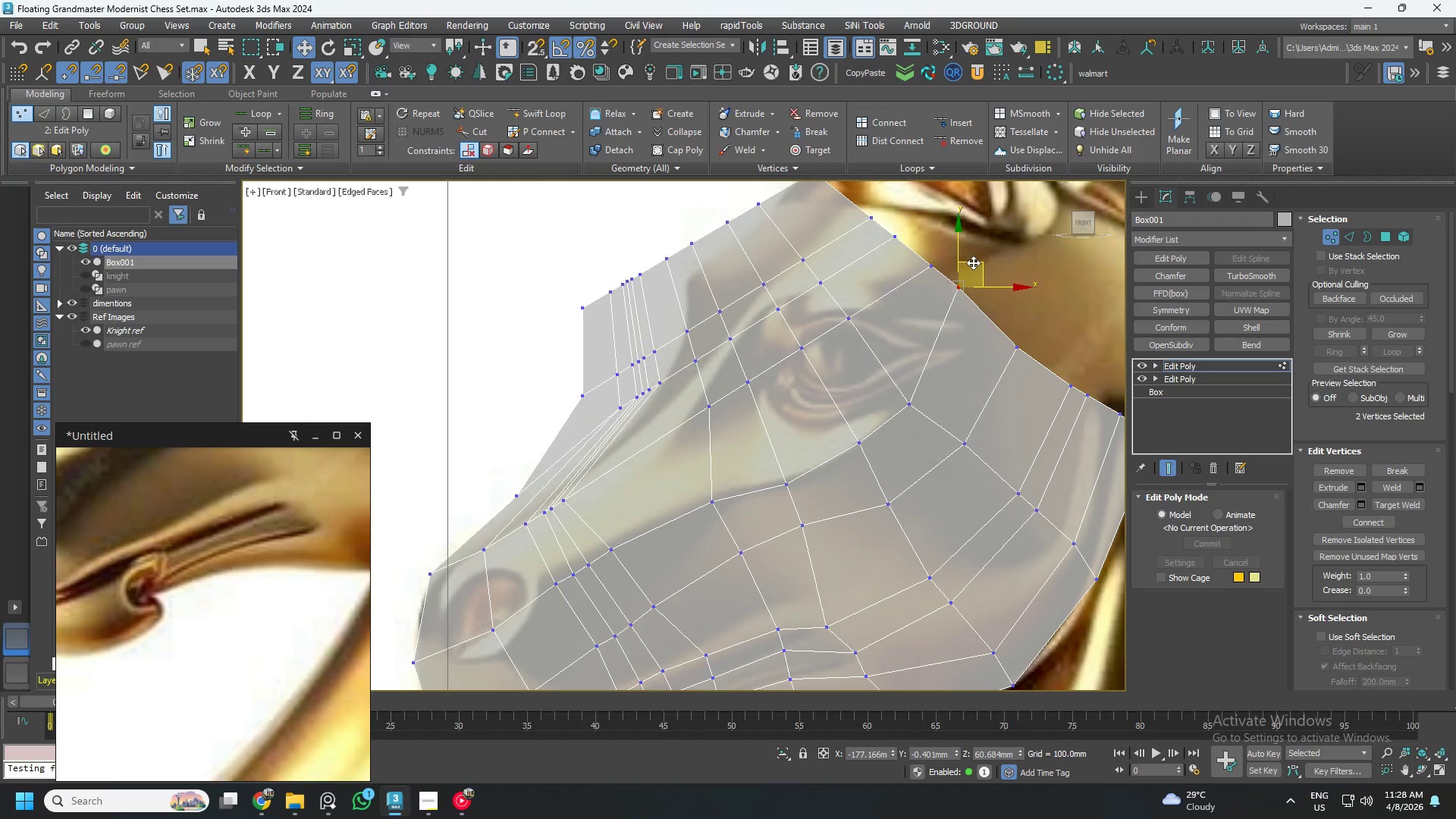 
left_click_drag(start_coordinate=[973, 262], to_coordinate=[993, 292])
 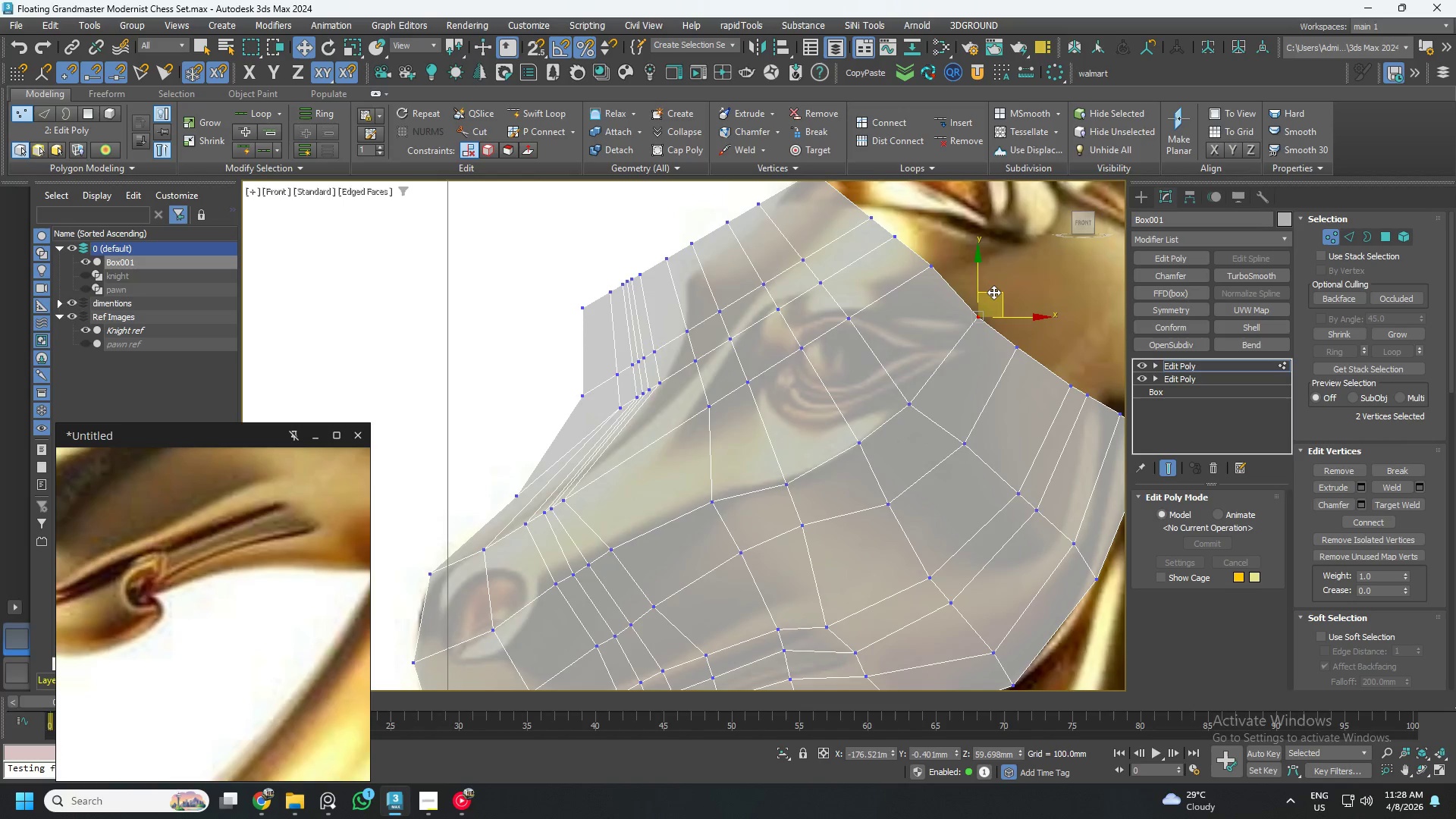 
scroll: coordinate [965, 311], scroll_direction: down, amount: 2.0
 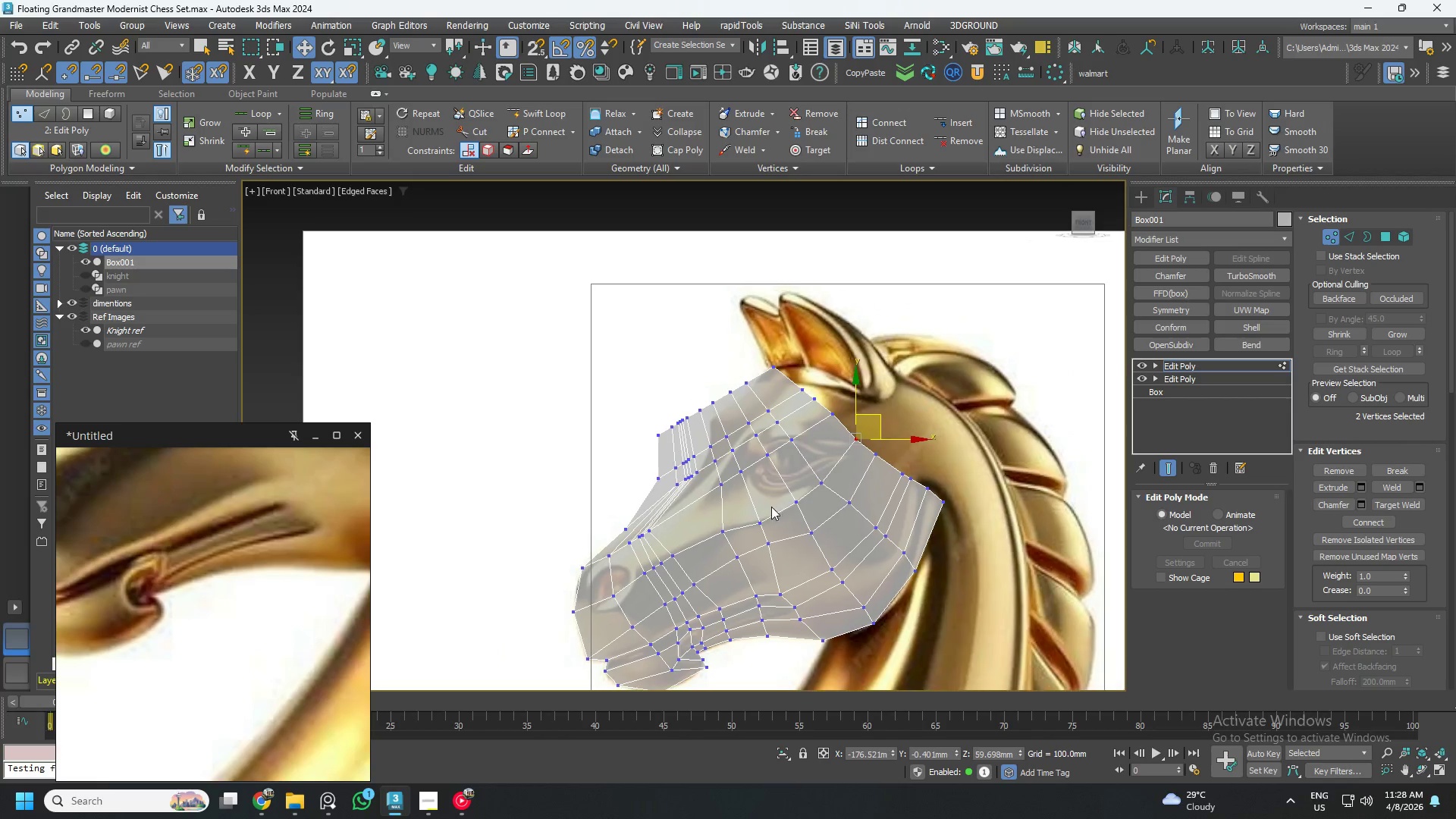 
scroll: coordinate [651, 502], scroll_direction: up, amount: 3.0
 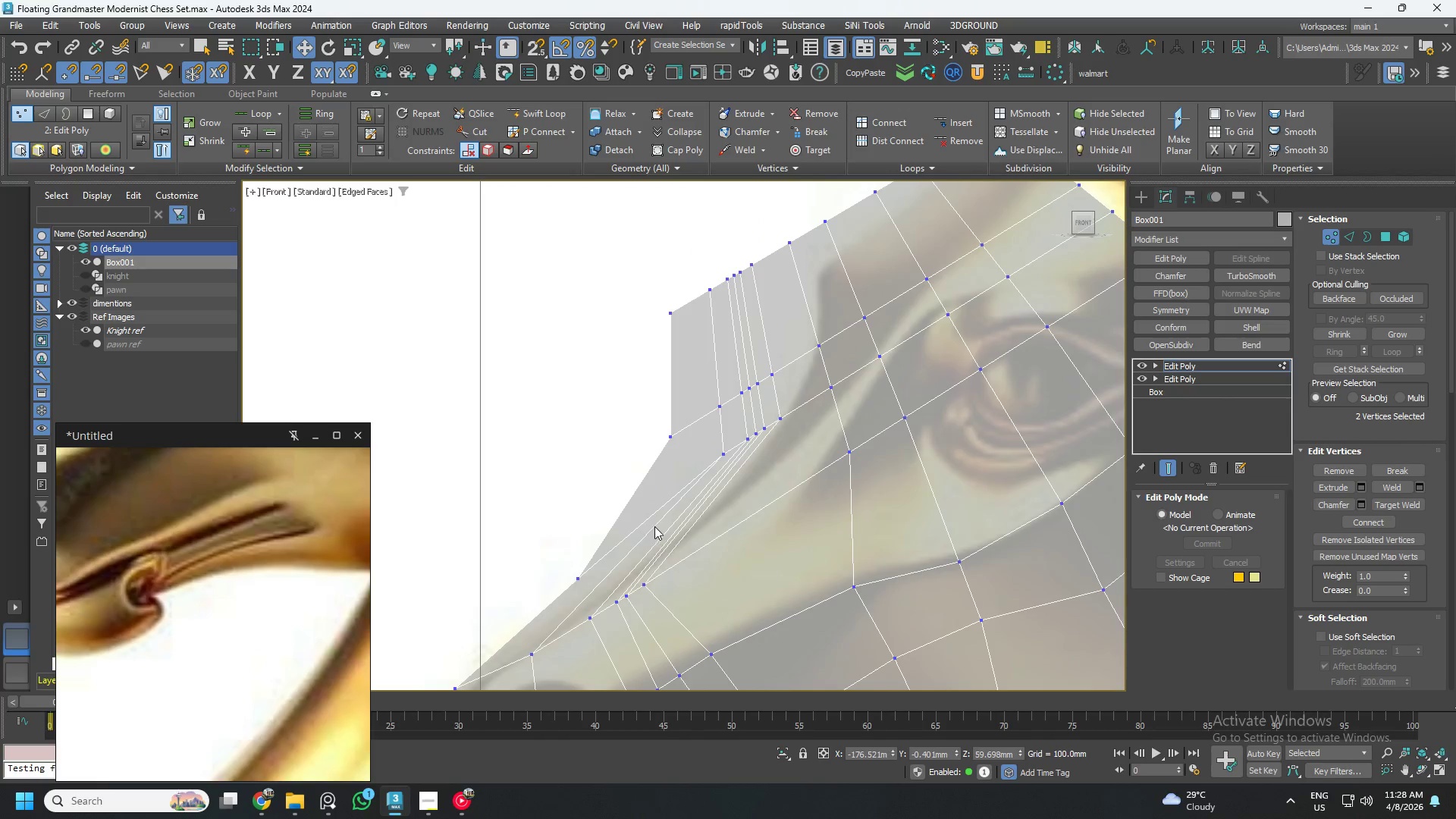 
scroll: coordinate [654, 529], scroll_direction: down, amount: 1.0
 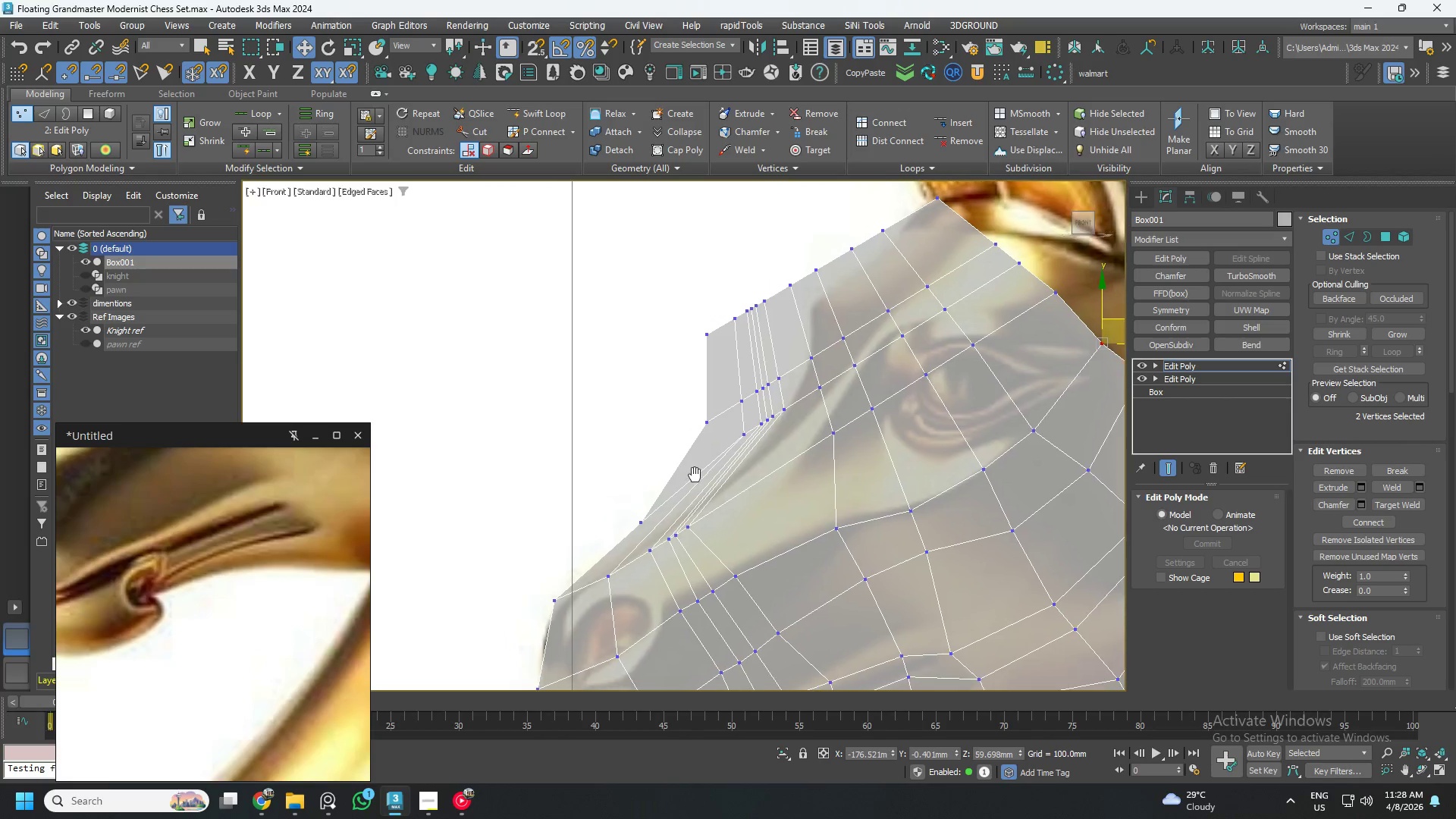 
left_click_drag(start_coordinate=[610, 504], to_coordinate=[654, 541])
 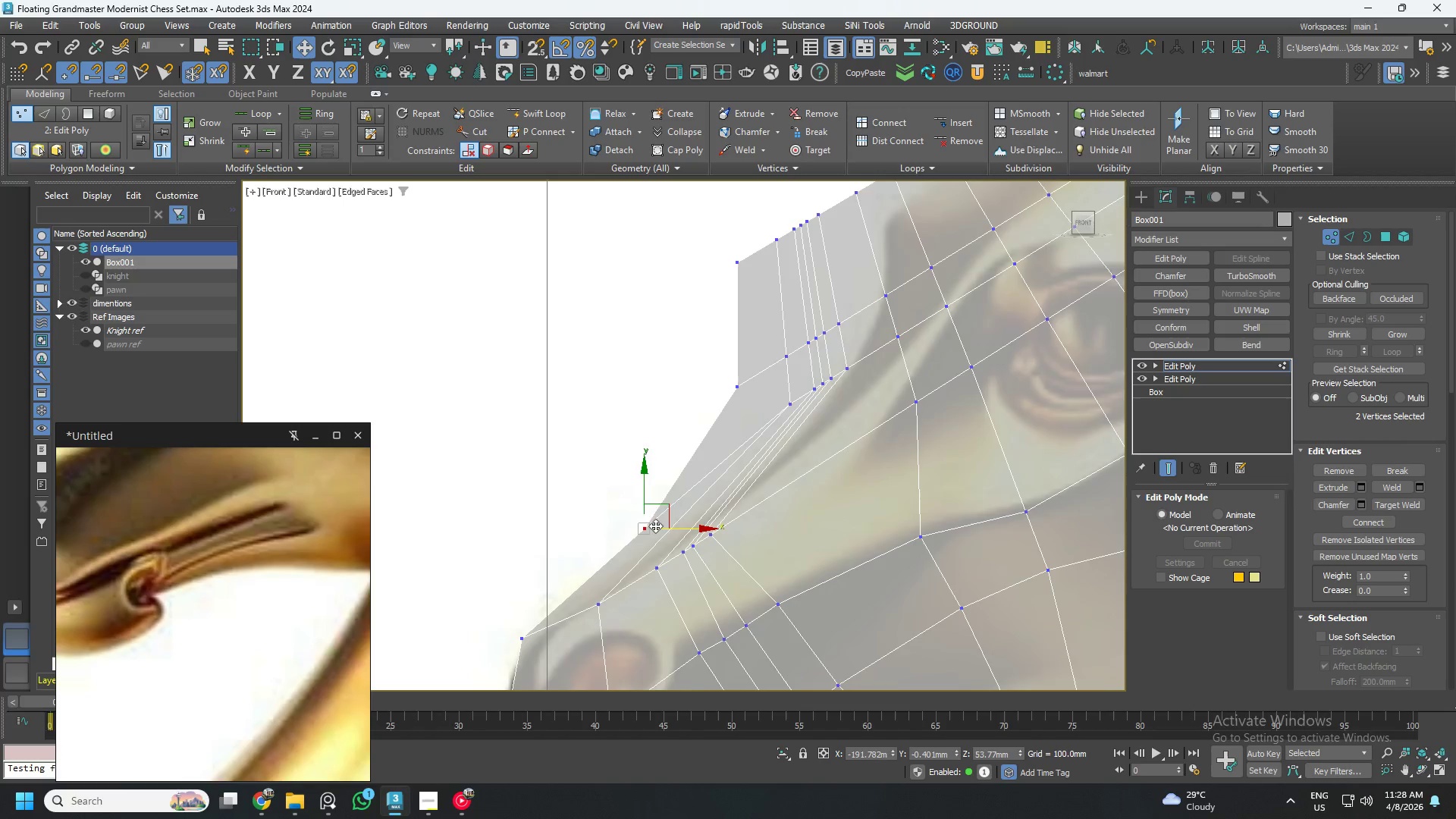 
scroll: coordinate [632, 508], scroll_direction: up, amount: 1.0
 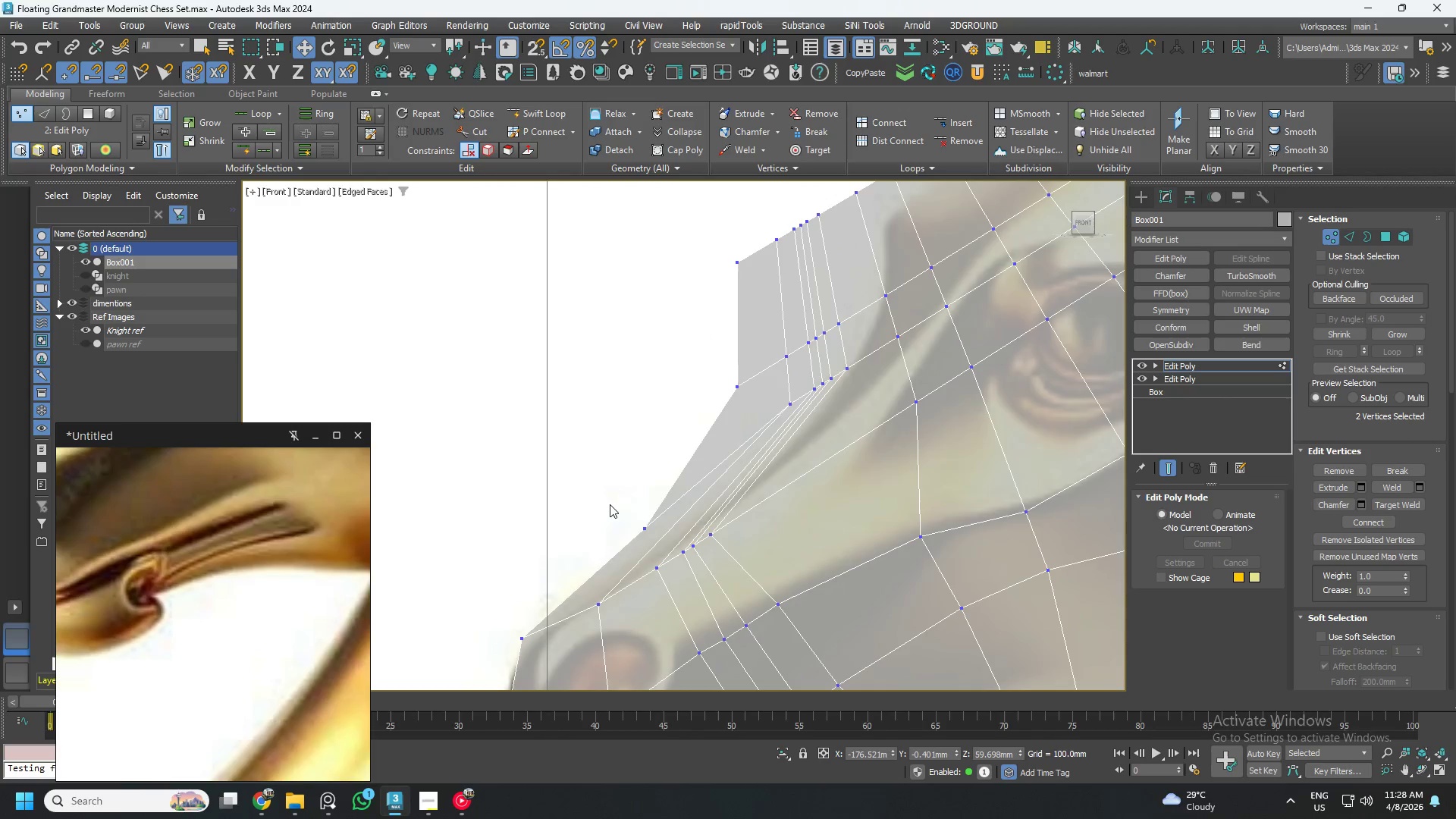 
scroll: coordinate [655, 522], scroll_direction: down, amount: 1.0
 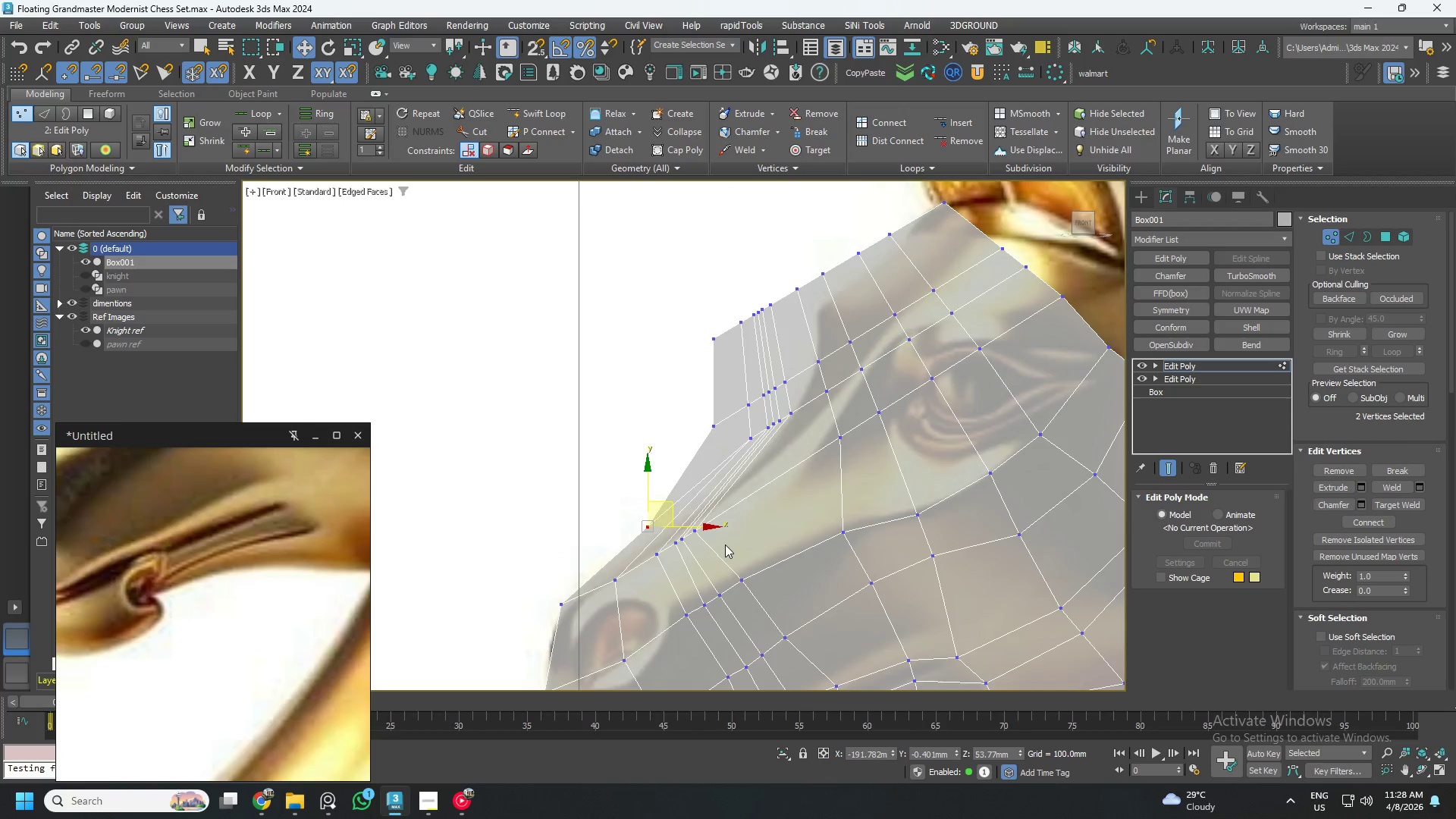 
scroll: coordinate [694, 559], scroll_direction: up, amount: 1.0
 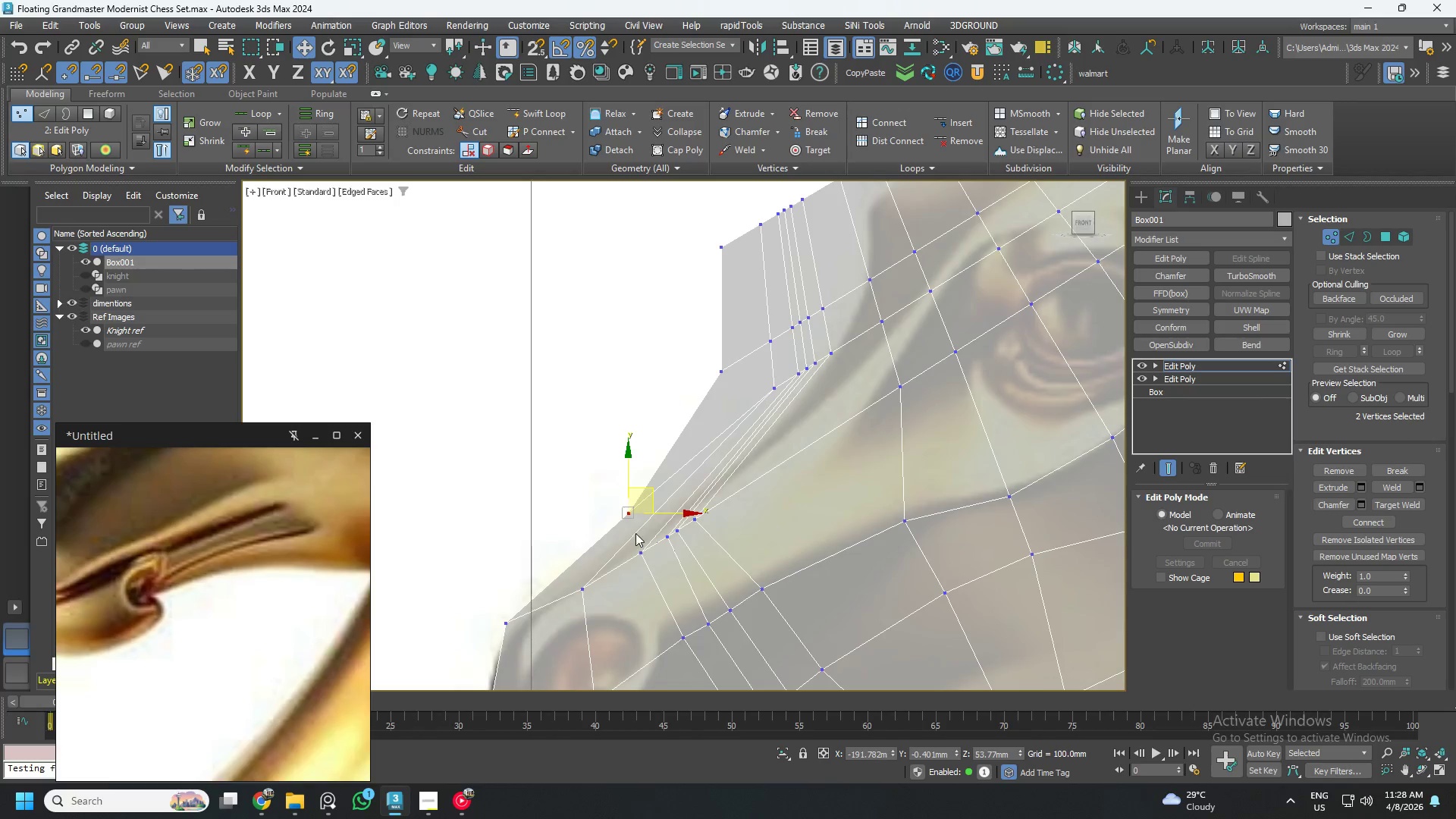 
left_click_drag(start_coordinate=[635, 533], to_coordinate=[662, 567])
 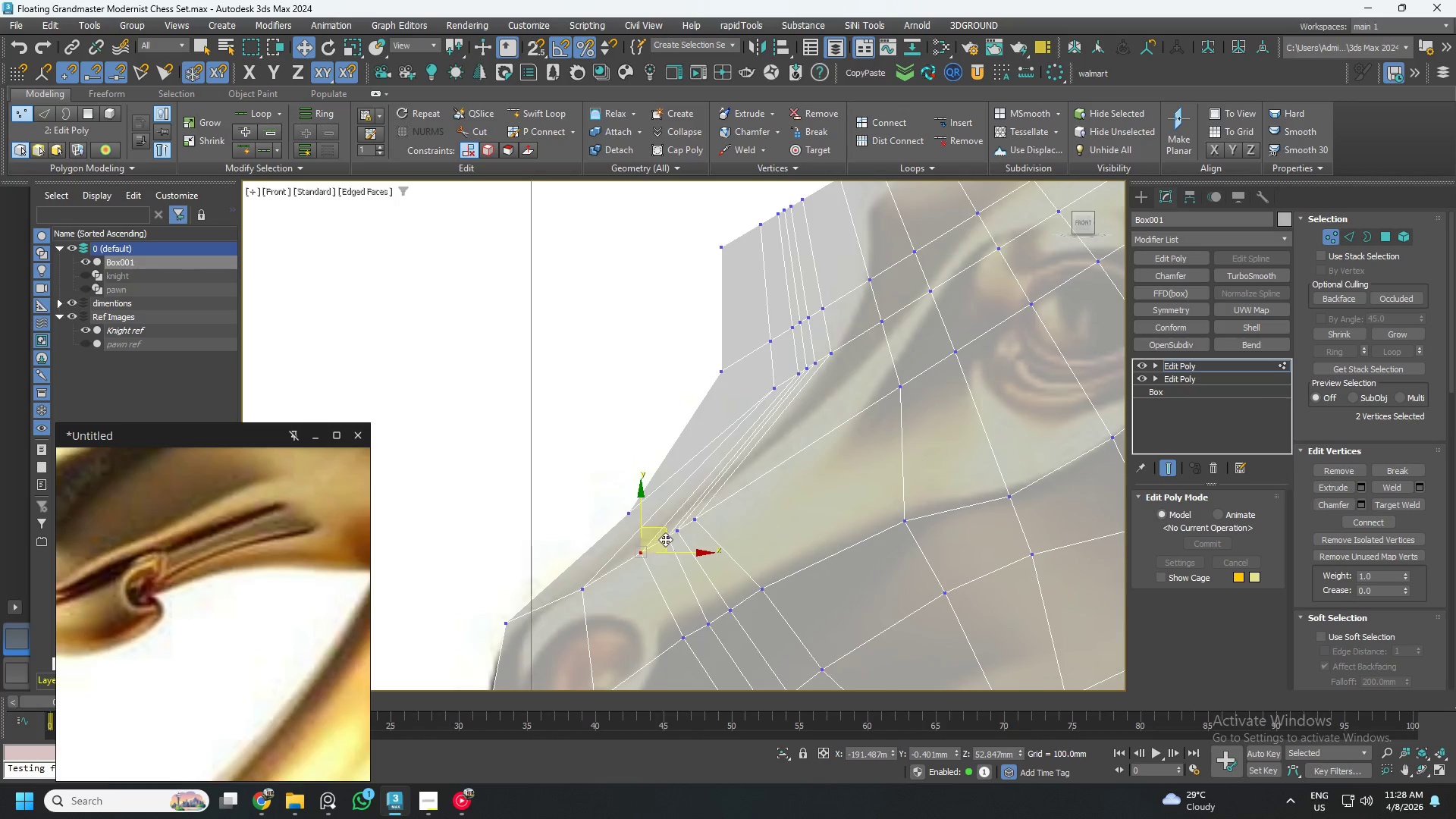 
left_click_drag(start_coordinate=[665, 539], to_coordinate=[673, 557])
 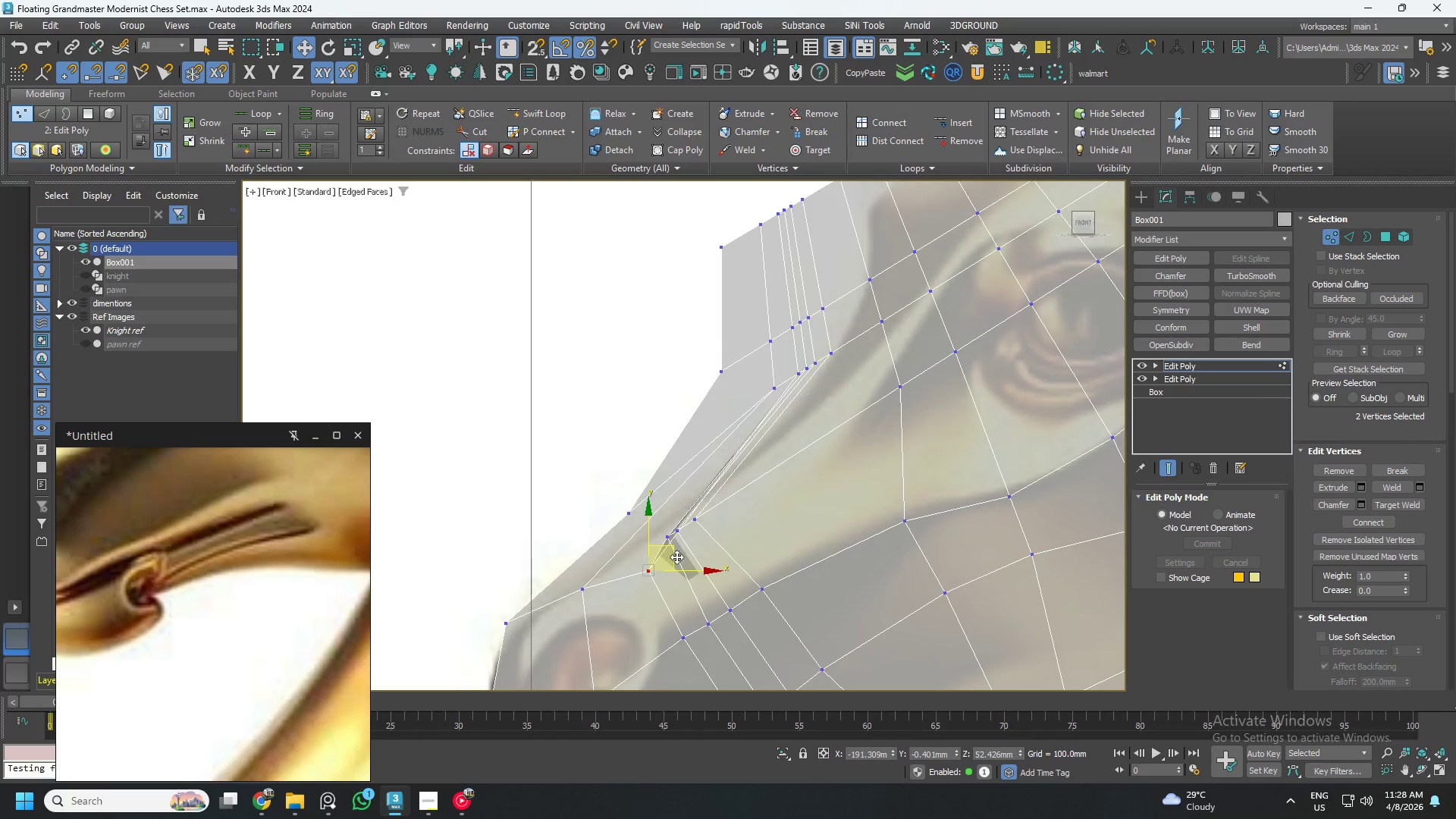 
left_click_drag(start_coordinate=[623, 480], to_coordinate=[659, 529])
 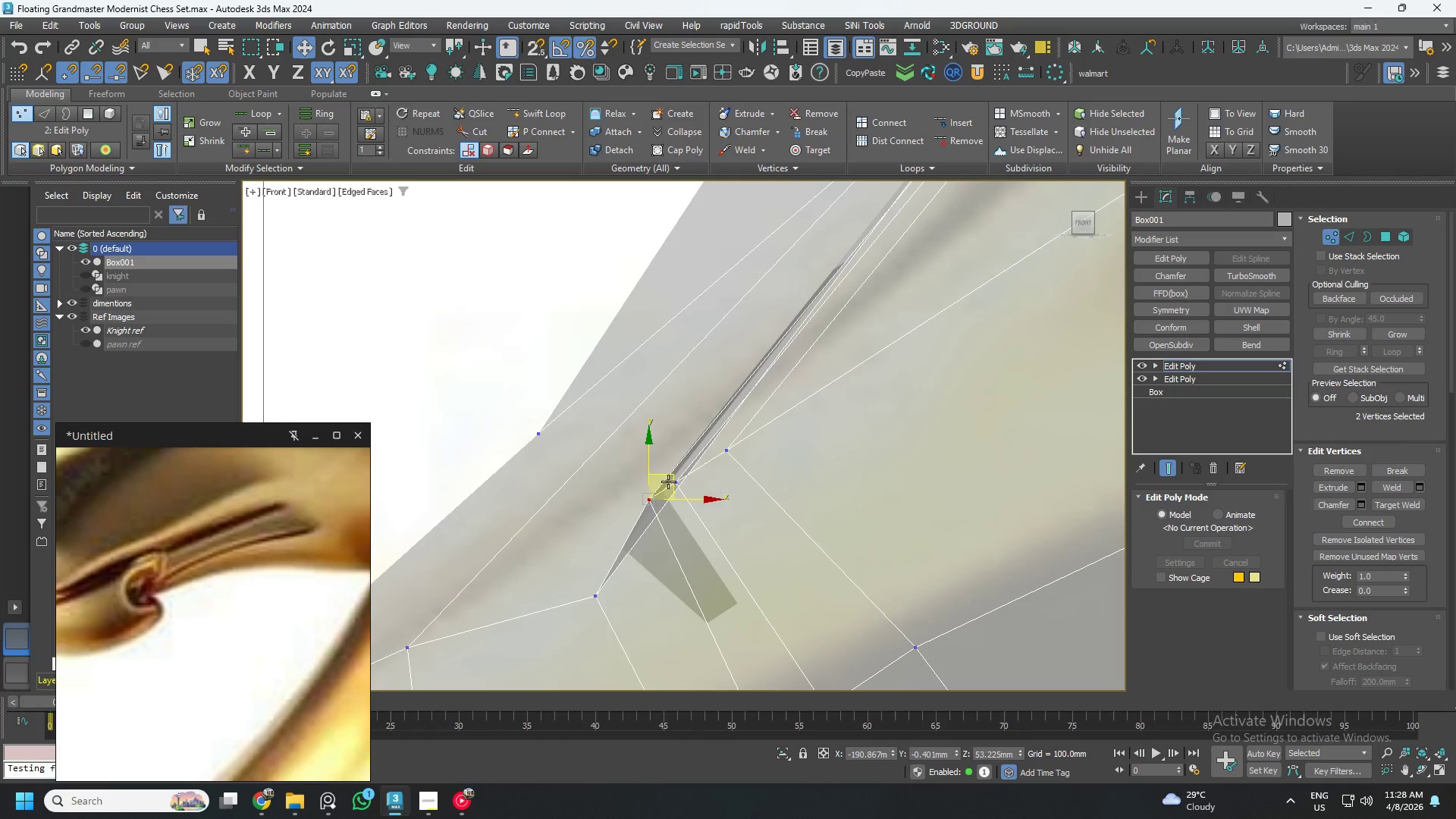 
scroll: coordinate [677, 557], scroll_direction: up, amount: 3.0
 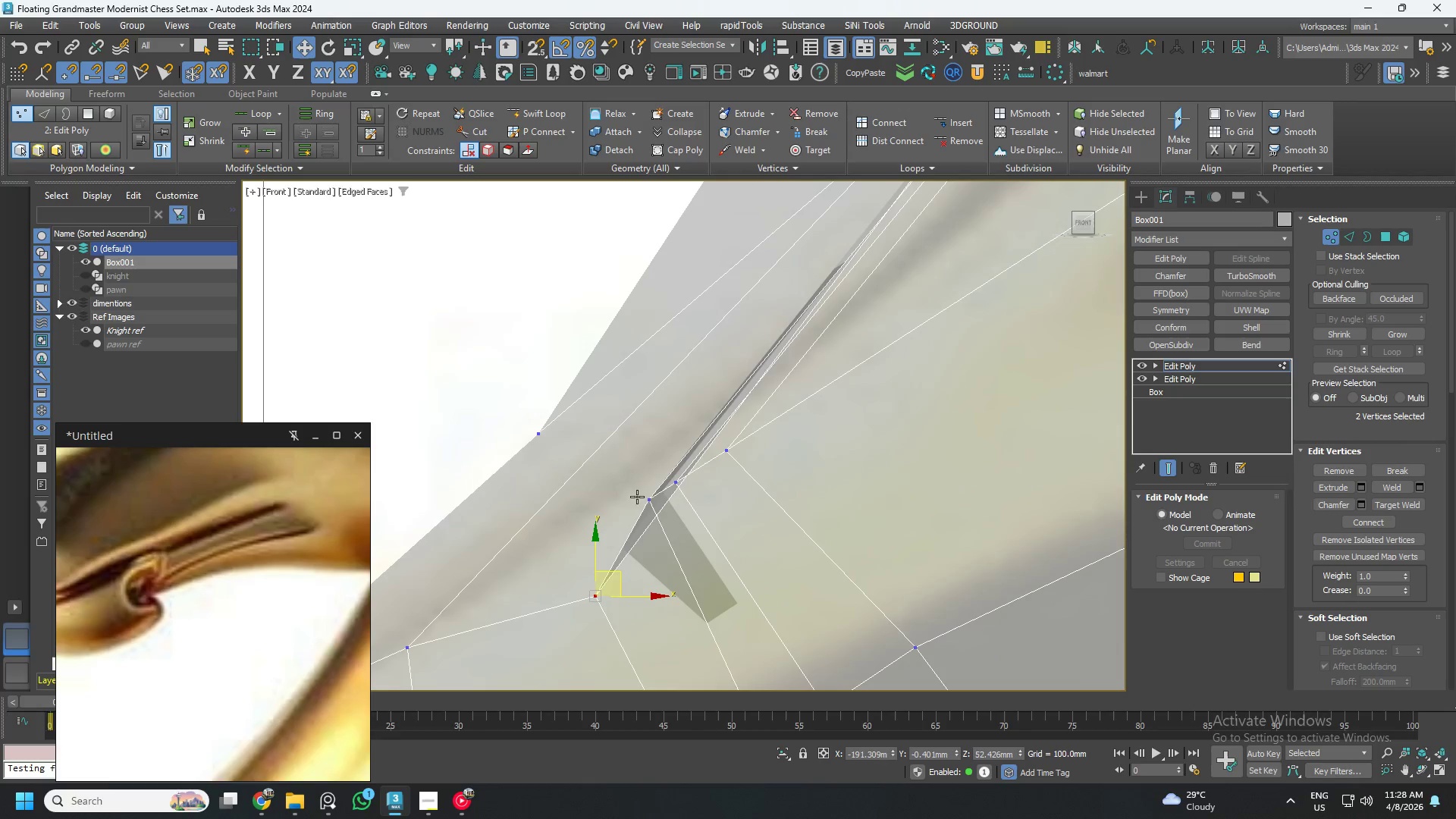 
left_click_drag(start_coordinate=[668, 480], to_coordinate=[713, 551])
 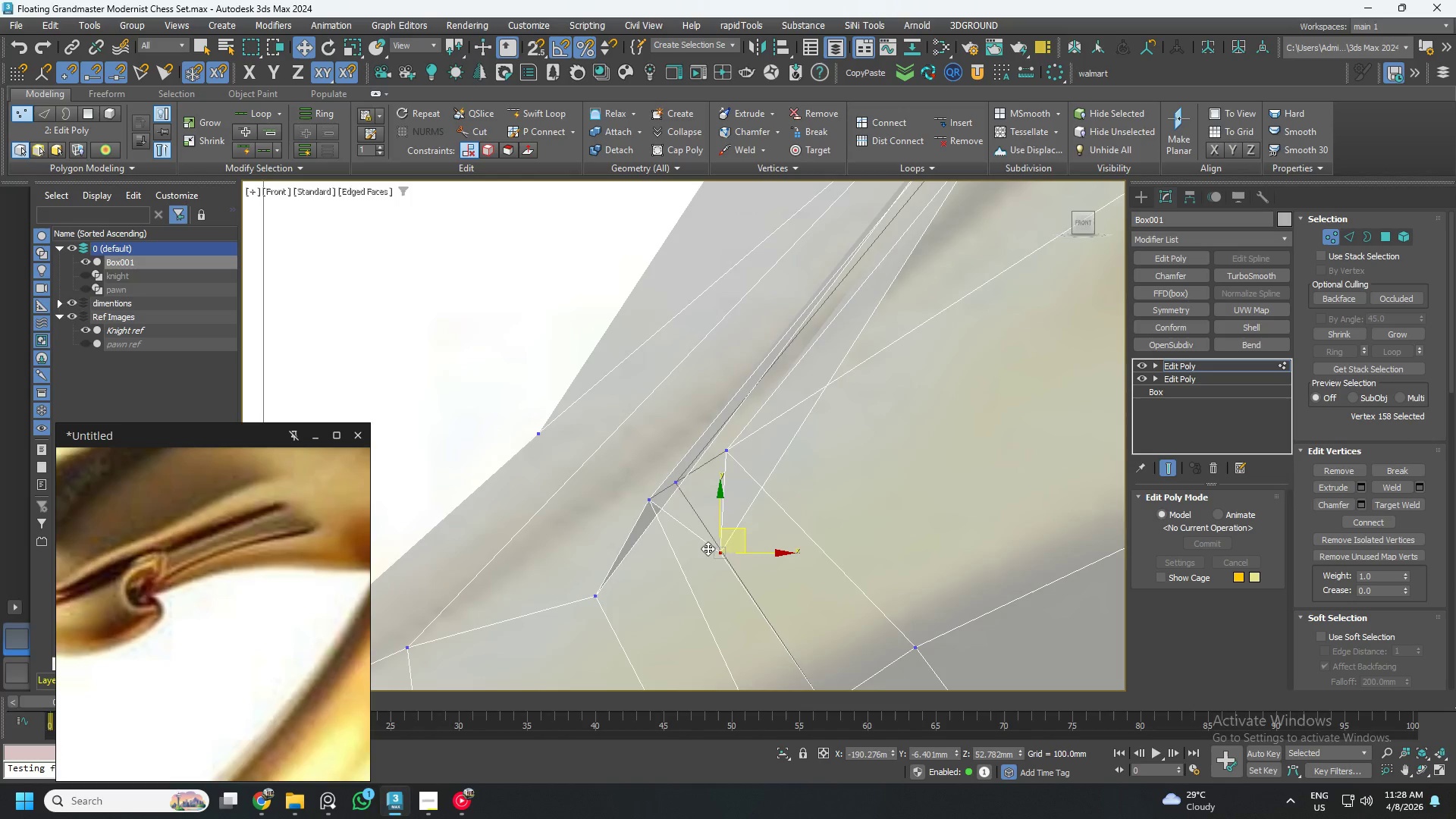 
key(Control+Z)
 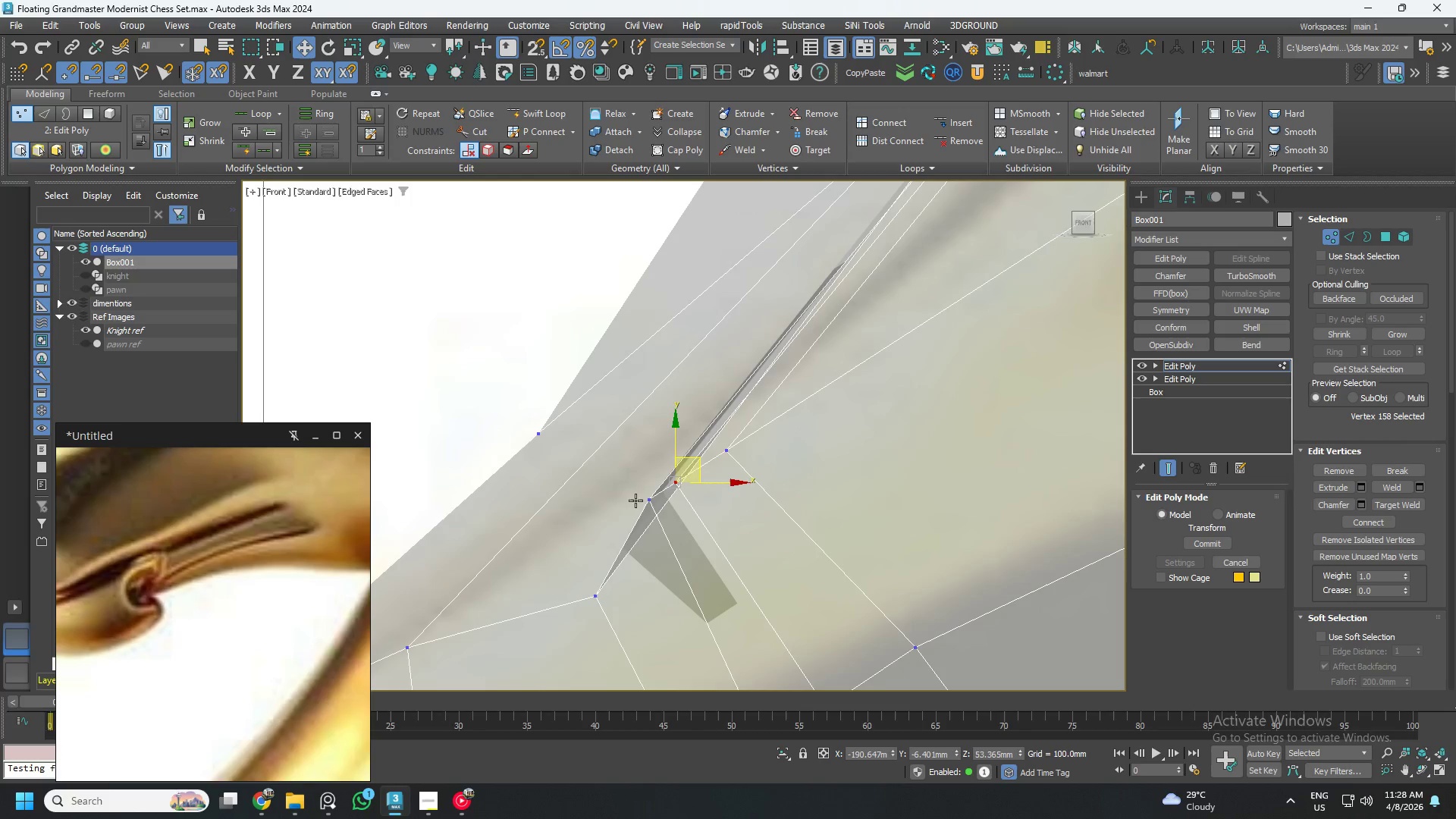 
left_click_drag(start_coordinate=[619, 482], to_coordinate=[661, 522])
 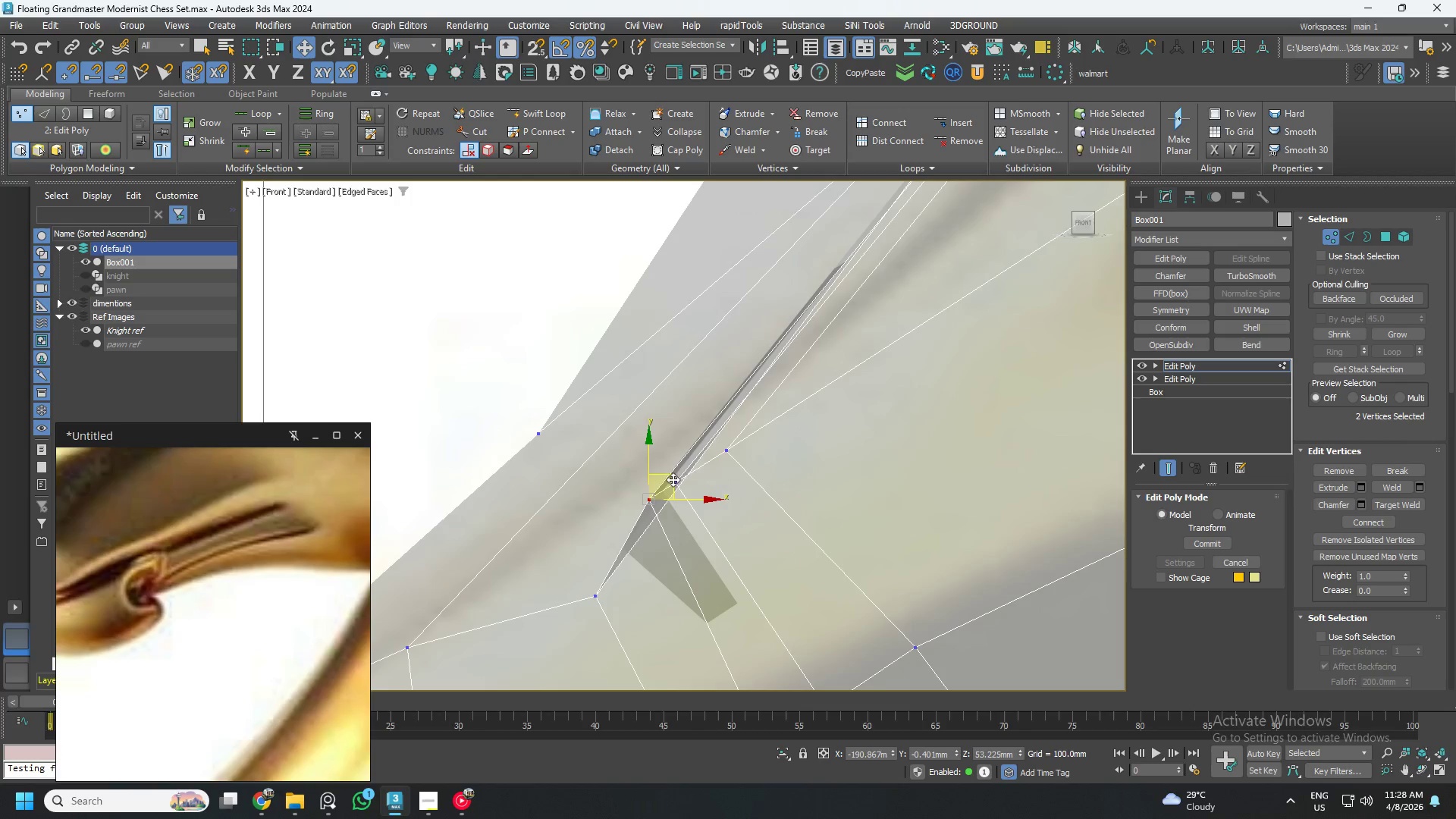 
left_click_drag(start_coordinate=[671, 478], to_coordinate=[702, 548])
 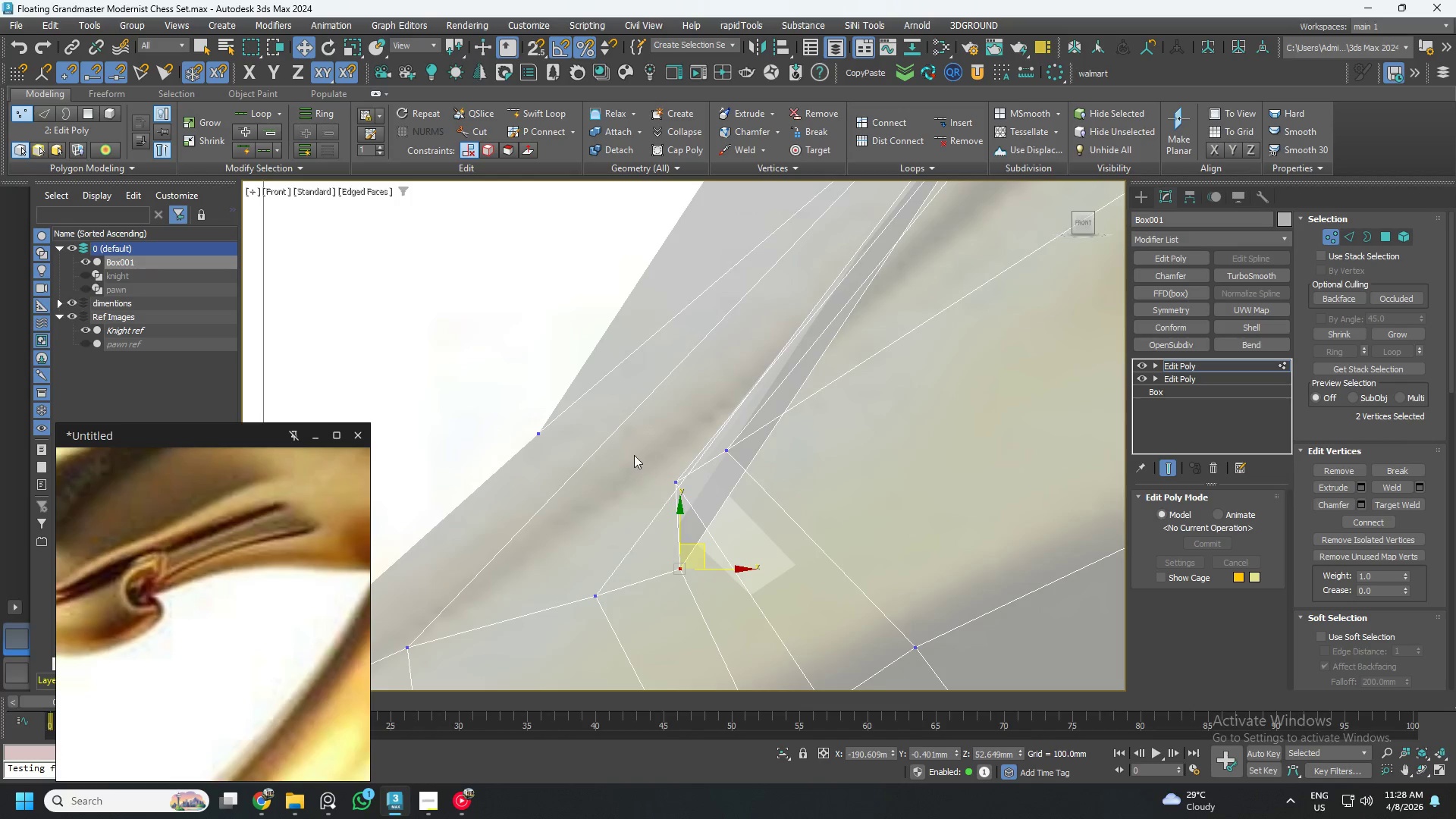 
left_click_drag(start_coordinate=[634, 455], to_coordinate=[692, 504])
 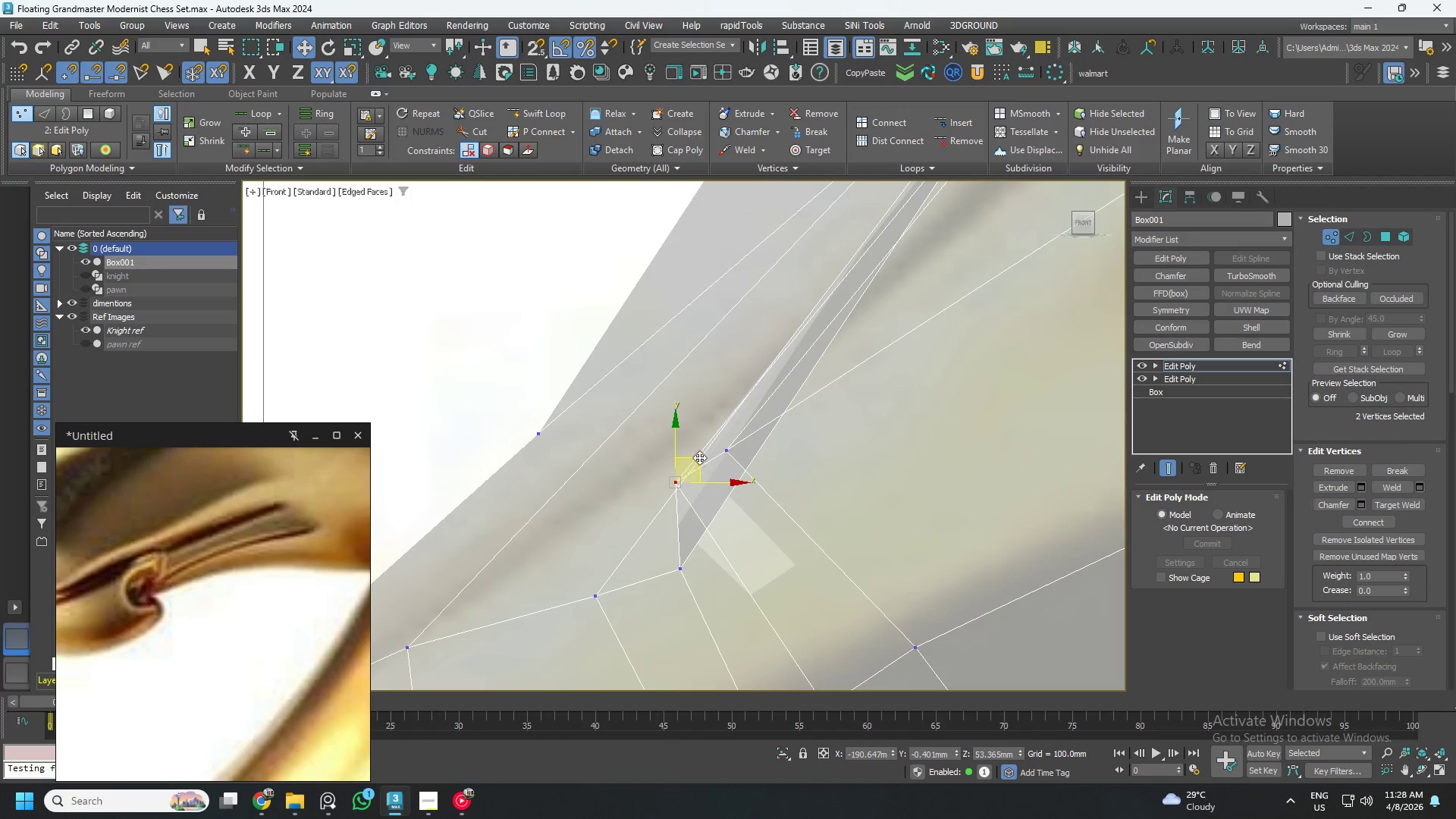 
left_click_drag(start_coordinate=[699, 457], to_coordinate=[769, 528])
 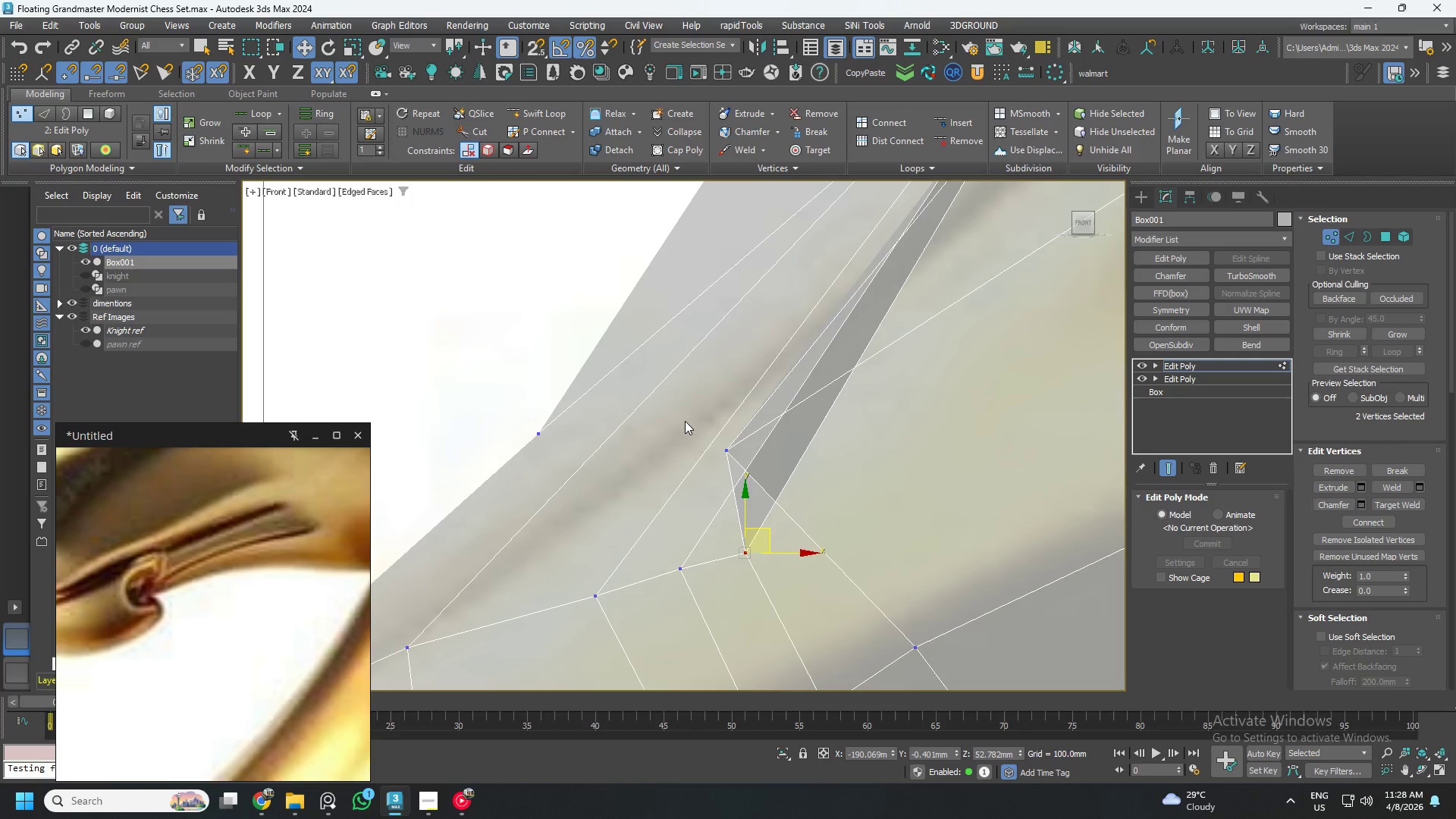 
left_click_drag(start_coordinate=[683, 416], to_coordinate=[763, 483])
 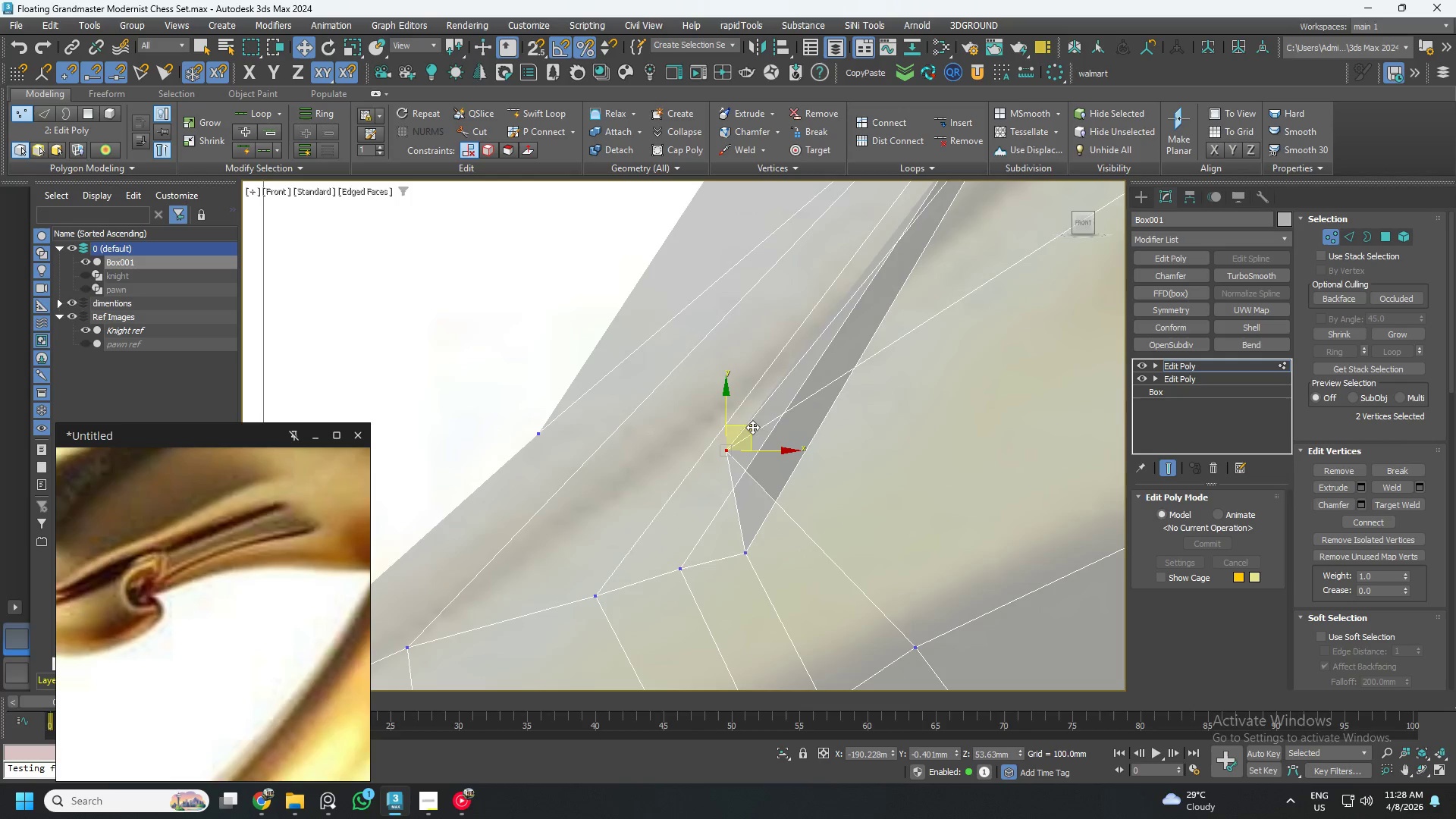 
left_click_drag(start_coordinate=[747, 427], to_coordinate=[886, 466])
 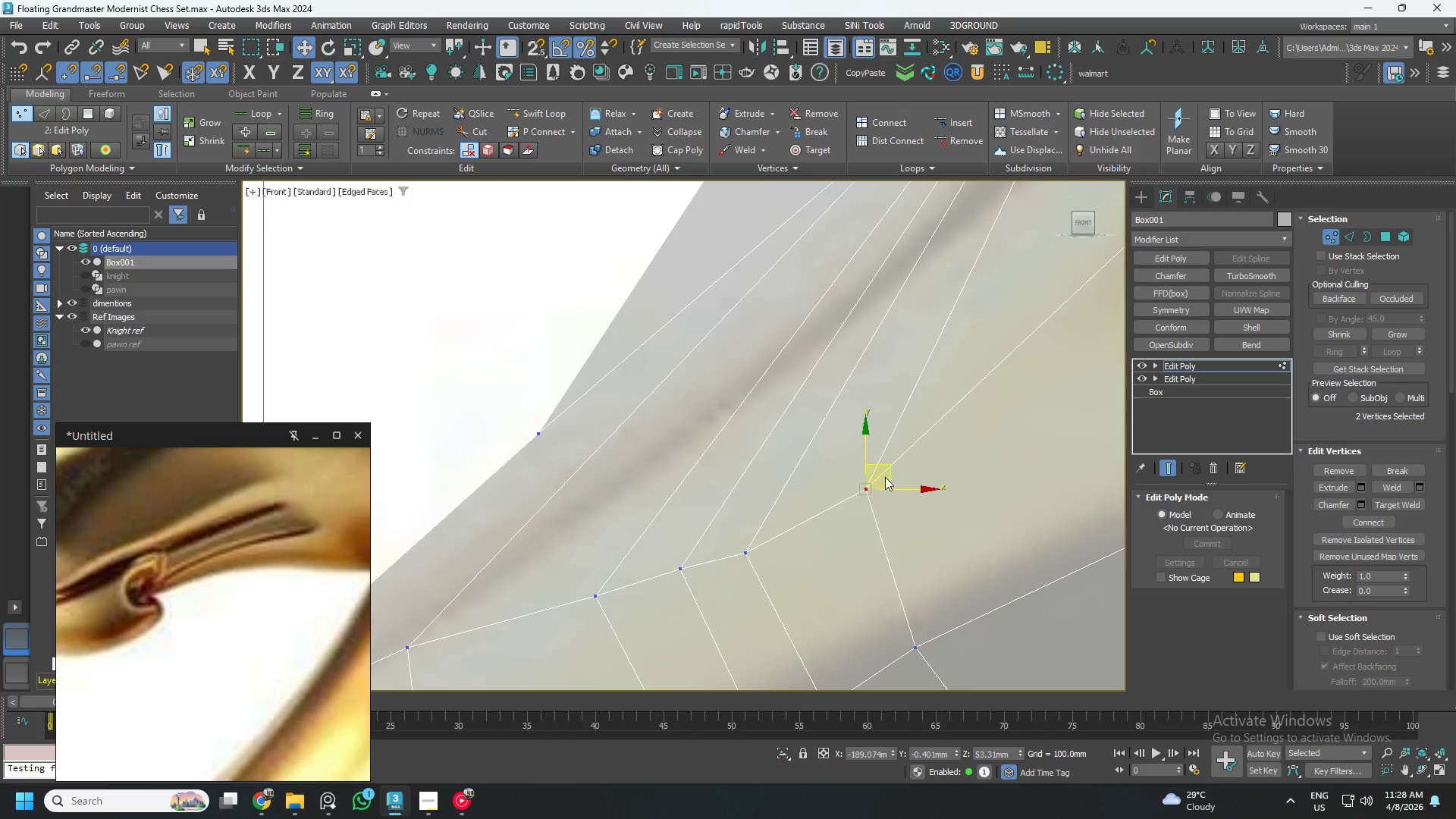 
scroll: coordinate [883, 479], scroll_direction: down, amount: 2.0
 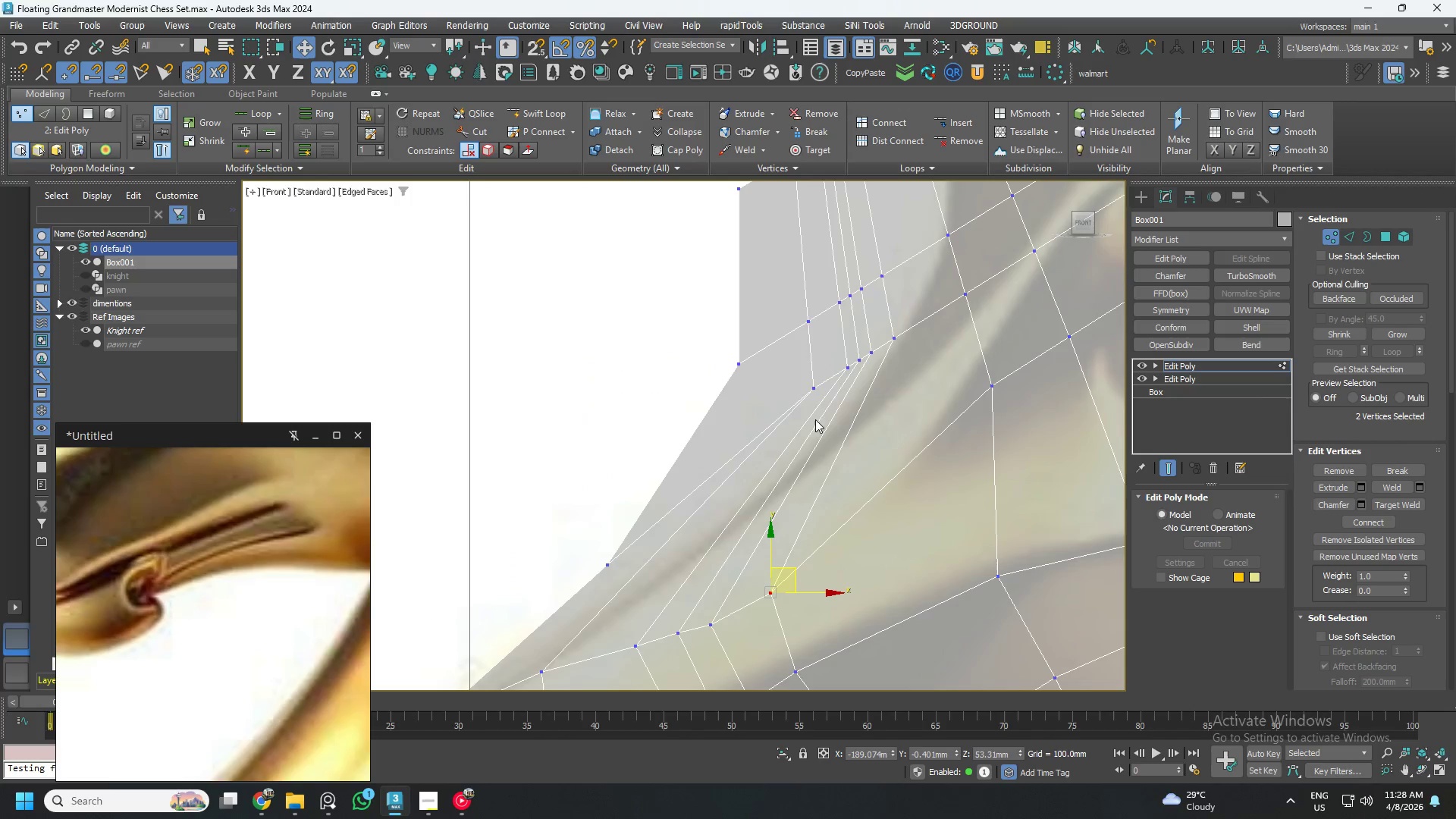 
left_click_drag(start_coordinate=[785, 374], to_coordinate=[832, 412])
 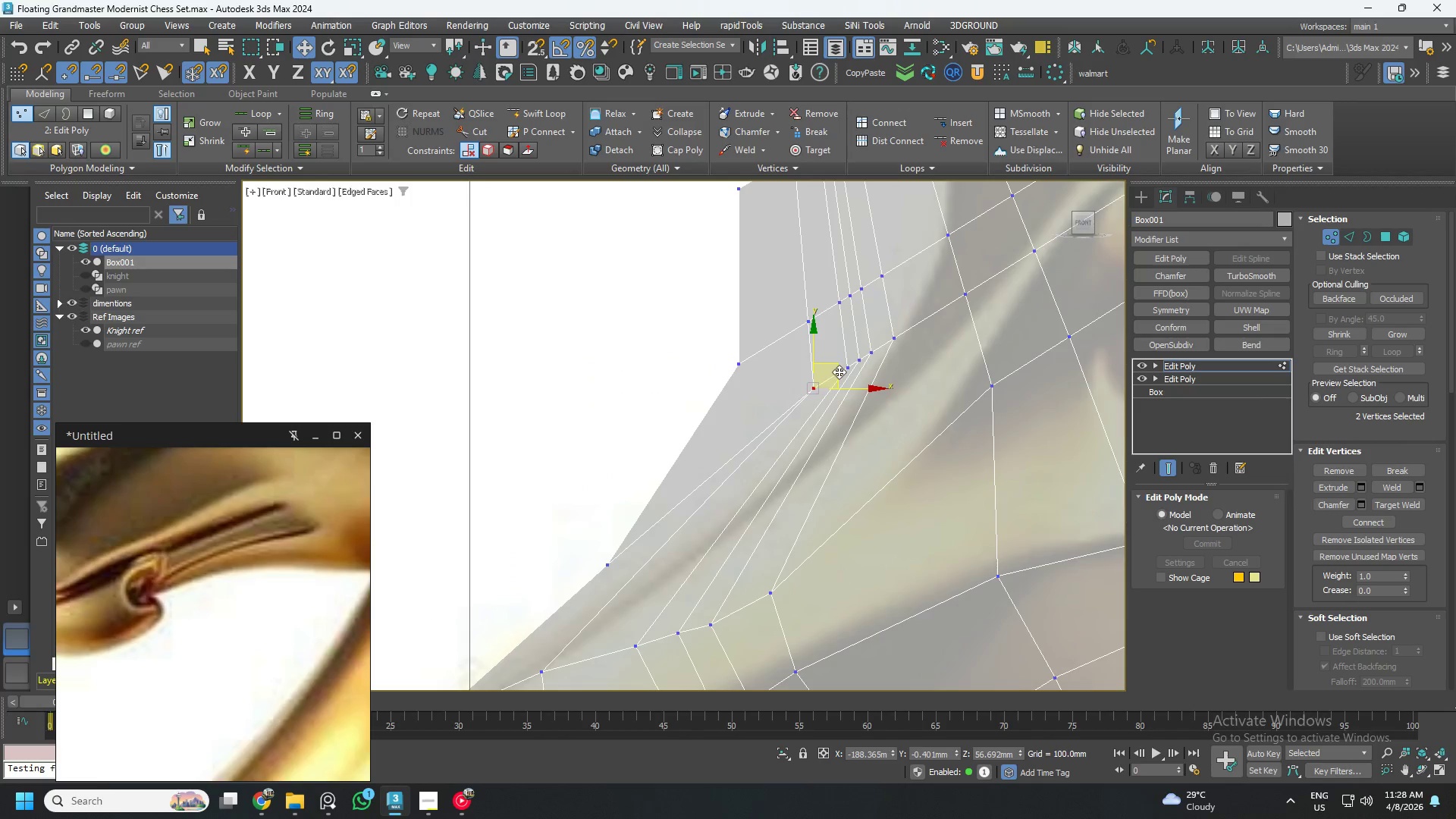 
left_click_drag(start_coordinate=[839, 372], to_coordinate=[751, 473])
 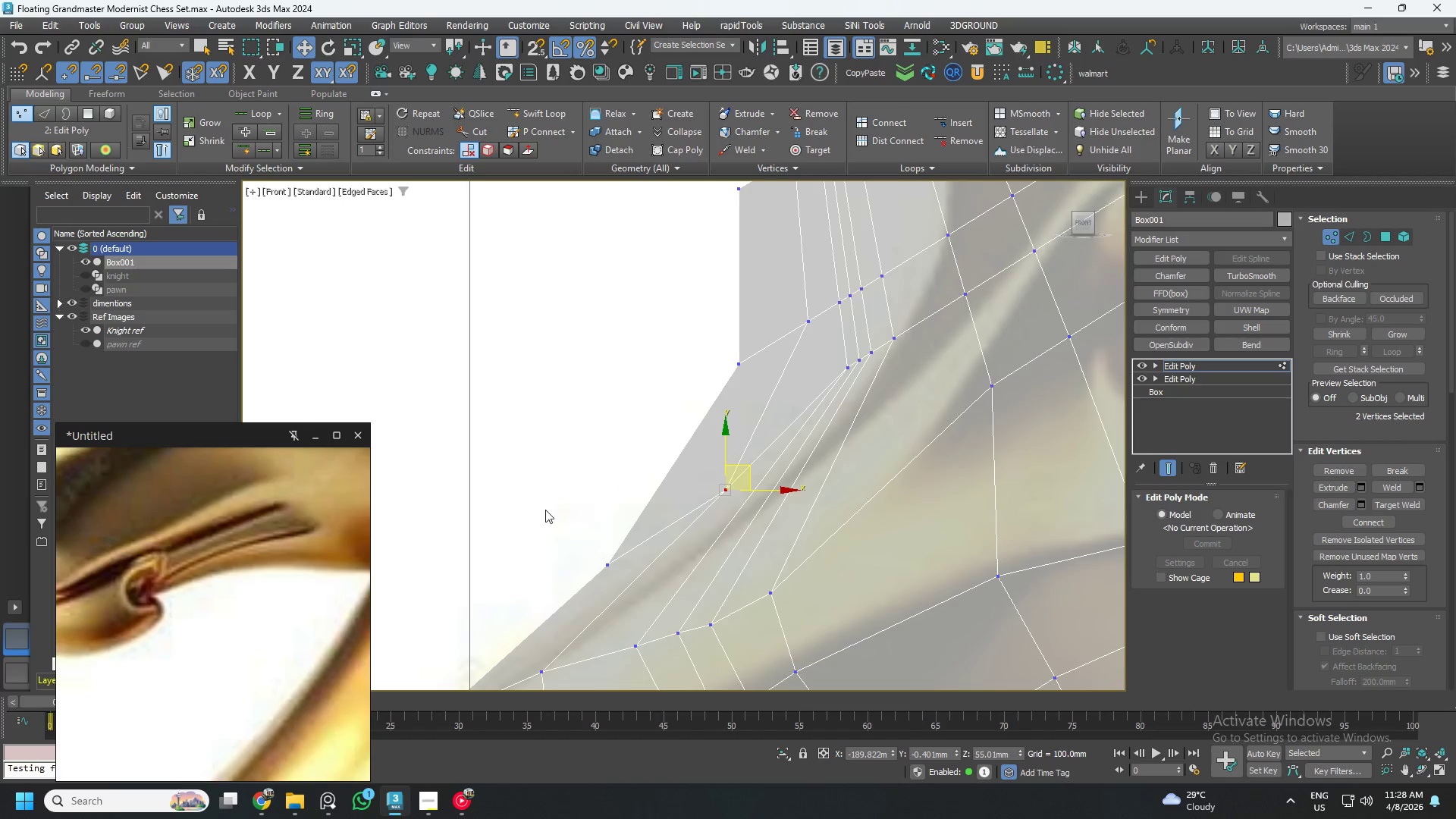 
left_click_drag(start_coordinate=[544, 519], to_coordinate=[635, 601])
 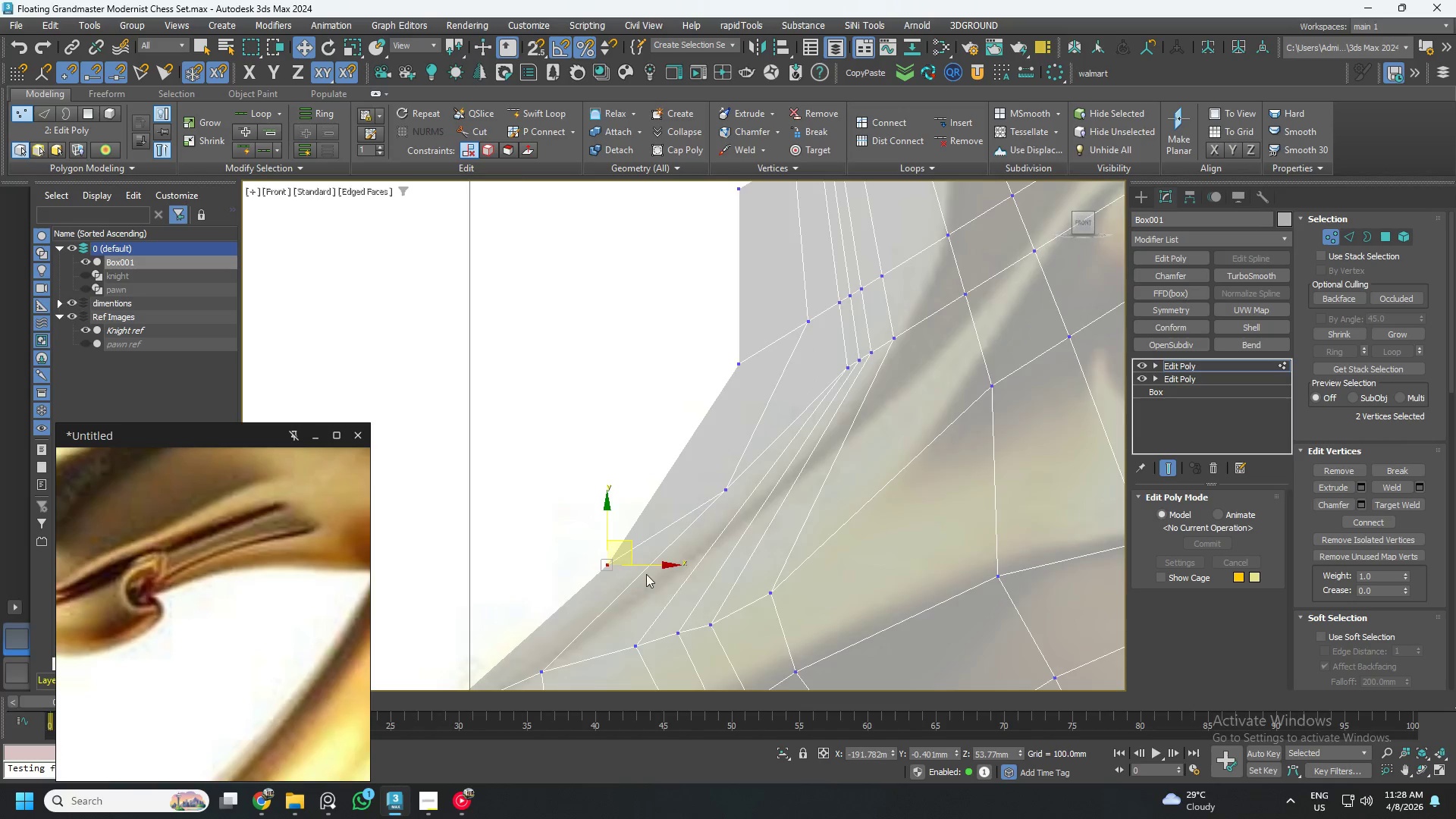 
scroll: coordinate [648, 573], scroll_direction: down, amount: 2.0
 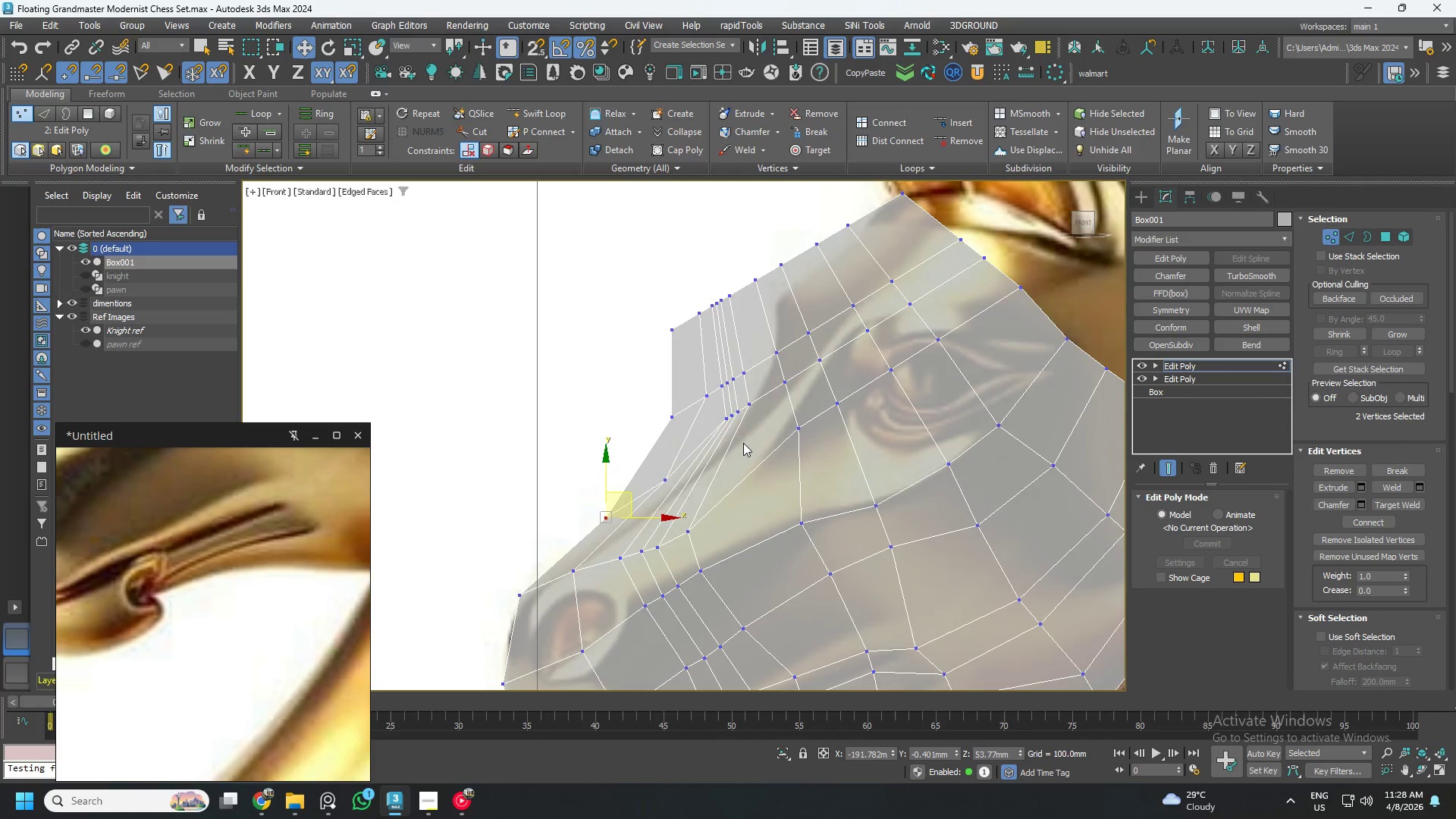 
key(2)
 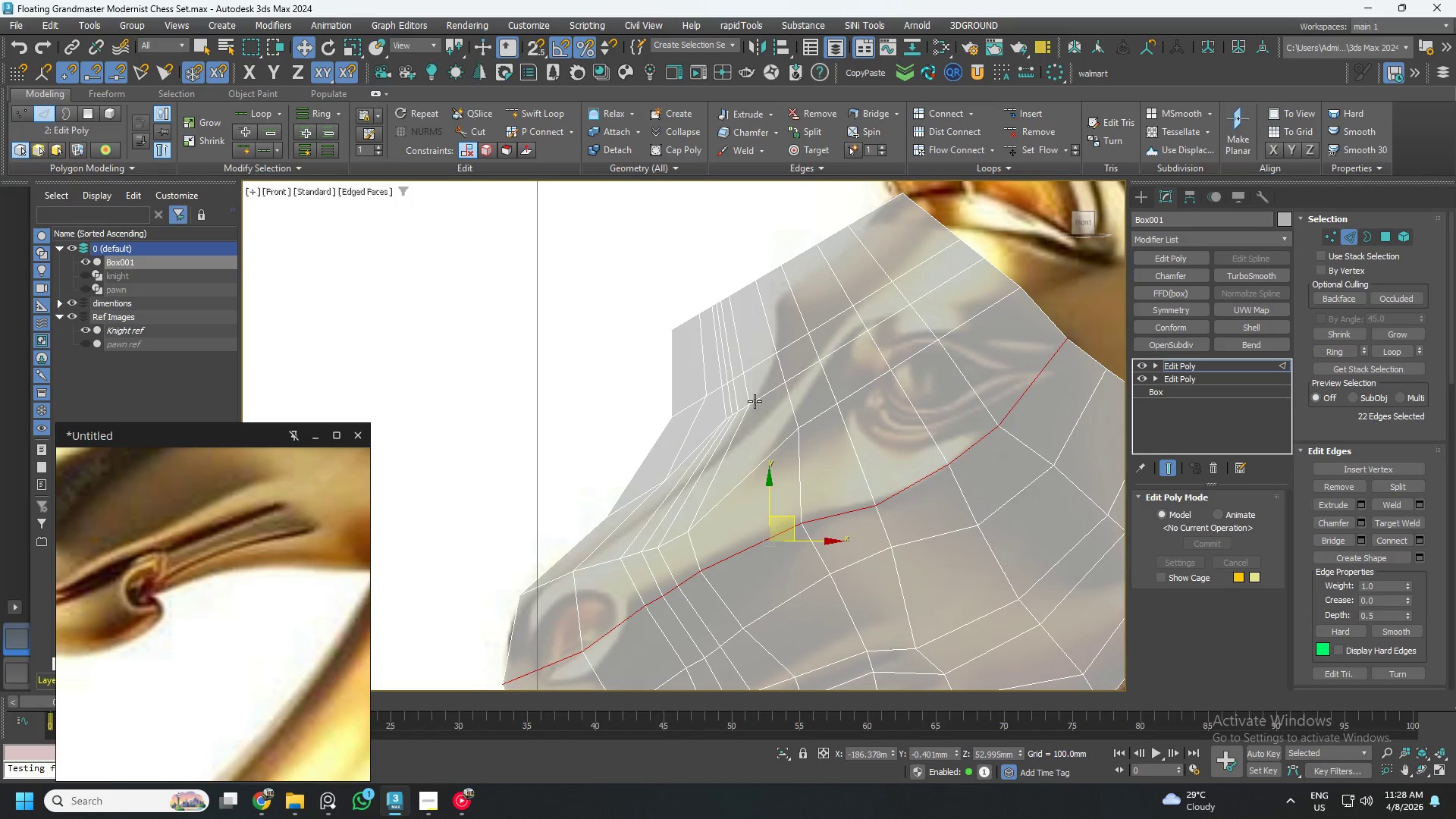 
double_click([755, 401])
 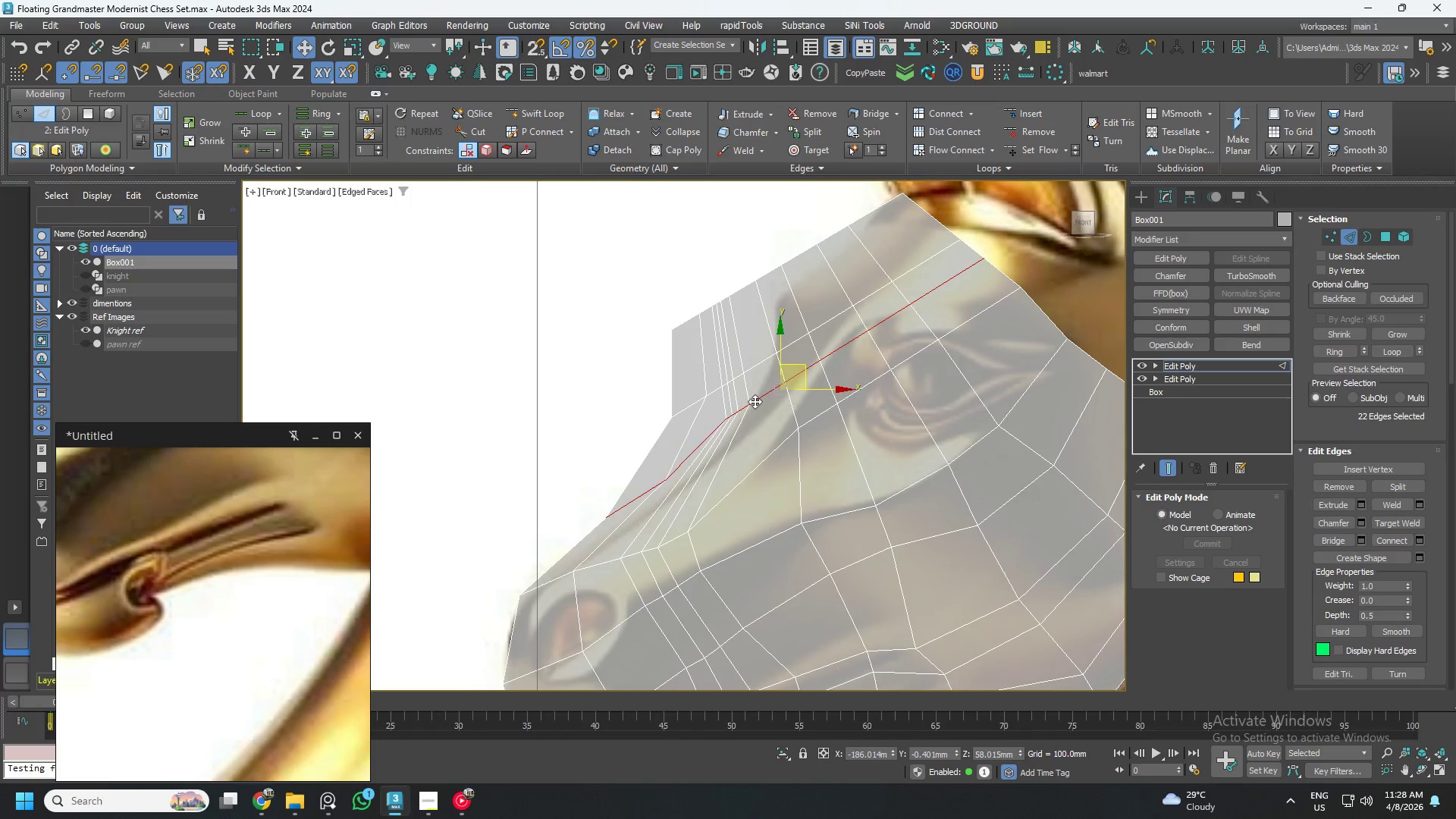 
key(Control+Backspace)
 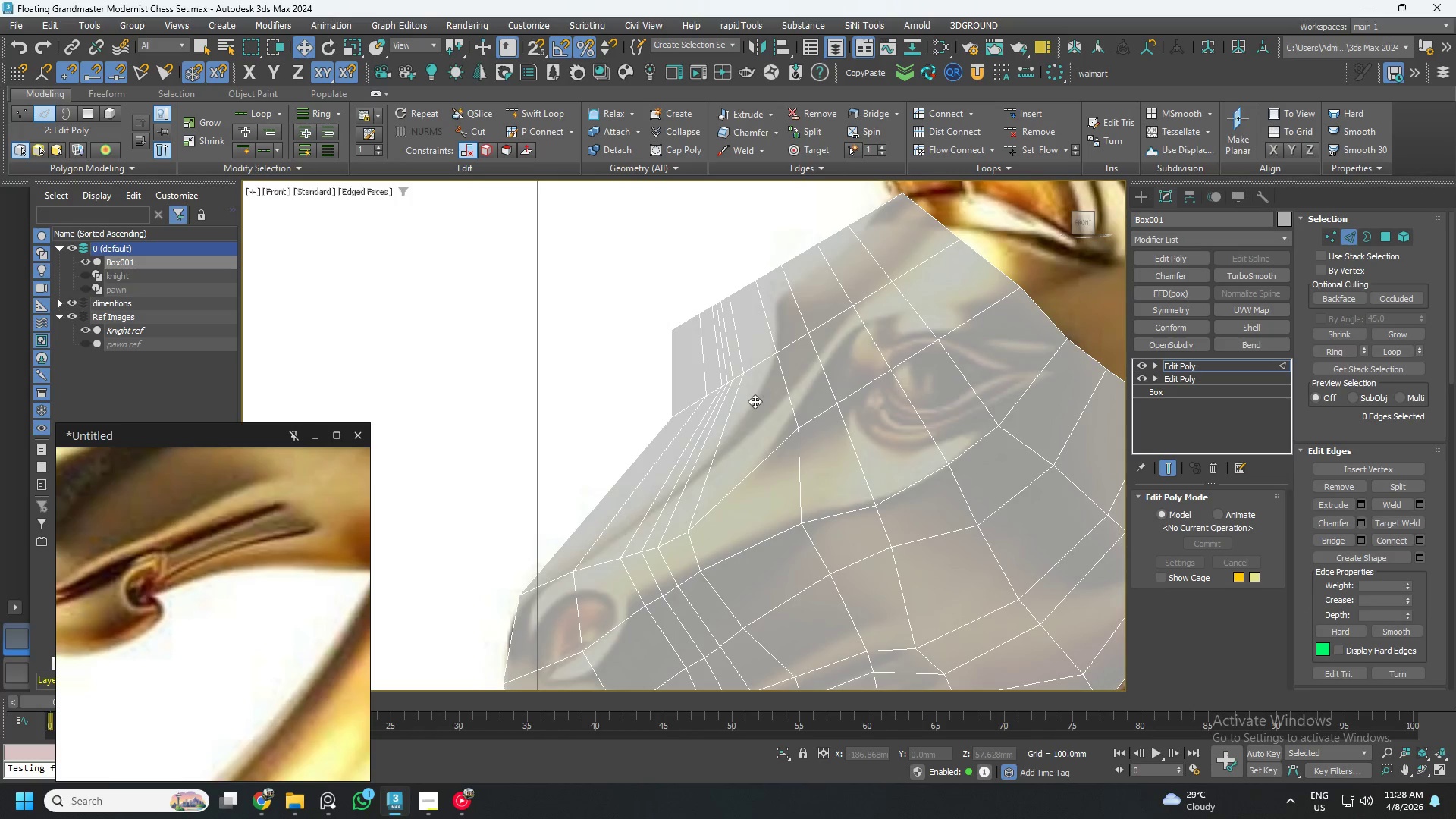 
key(1)
 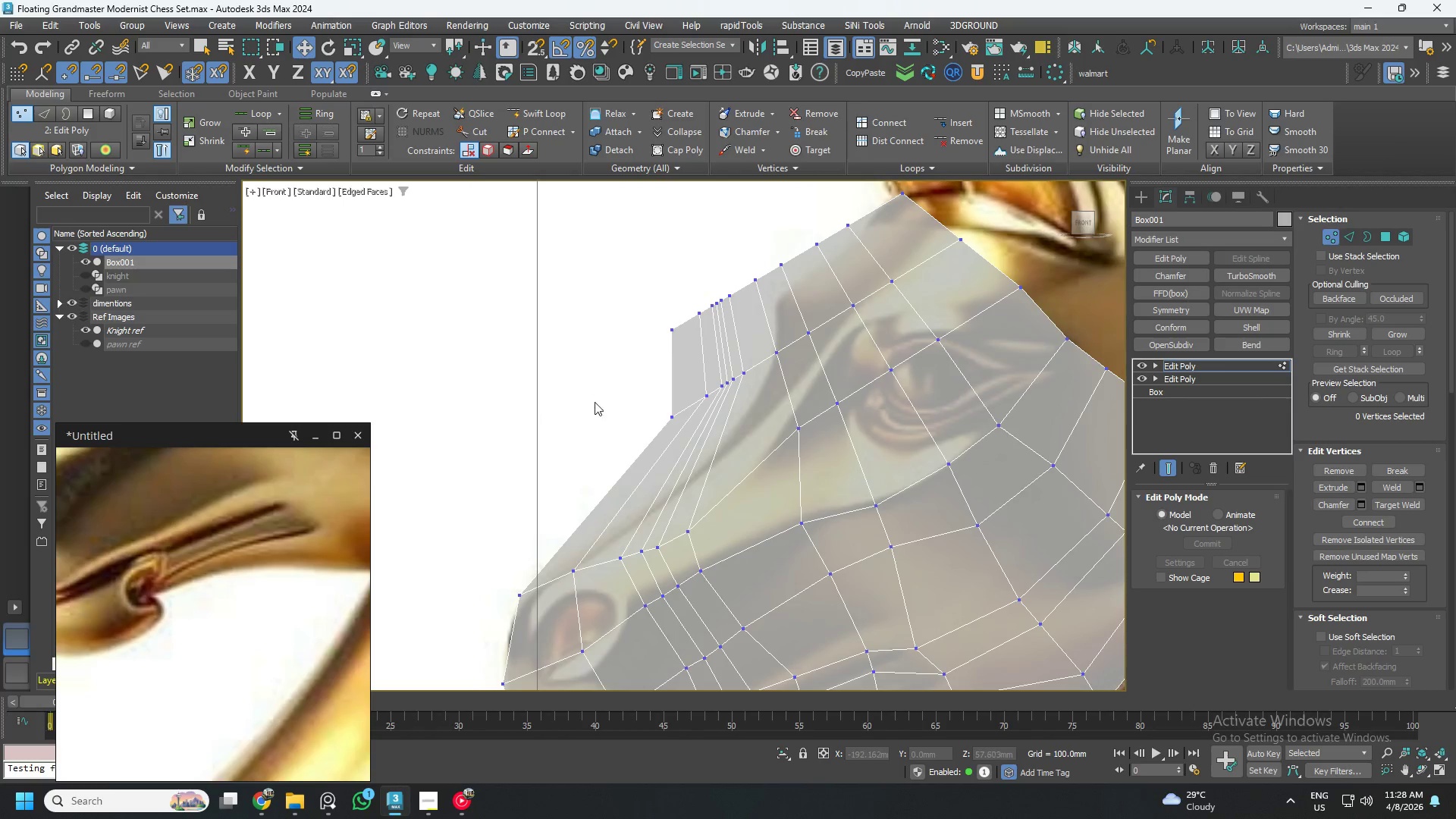 
left_click_drag(start_coordinate=[600, 371], to_coordinate=[772, 430])
 